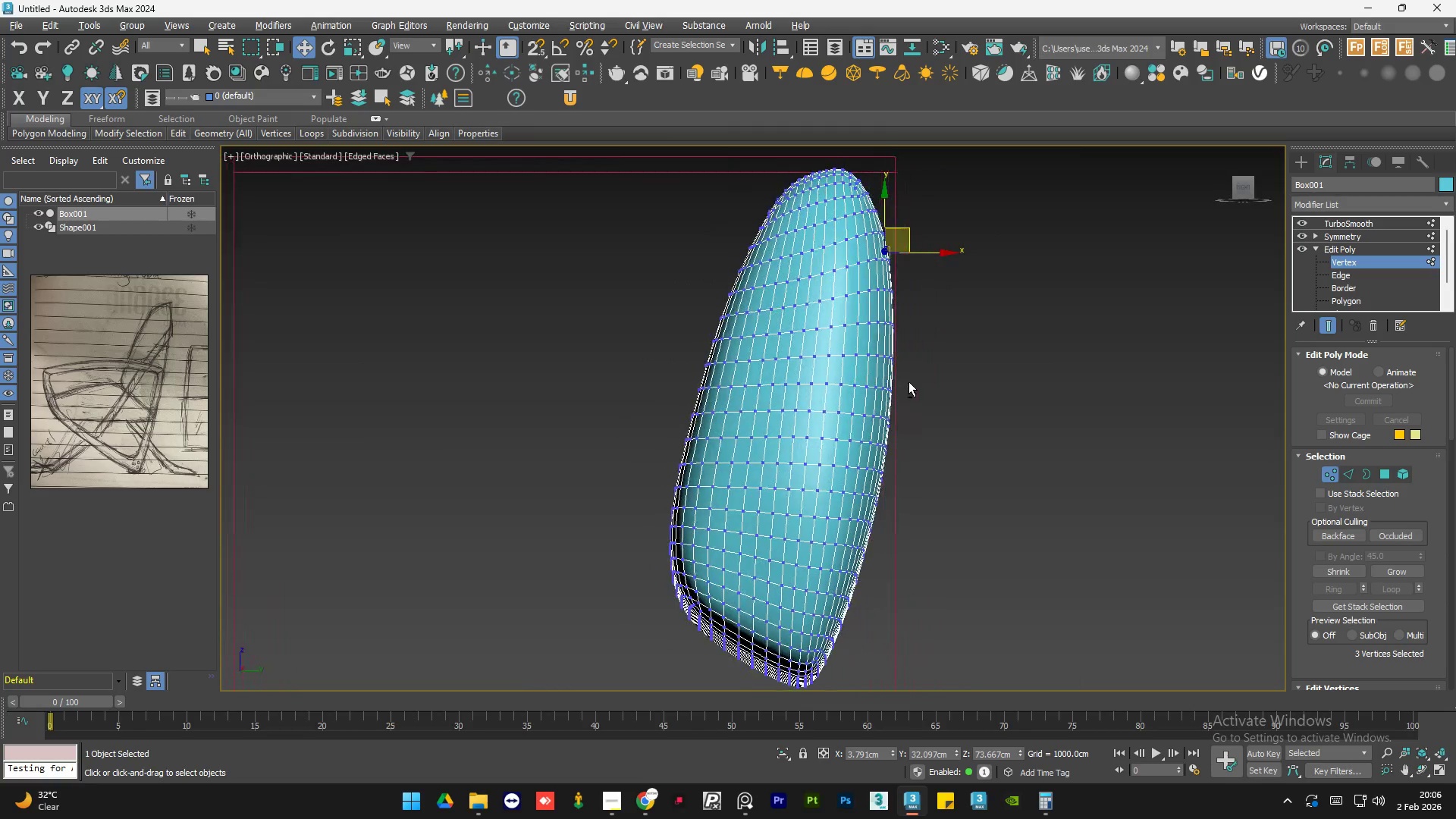 
key(Alt+AltLeft)
 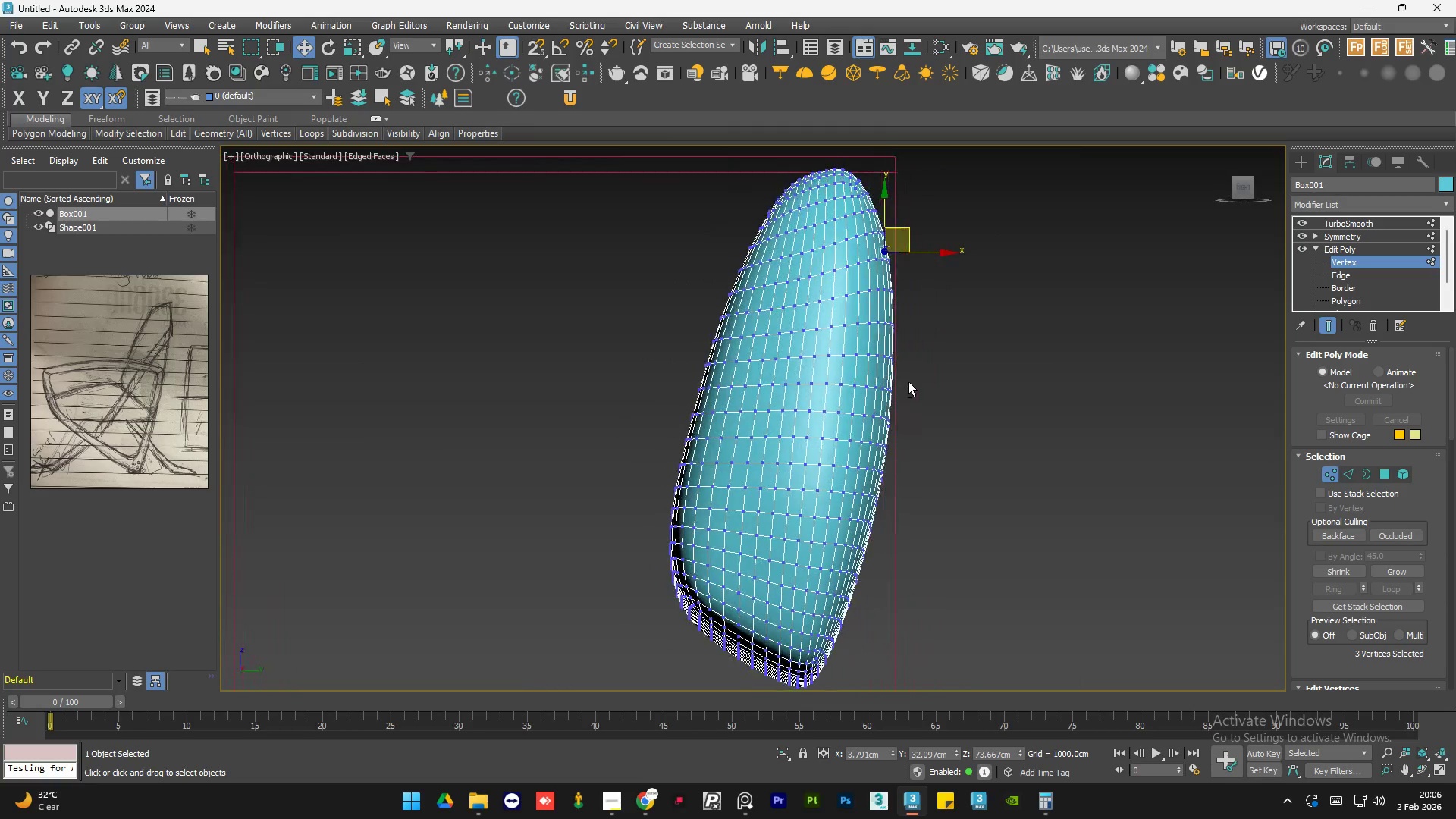 
key(Alt+AltLeft)
 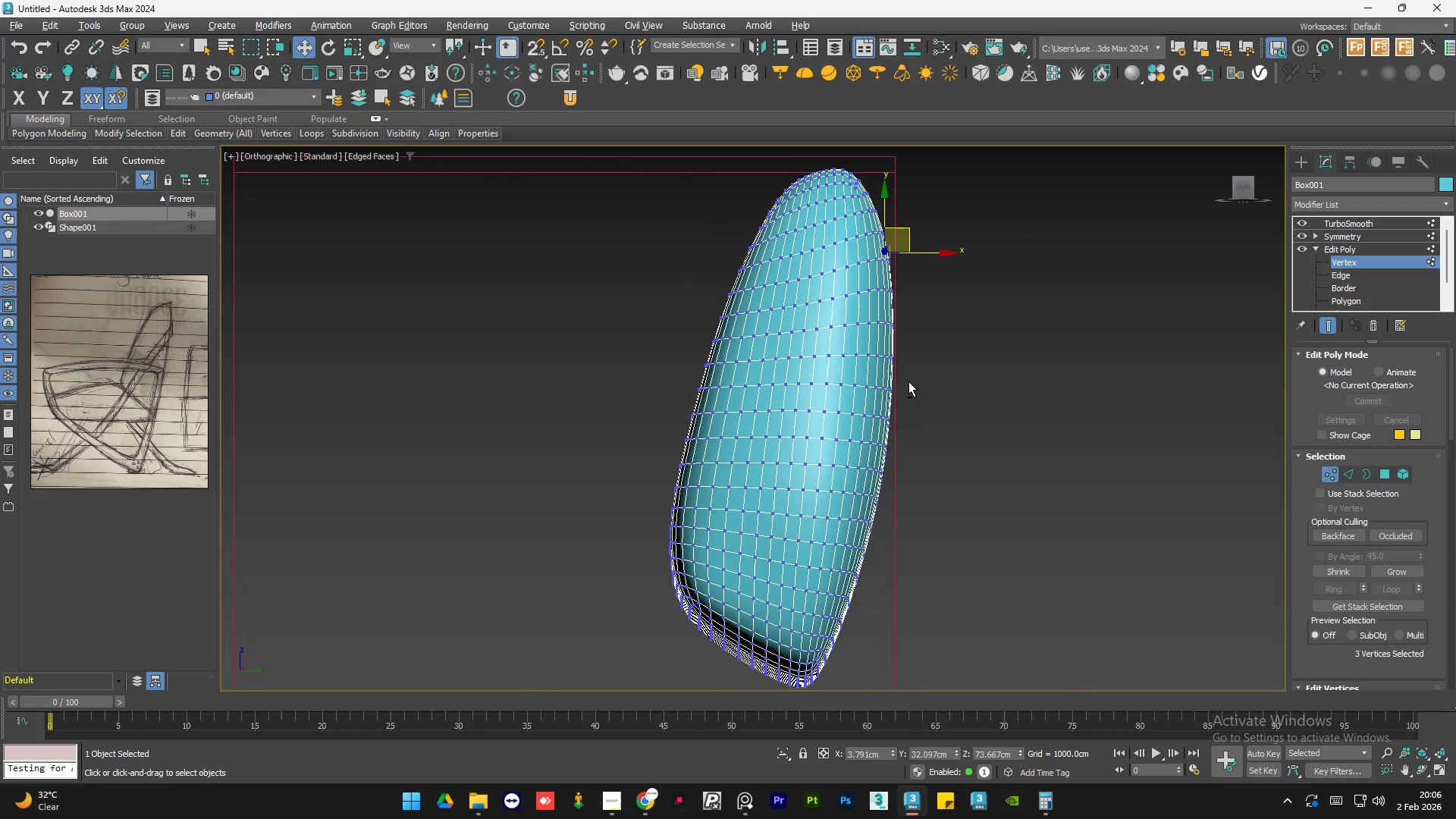 
key(Alt+AltLeft)
 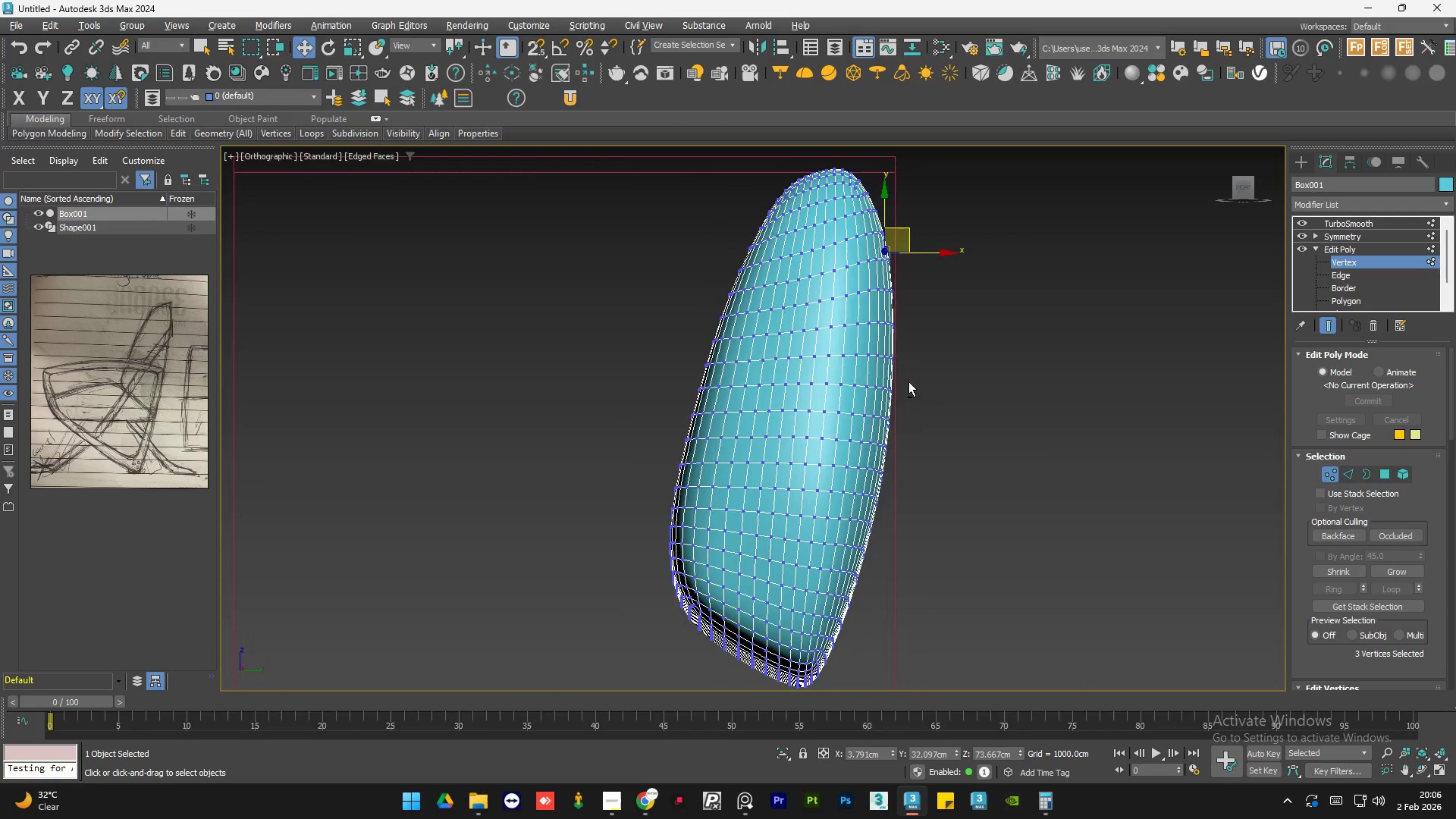 
key(Alt+AltLeft)
 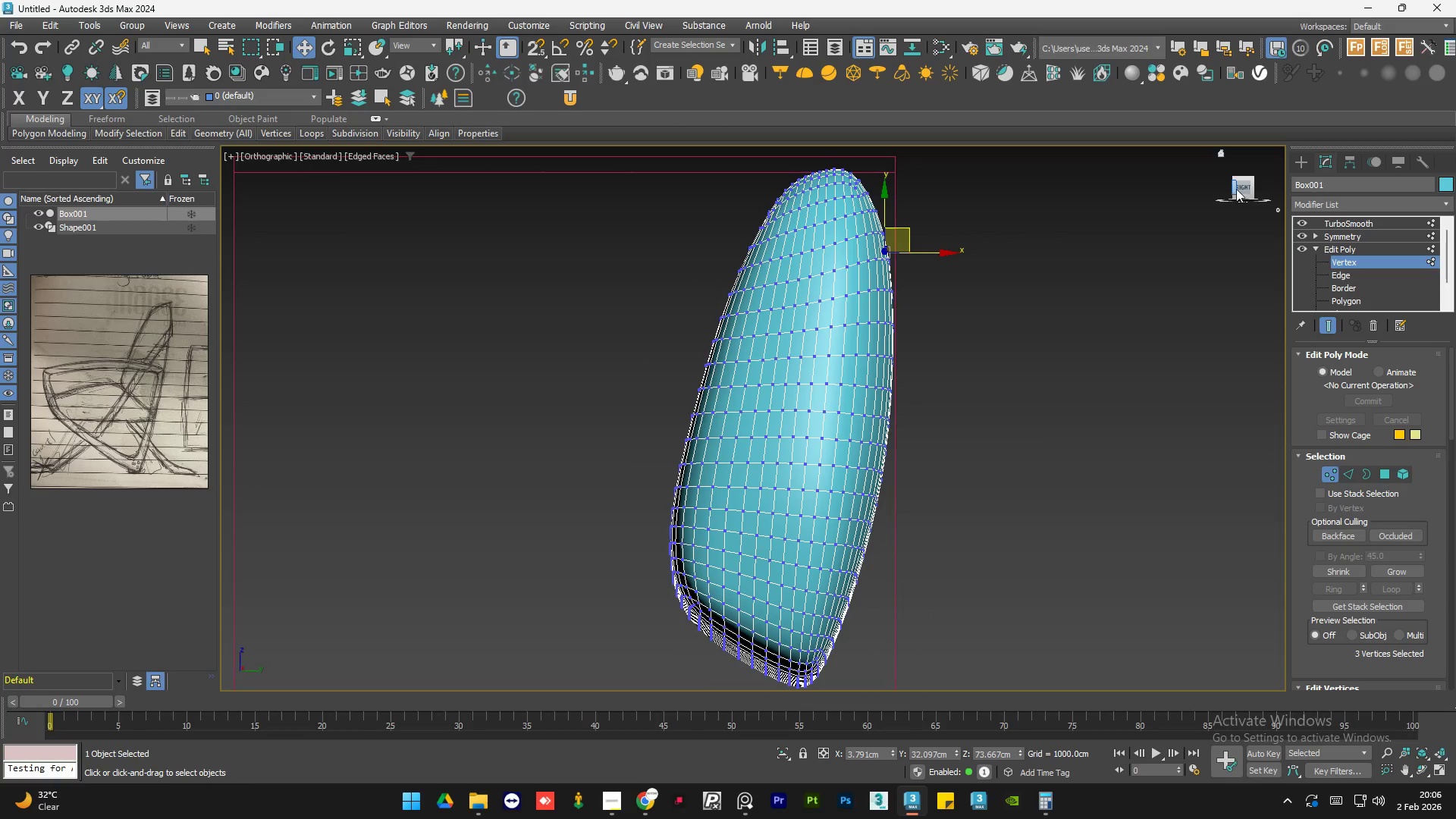 
left_click([1239, 187])
 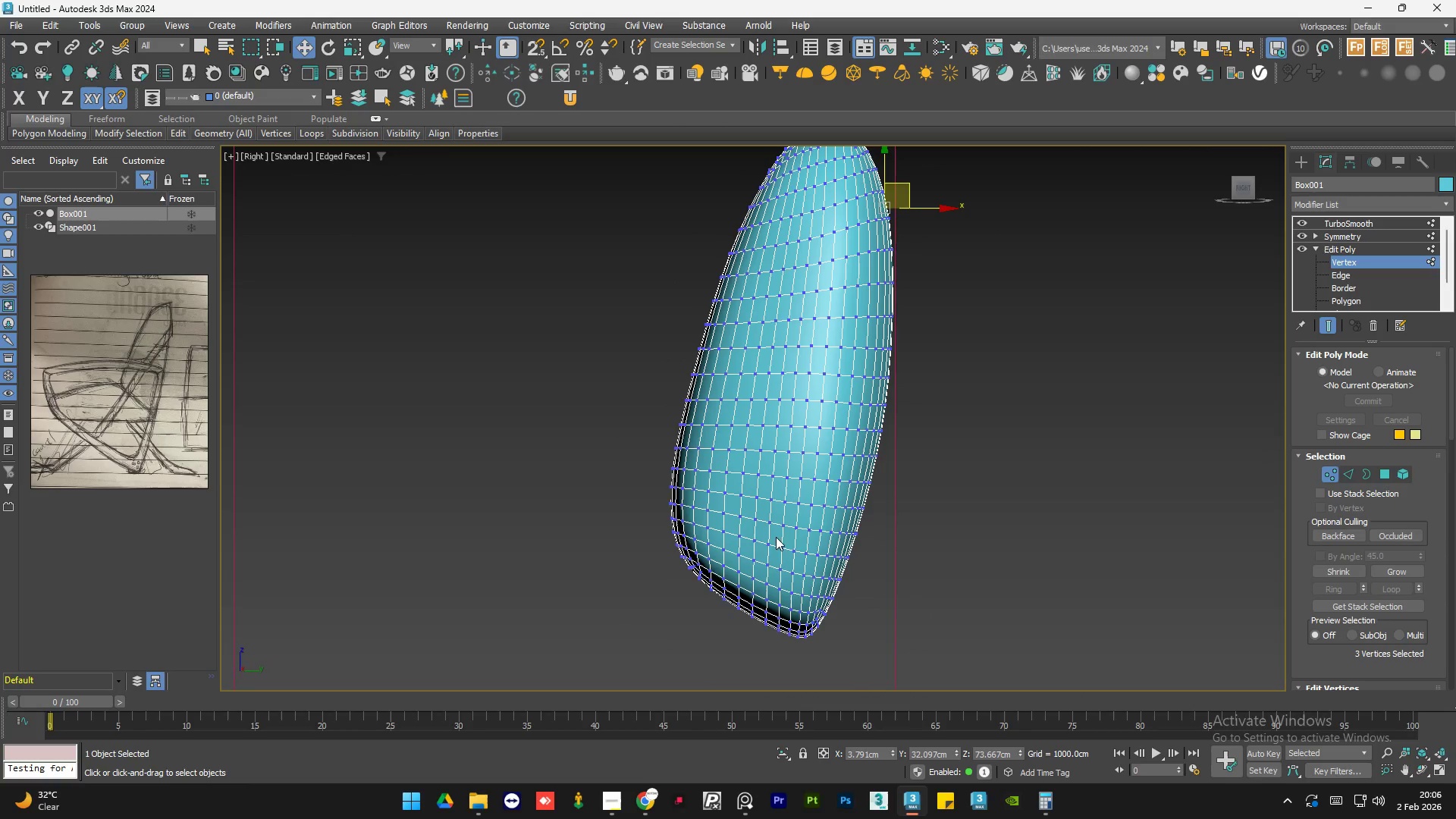 
scroll: coordinate [801, 519], scroll_direction: down, amount: 1.0
 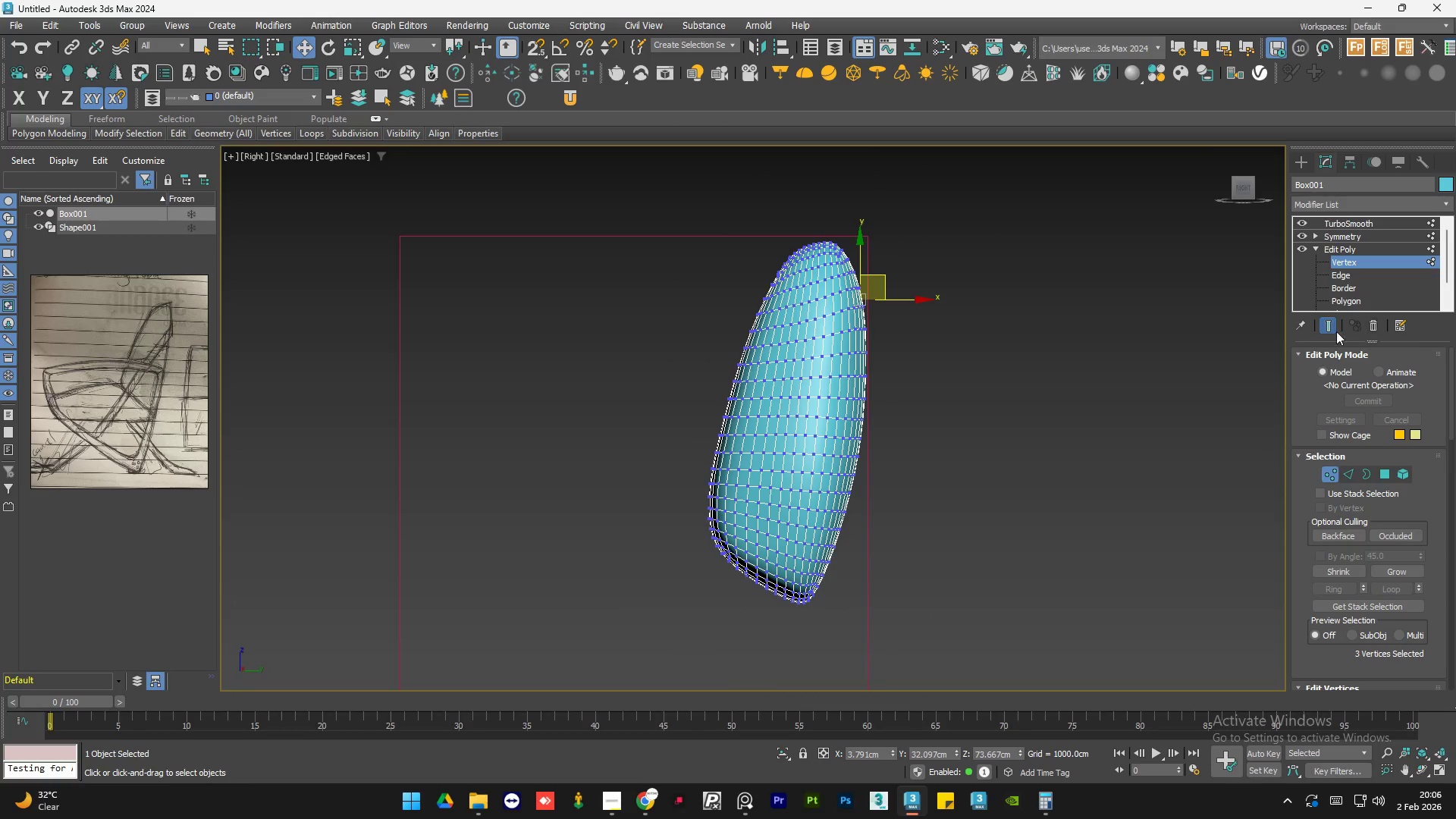 
left_click([1328, 326])
 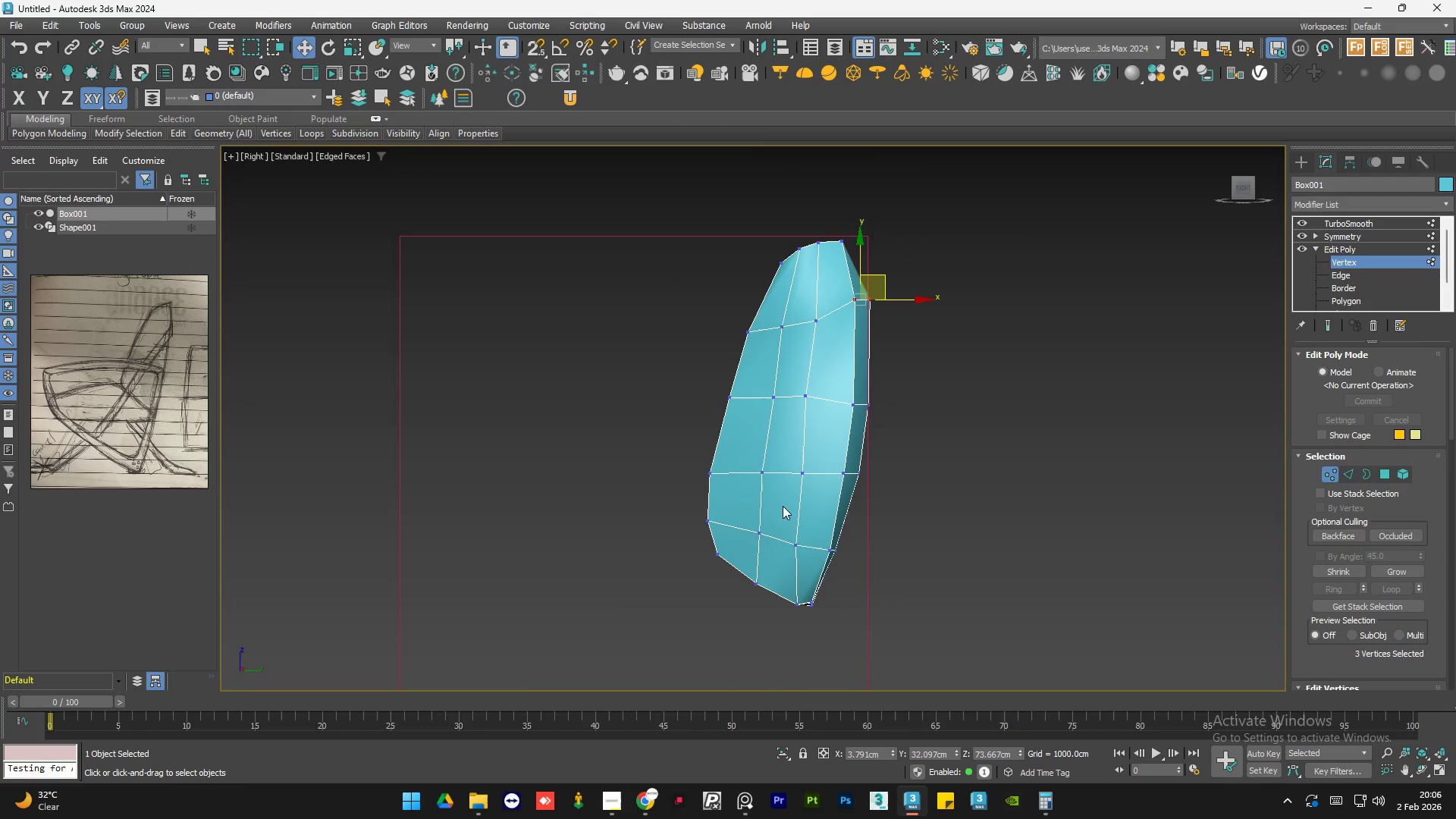 
scroll: coordinate [817, 531], scroll_direction: up, amount: 1.0
 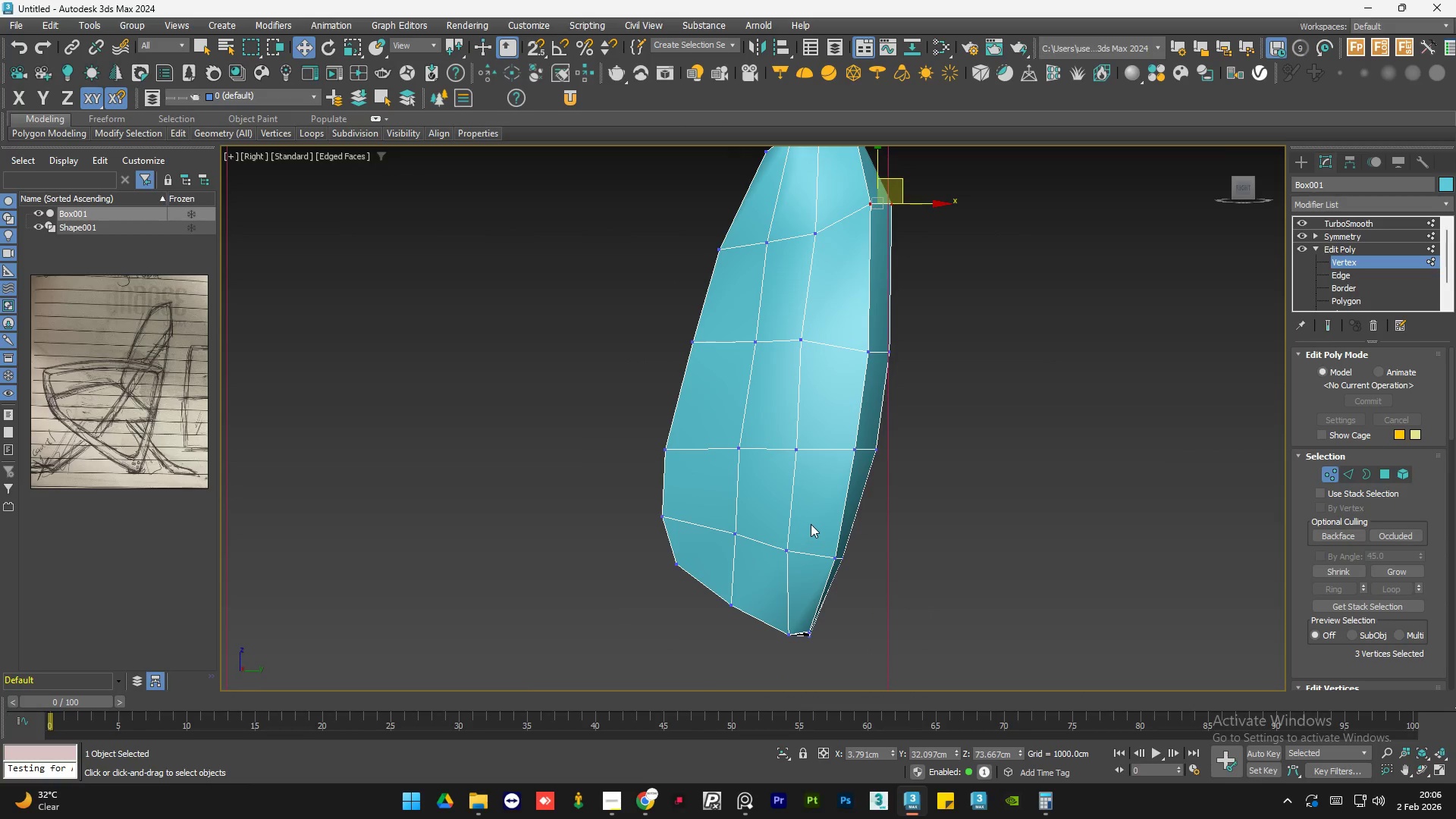 
left_click_drag(start_coordinate=[811, 519], to_coordinate=[717, 568])
 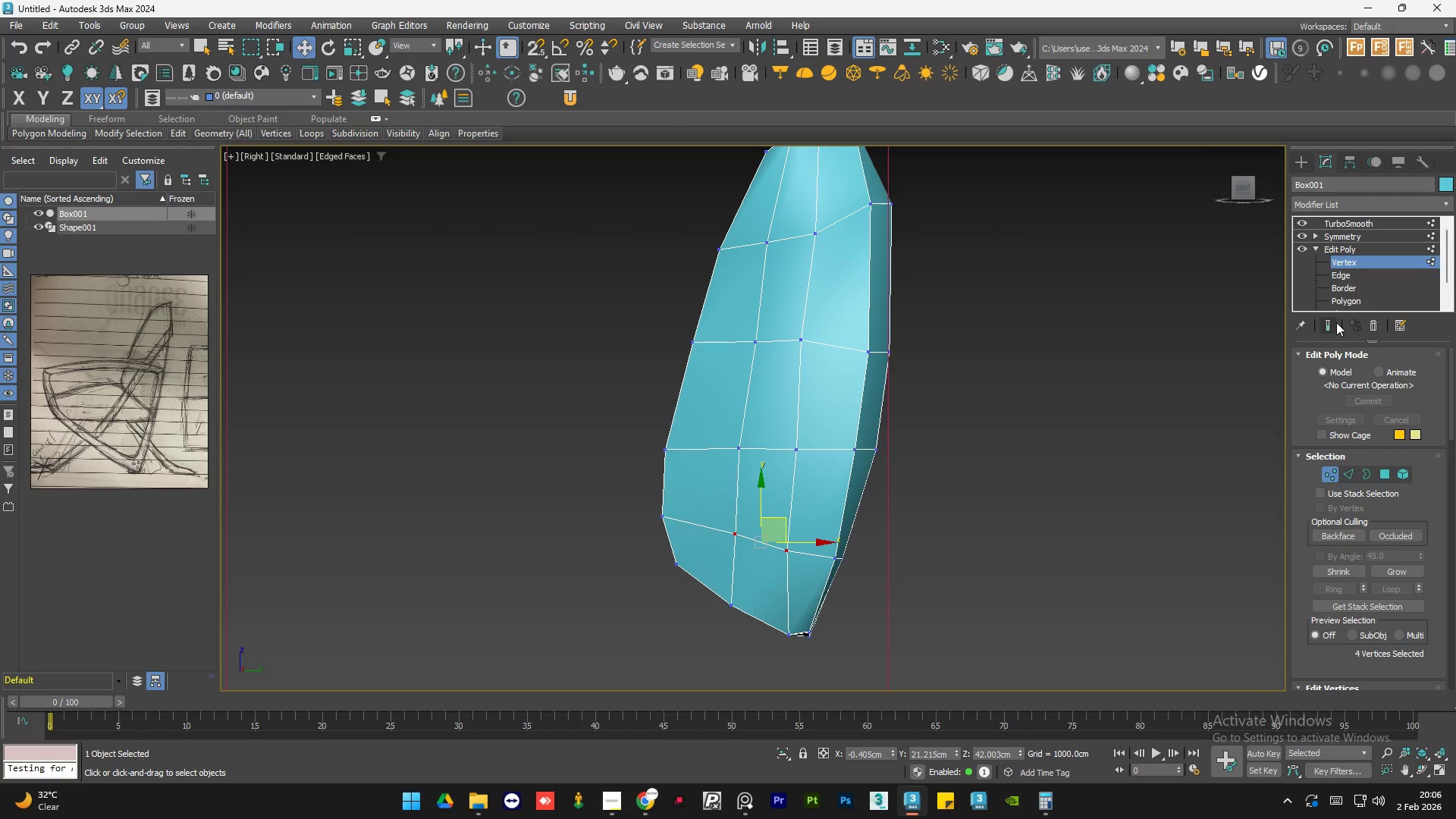 
left_click([1329, 325])
 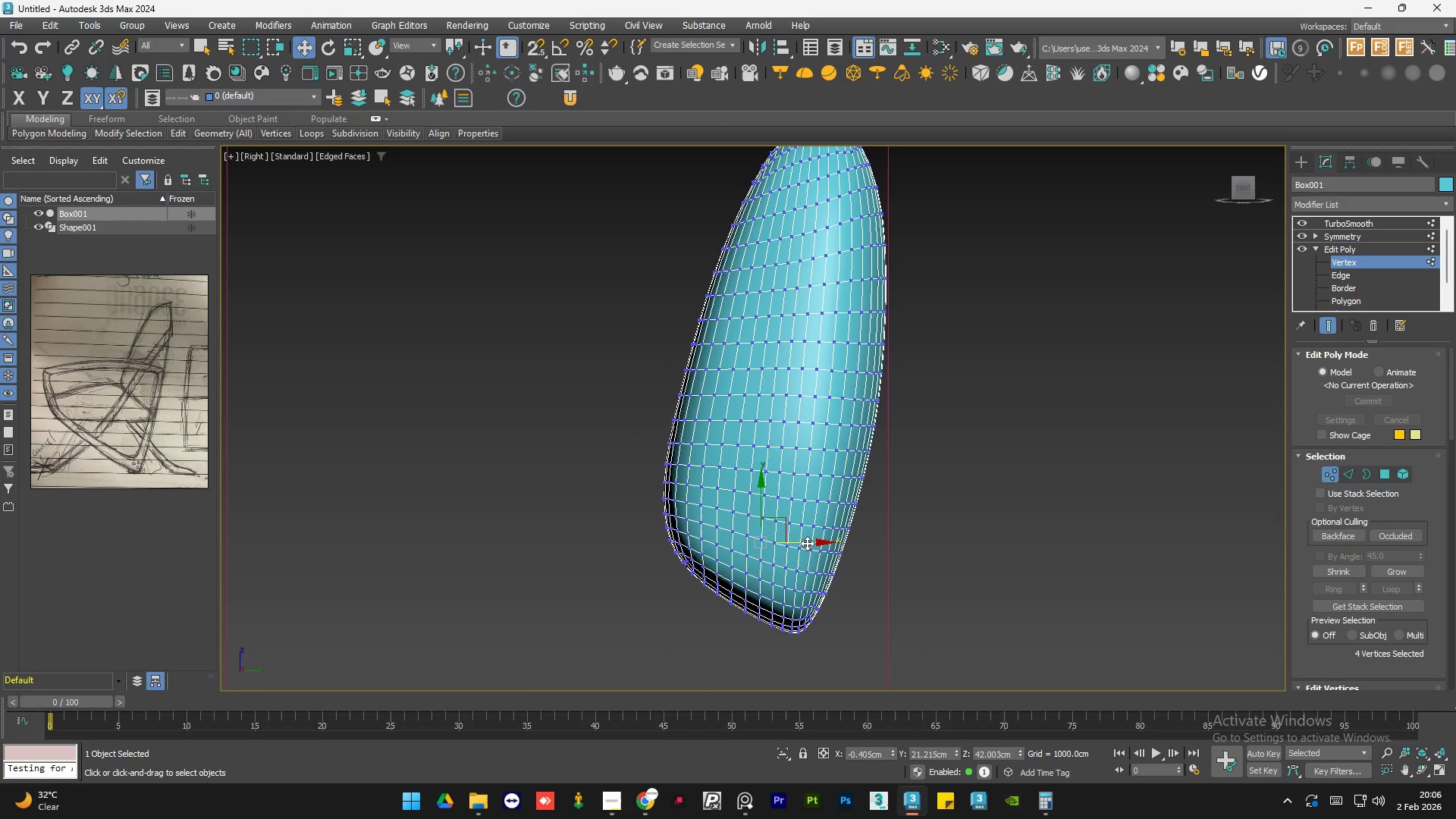 
left_click_drag(start_coordinate=[807, 544], to_coordinate=[792, 542])
 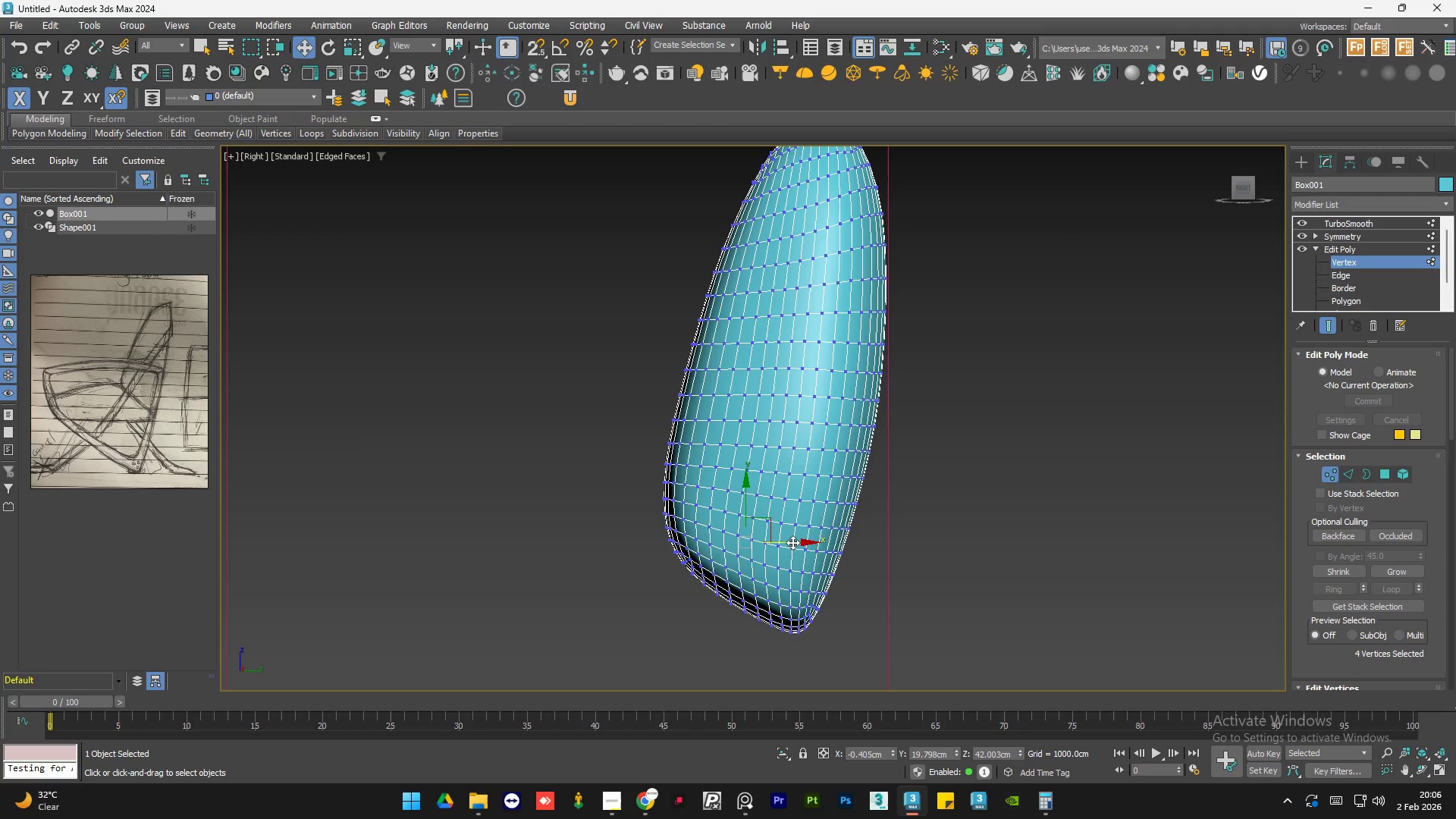 
key(Control+Z)
 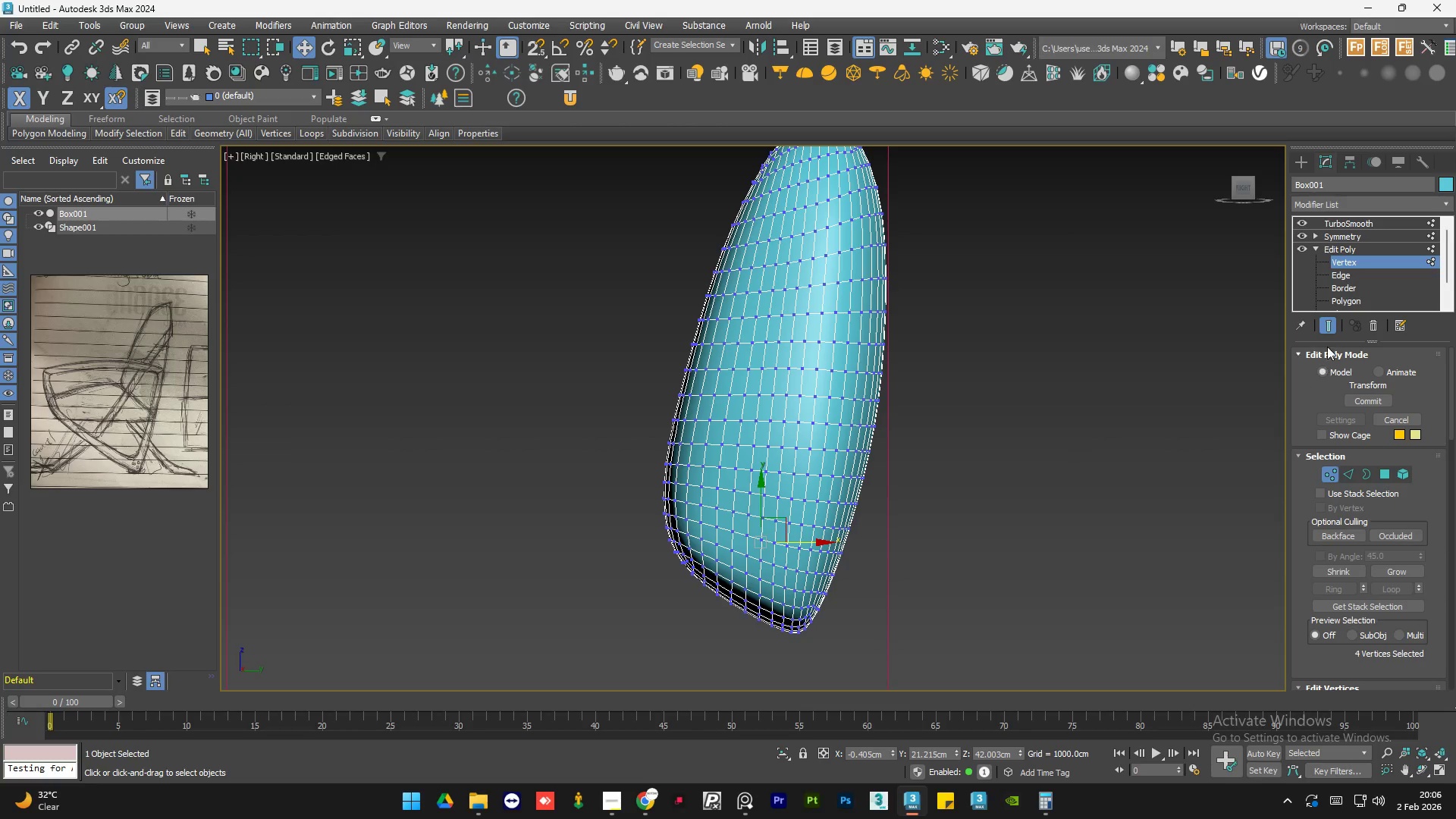 
left_click([1328, 325])
 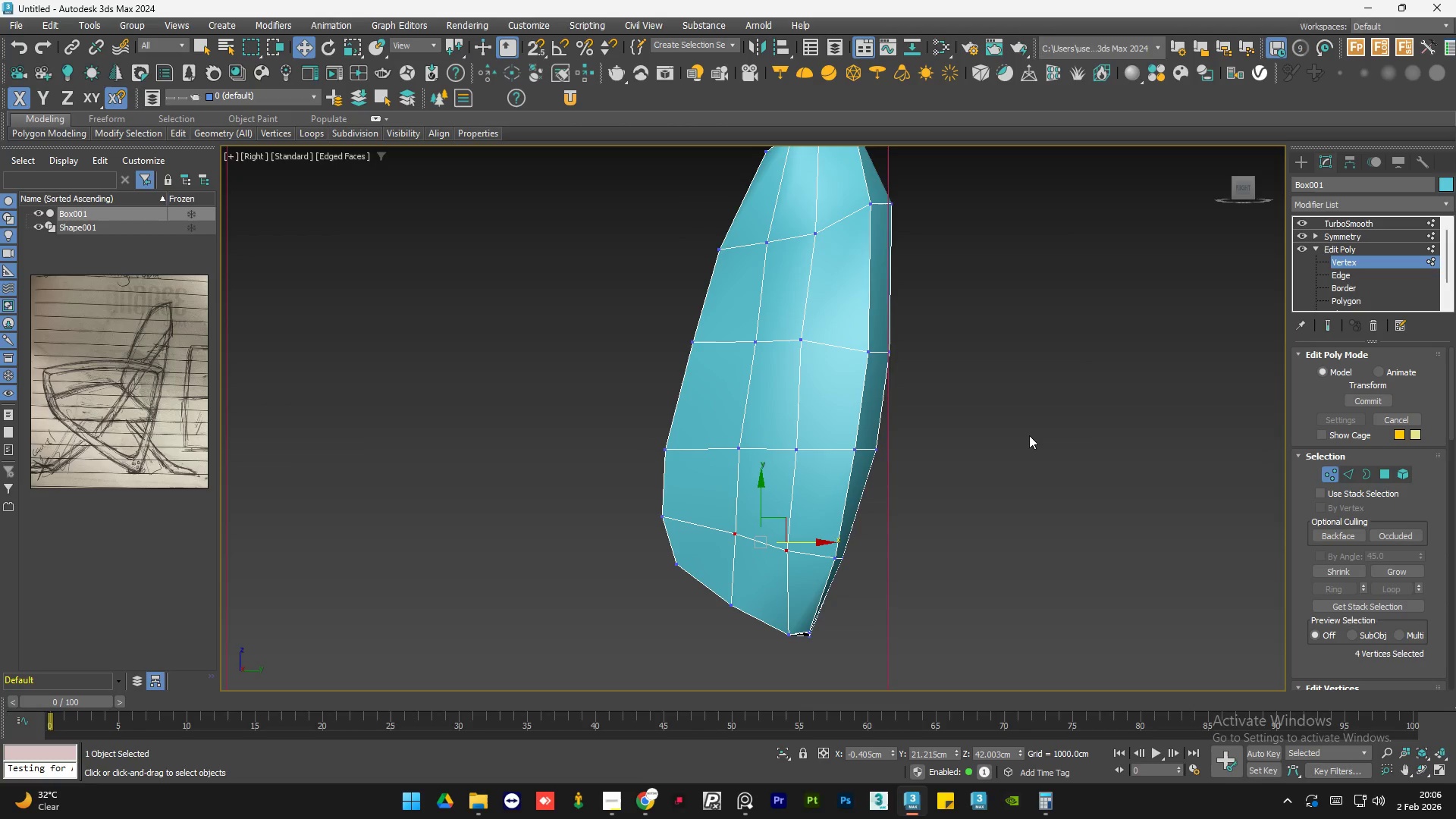 
hold_key(key=AltLeft, duration=1.5)
 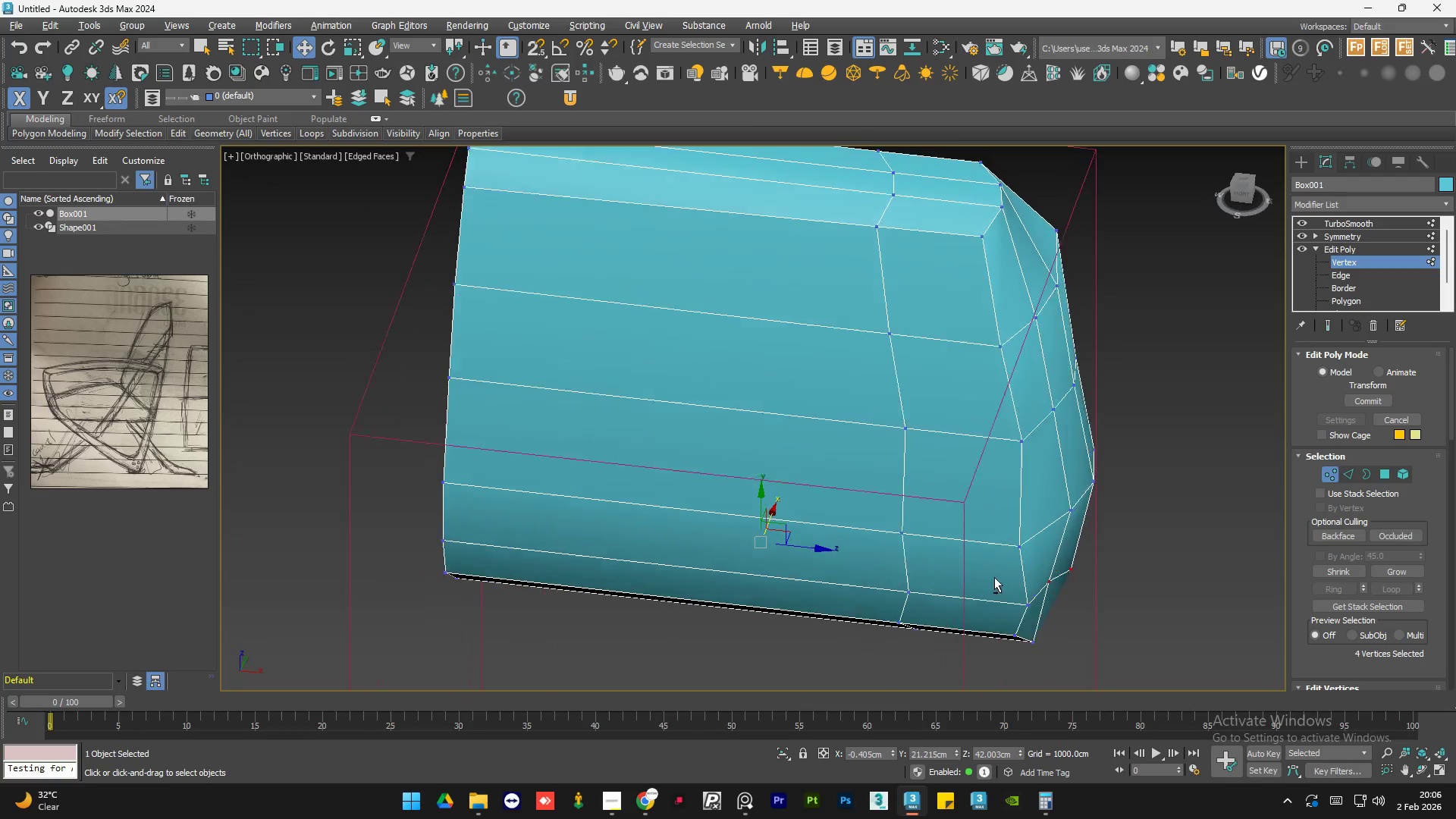 
hold_key(key=AltLeft, duration=1.11)
 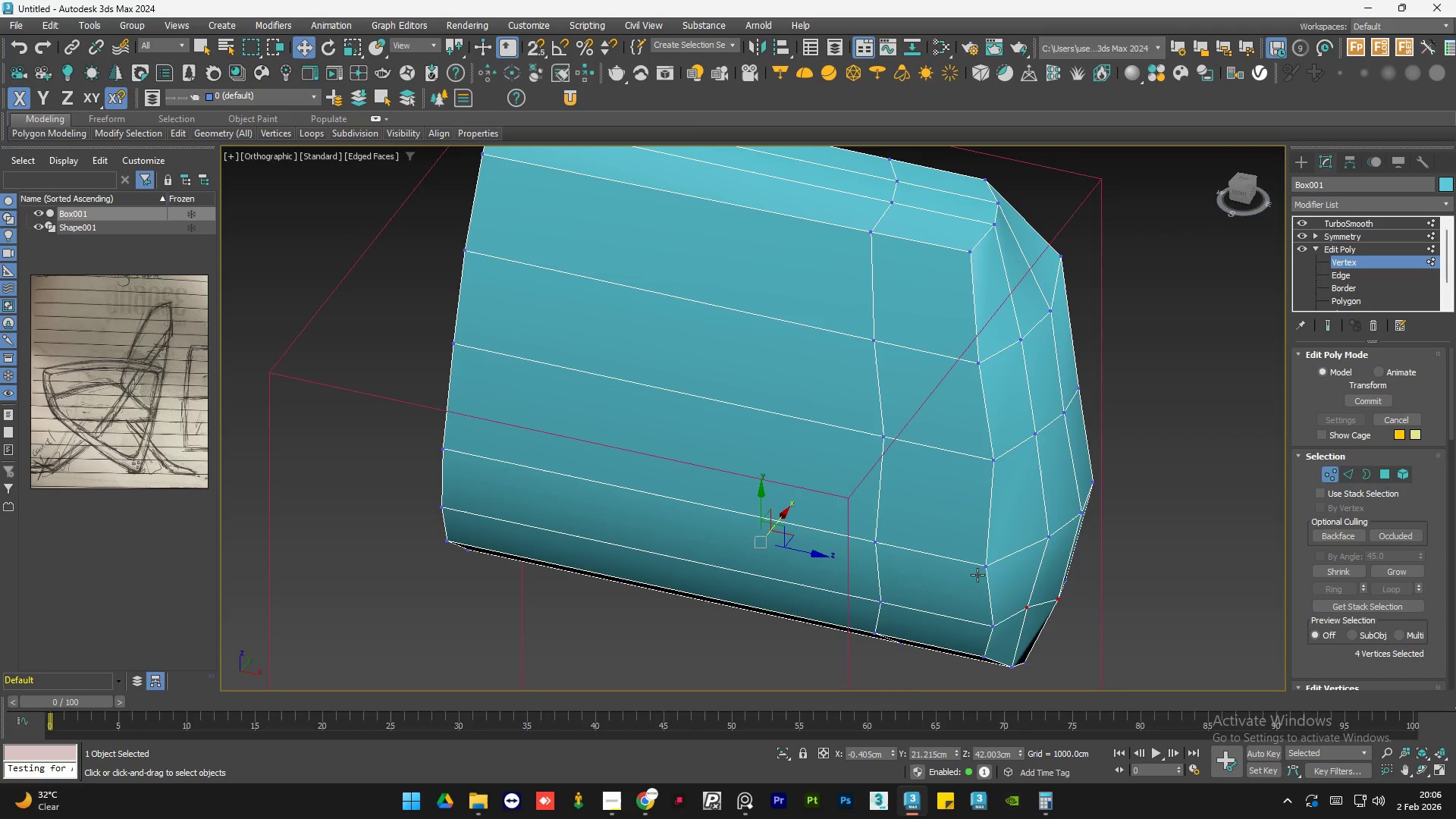 
wait(7.33)
 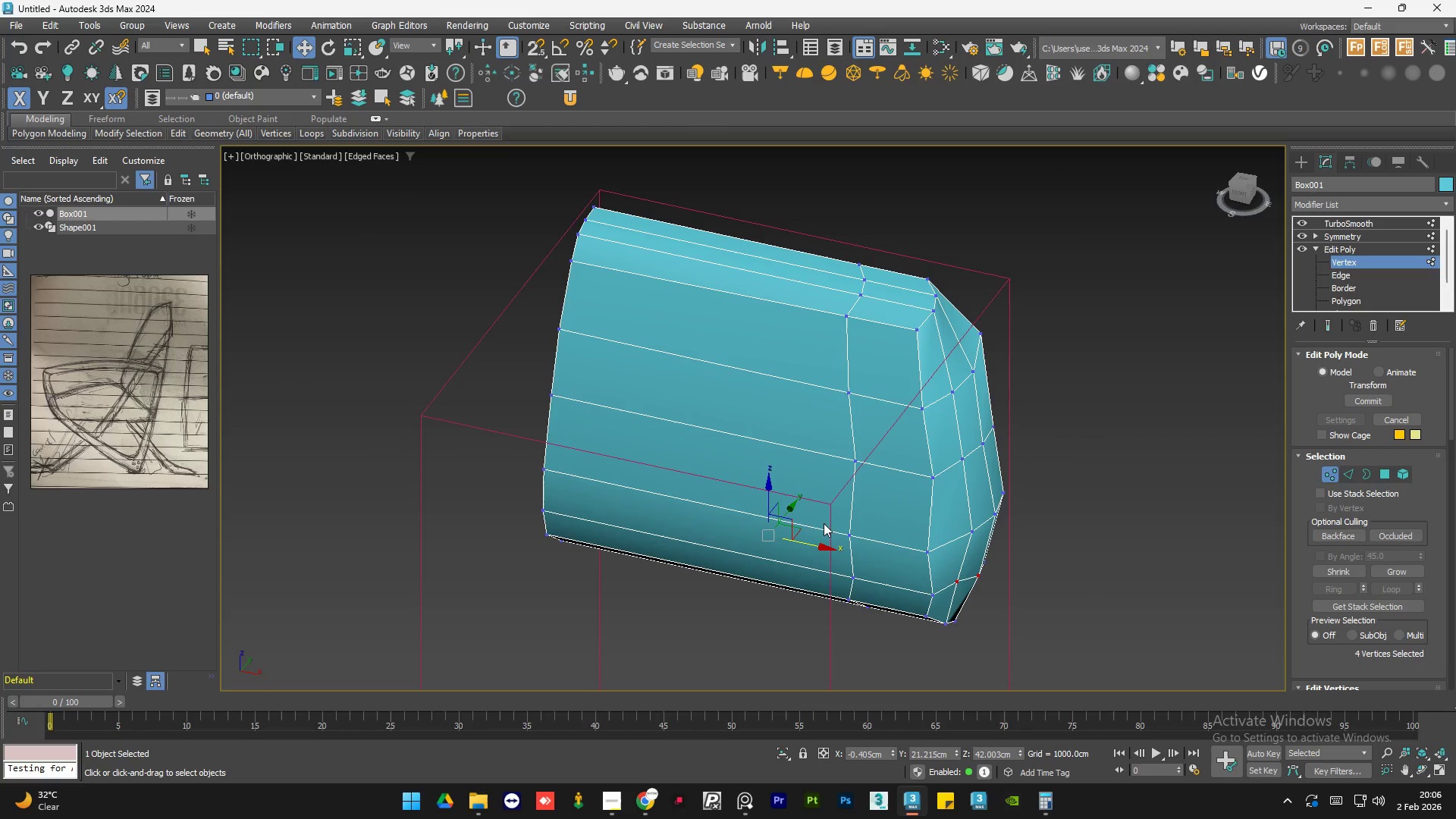 
hold_key(key=AltLeft, duration=1.24)
 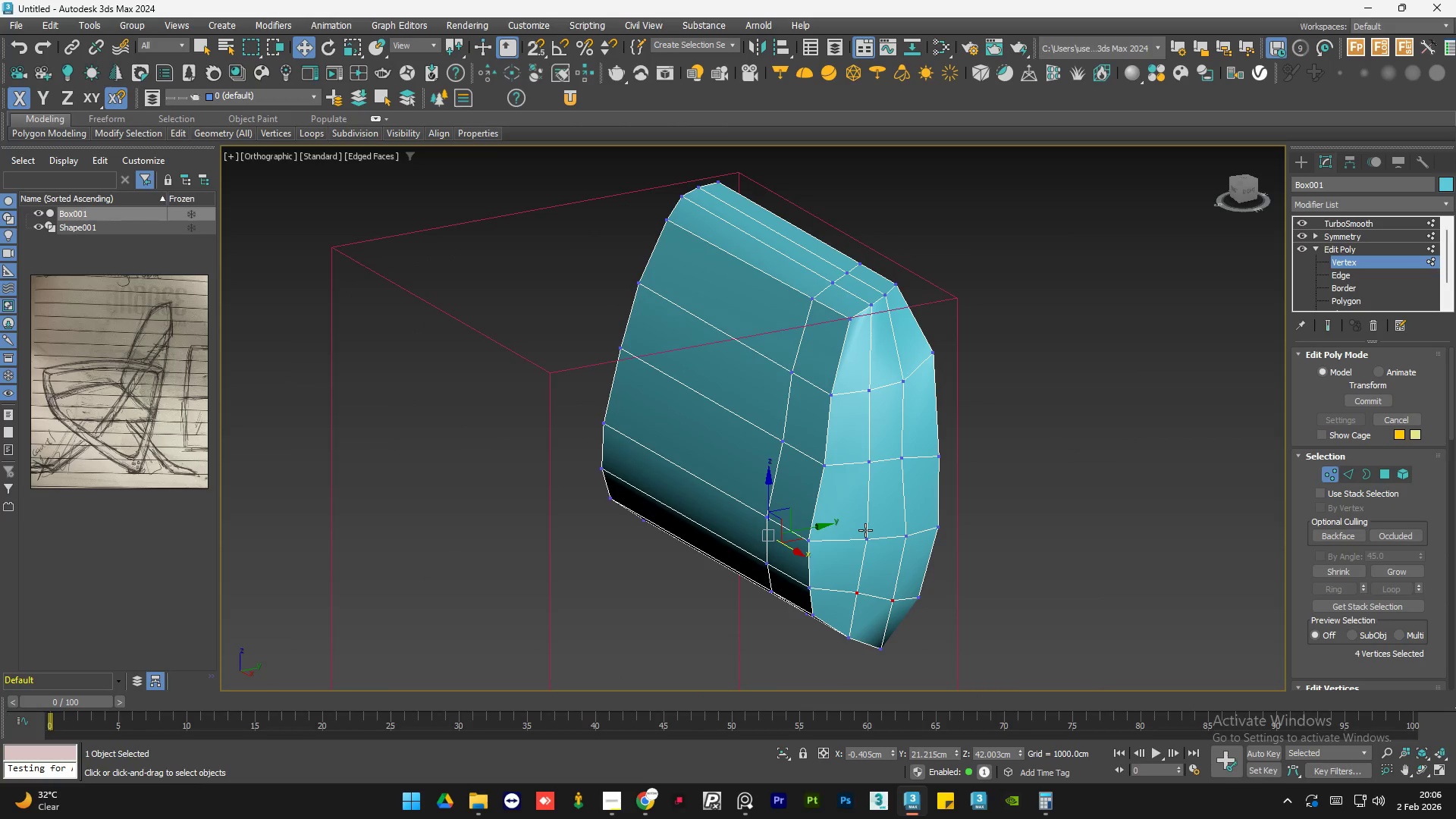 
scroll: coordinate [787, 519], scroll_direction: down, amount: 1.0
 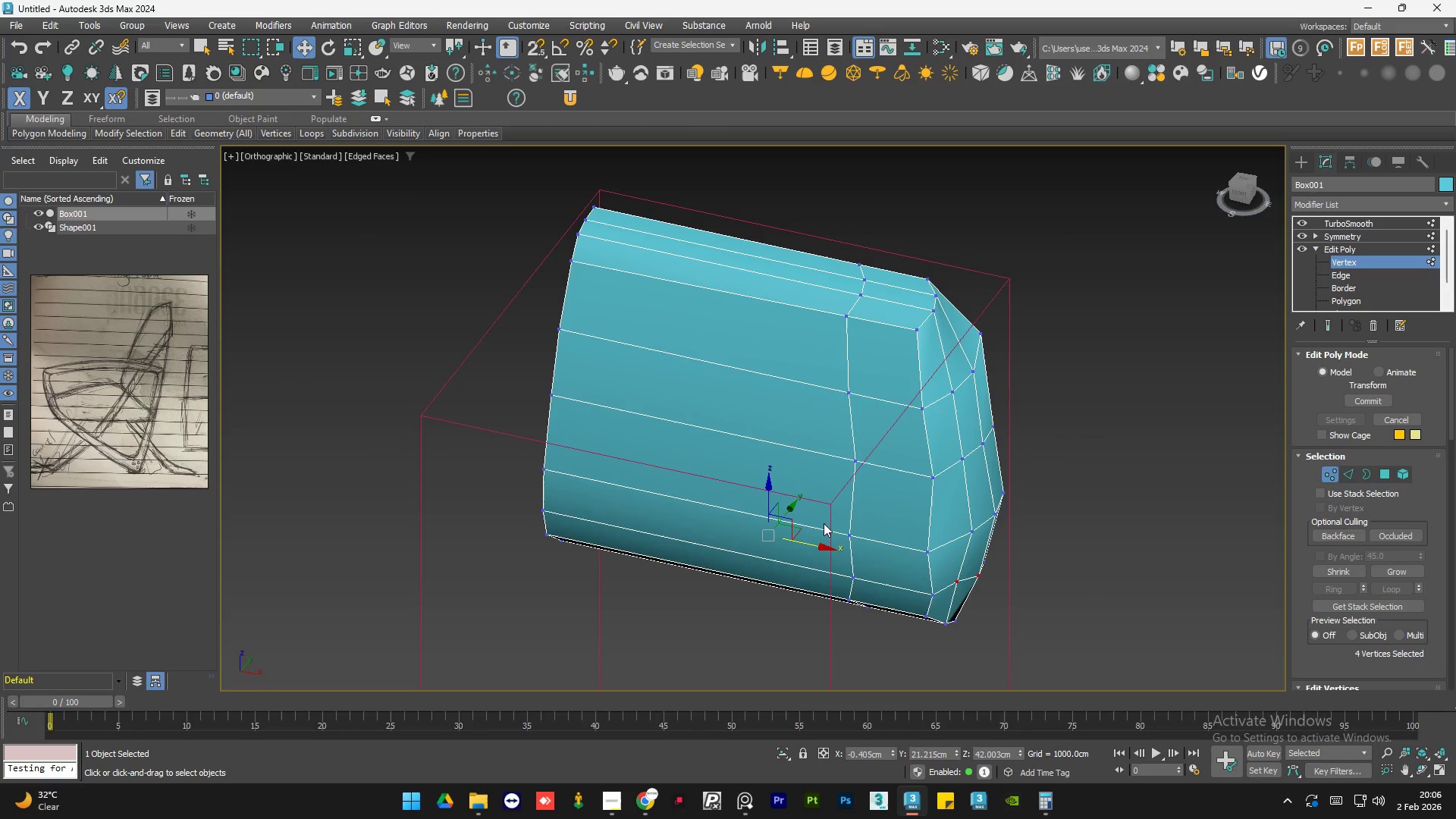 
hold_key(key=AltLeft, duration=1.5)
 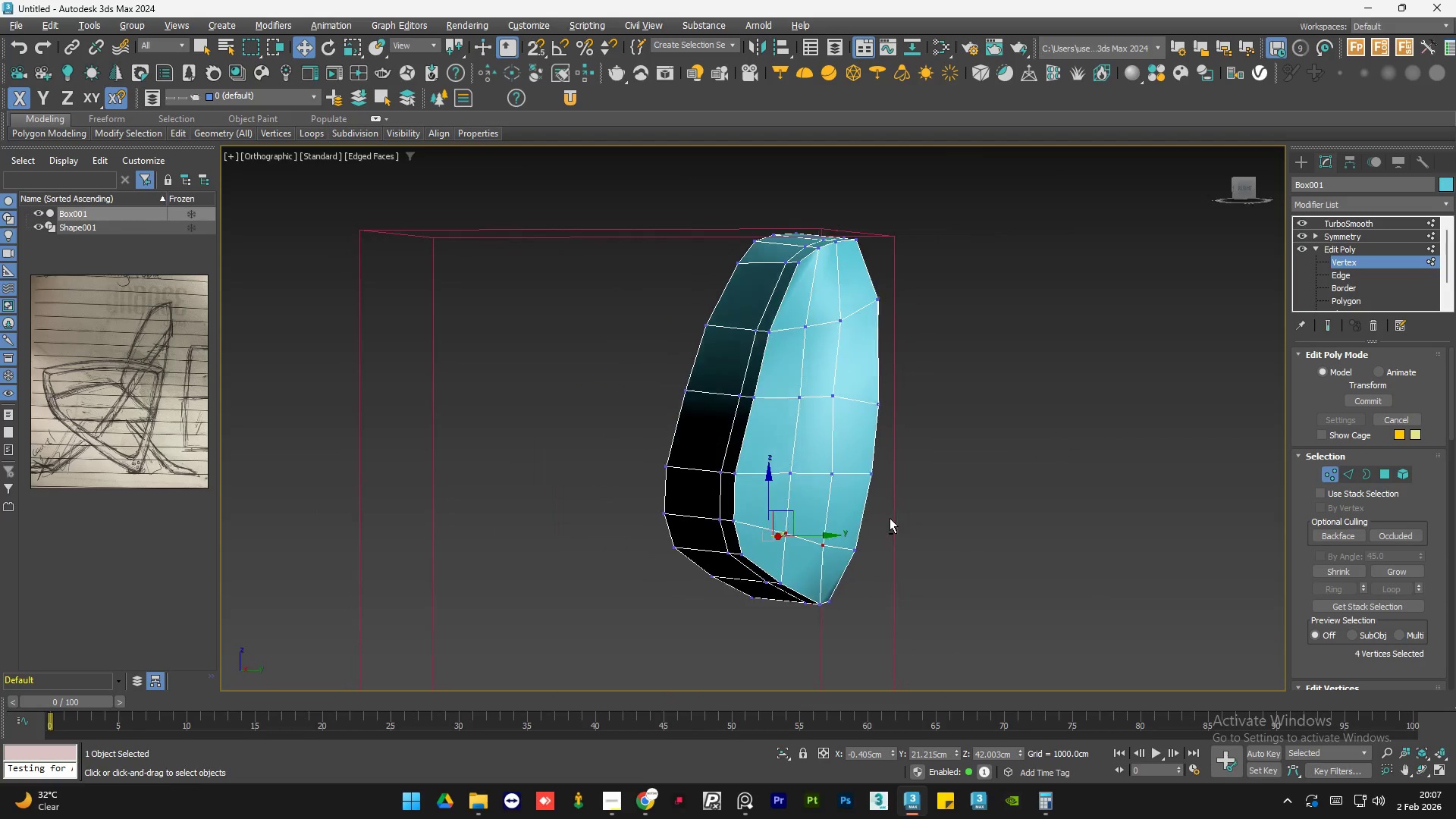 
hold_key(key=AltLeft, duration=1.51)
 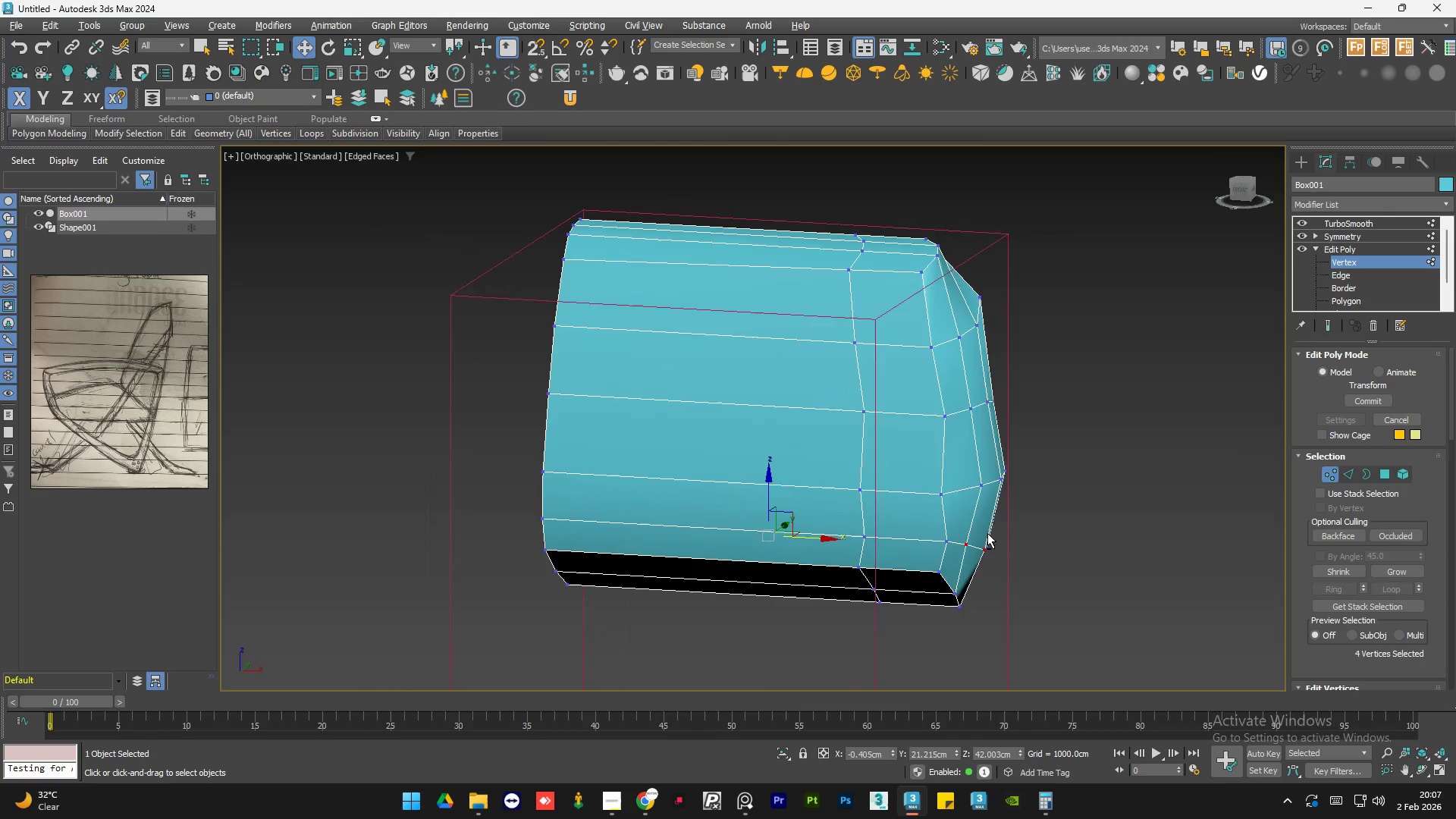 
hold_key(key=AltLeft, duration=1.06)
 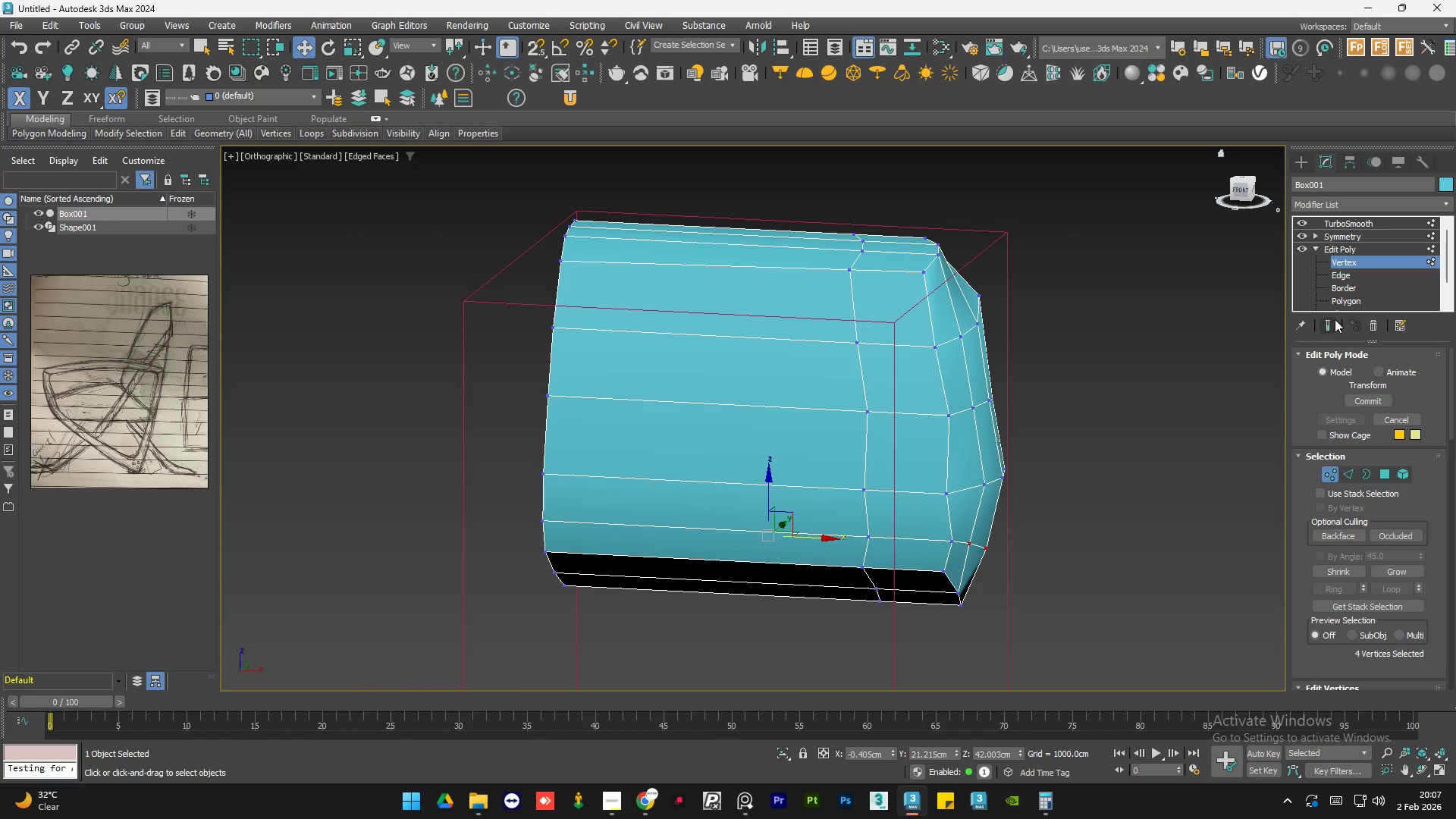 
left_click([1323, 321])
 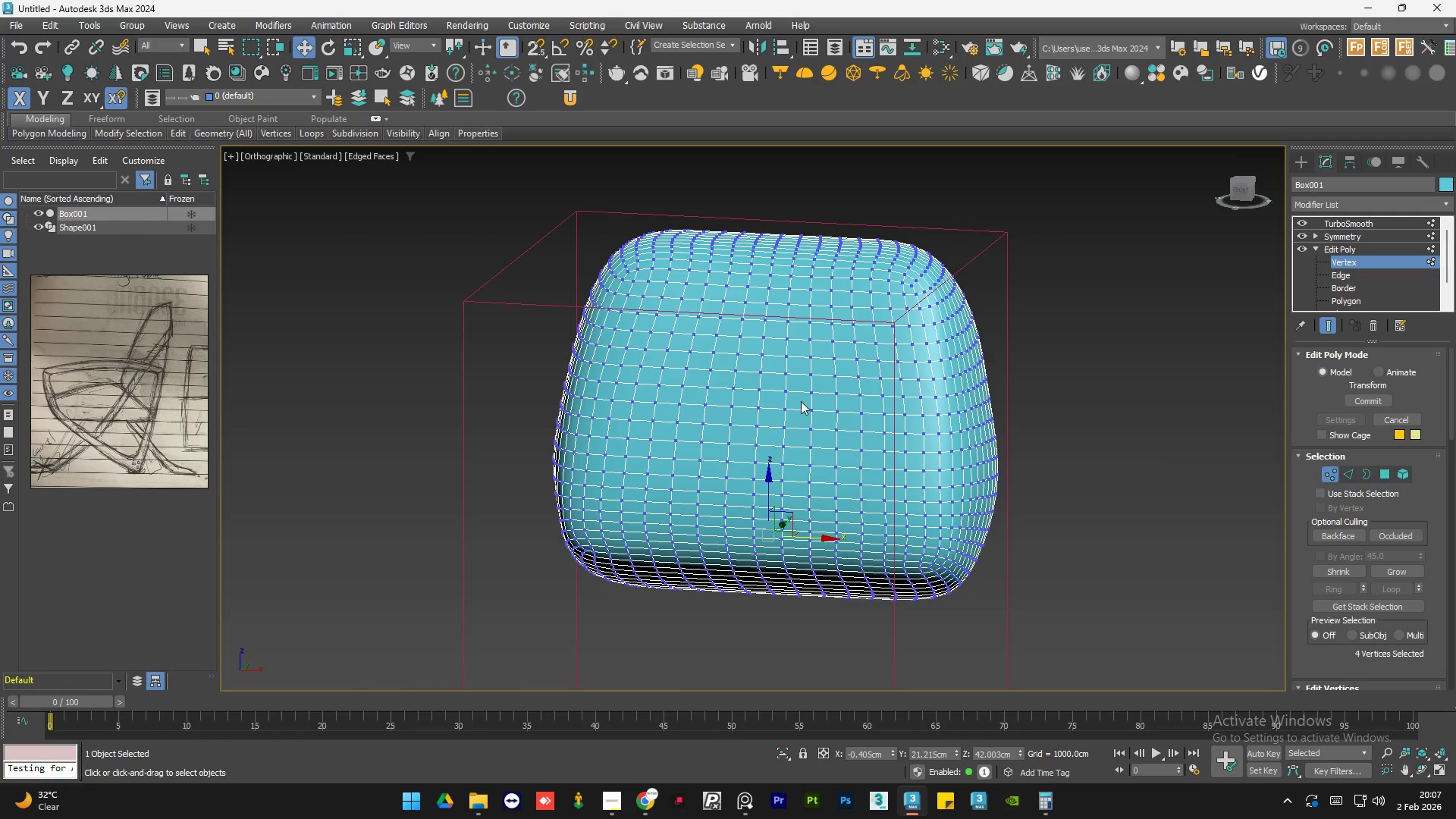 
wait(5.51)
 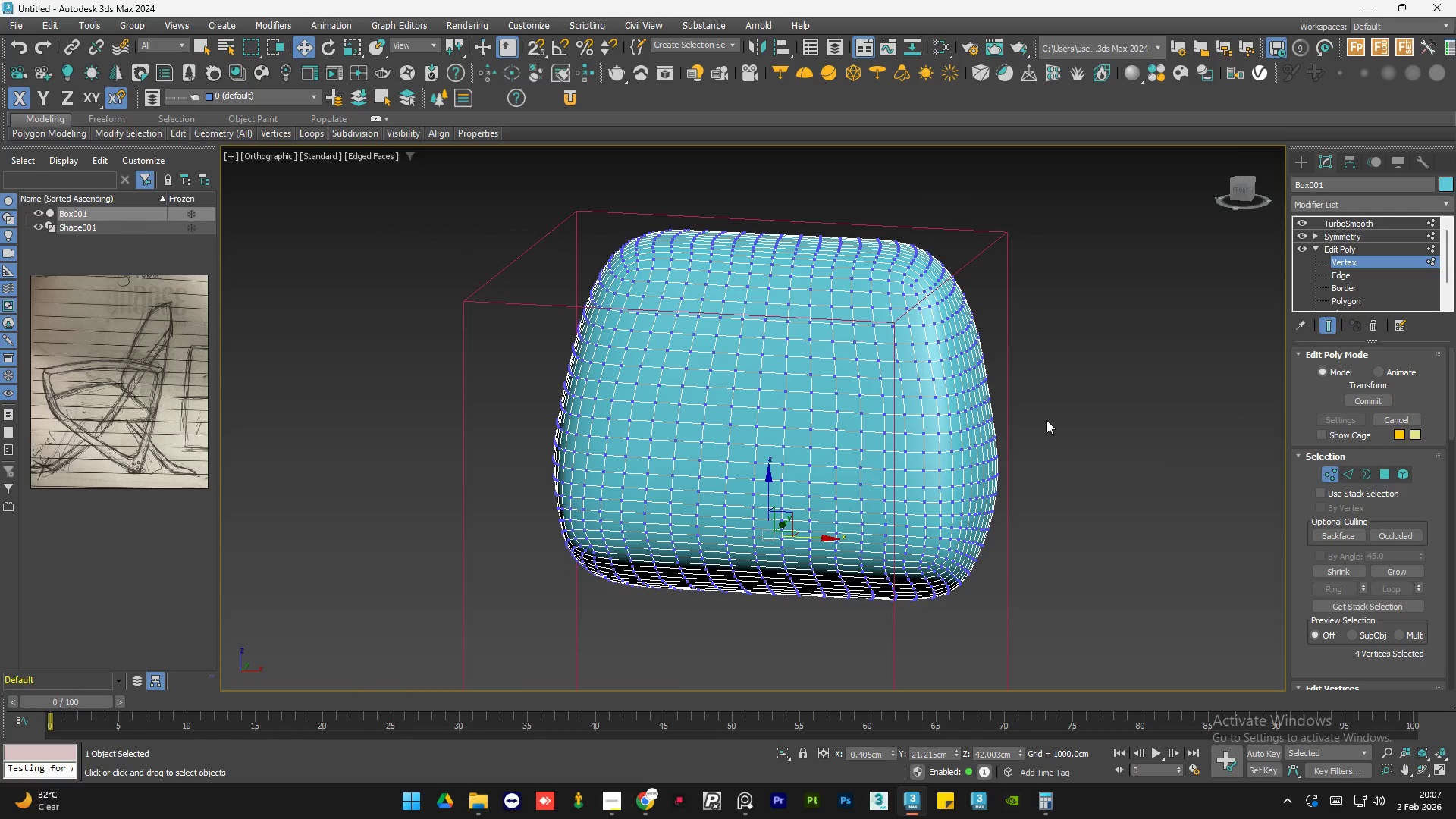 
hold_key(key=AltLeft, duration=0.78)
 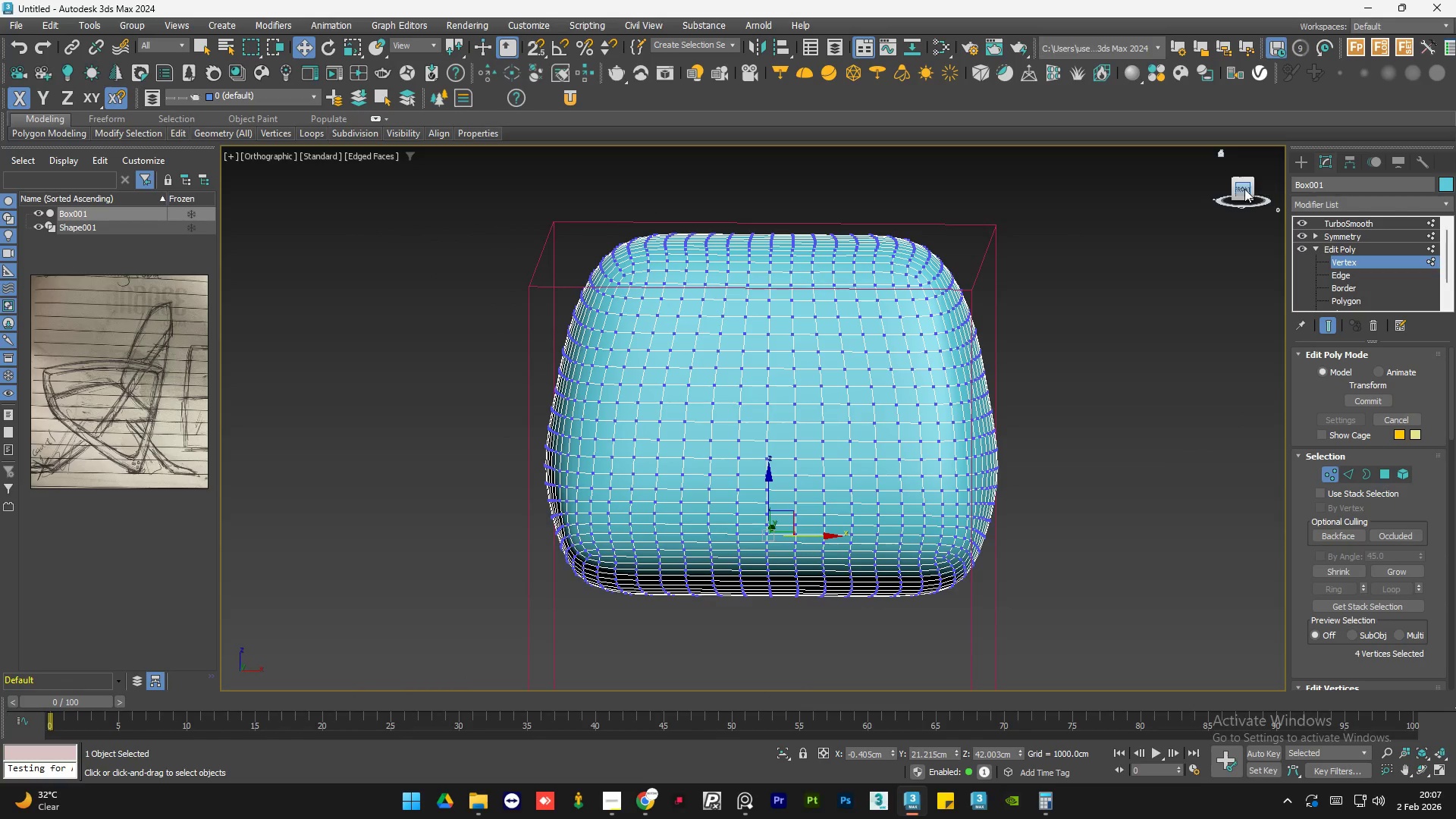 
left_click([1243, 191])
 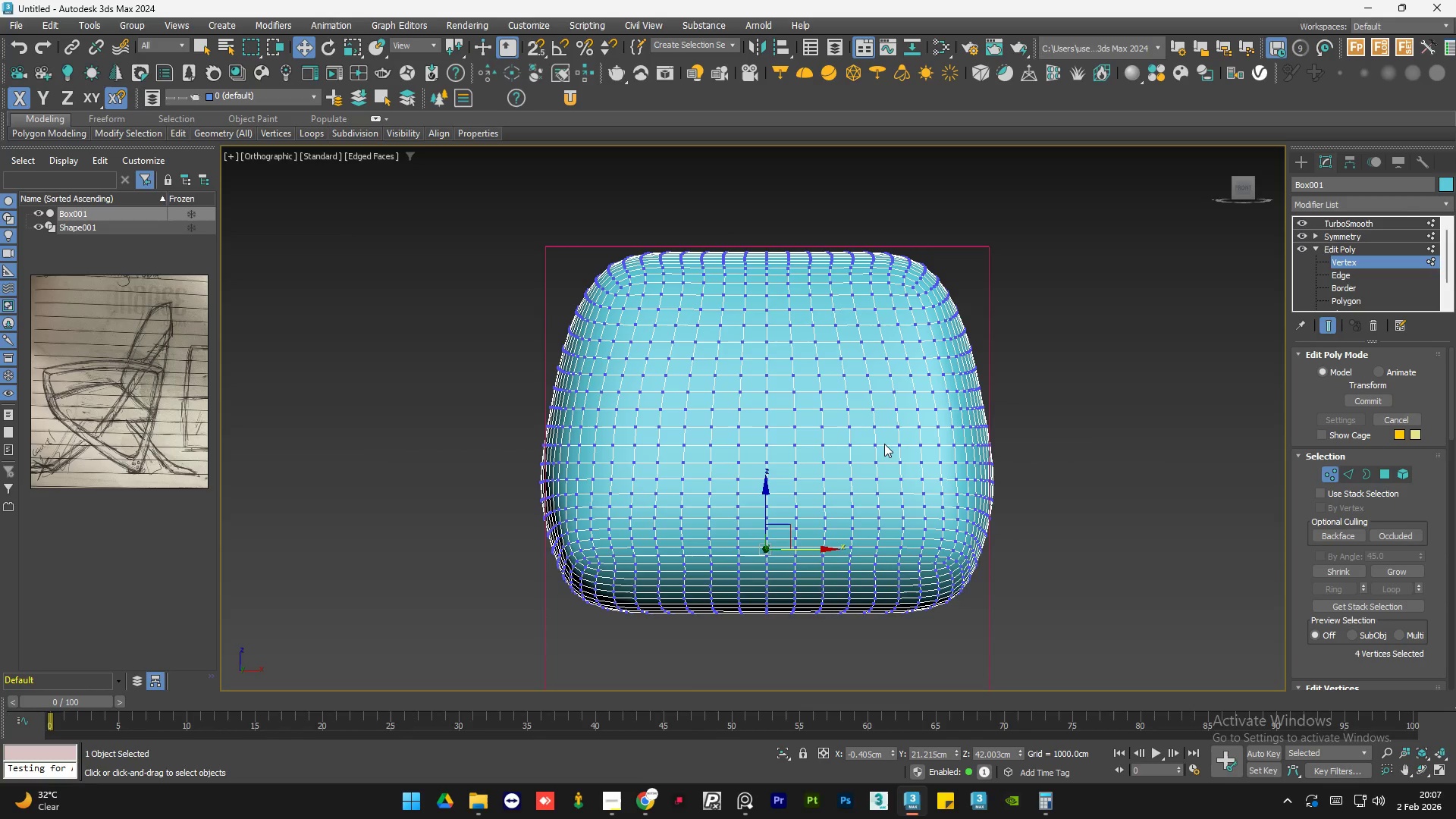 
scroll: coordinate [742, 346], scroll_direction: none, amount: 0.0
 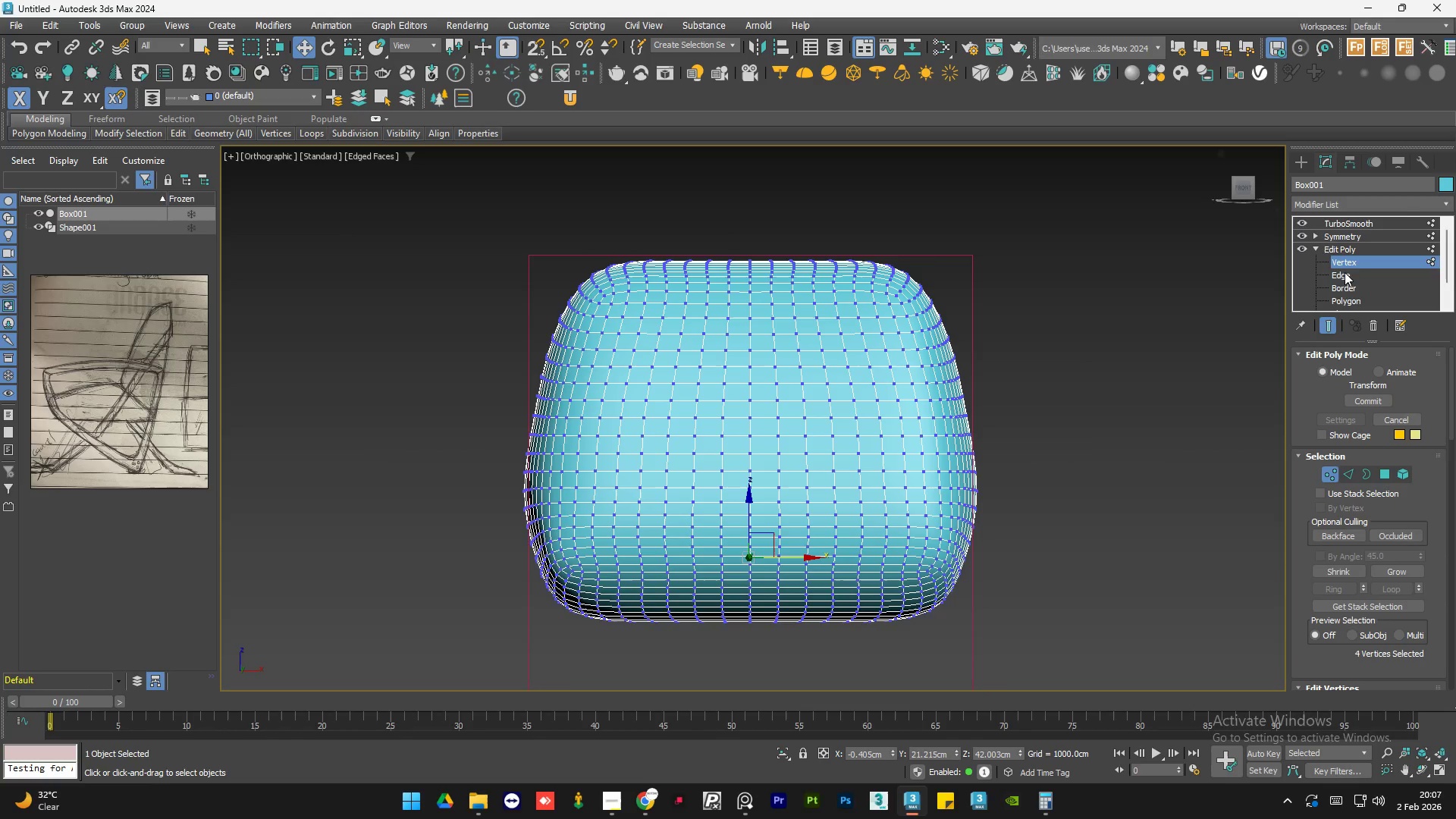 
left_click([1326, 321])
 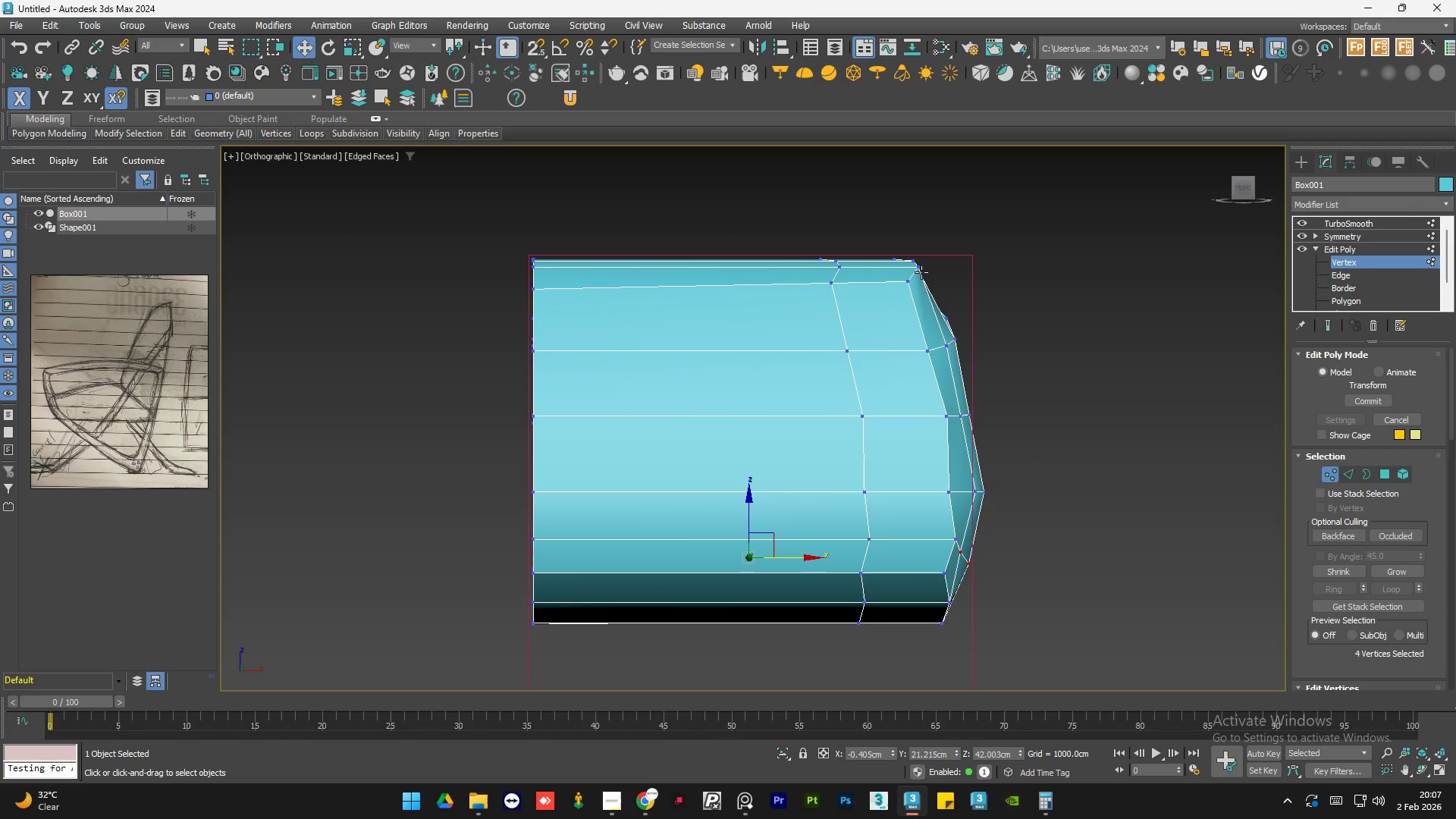 
scroll: coordinate [921, 272], scroll_direction: none, amount: 0.0
 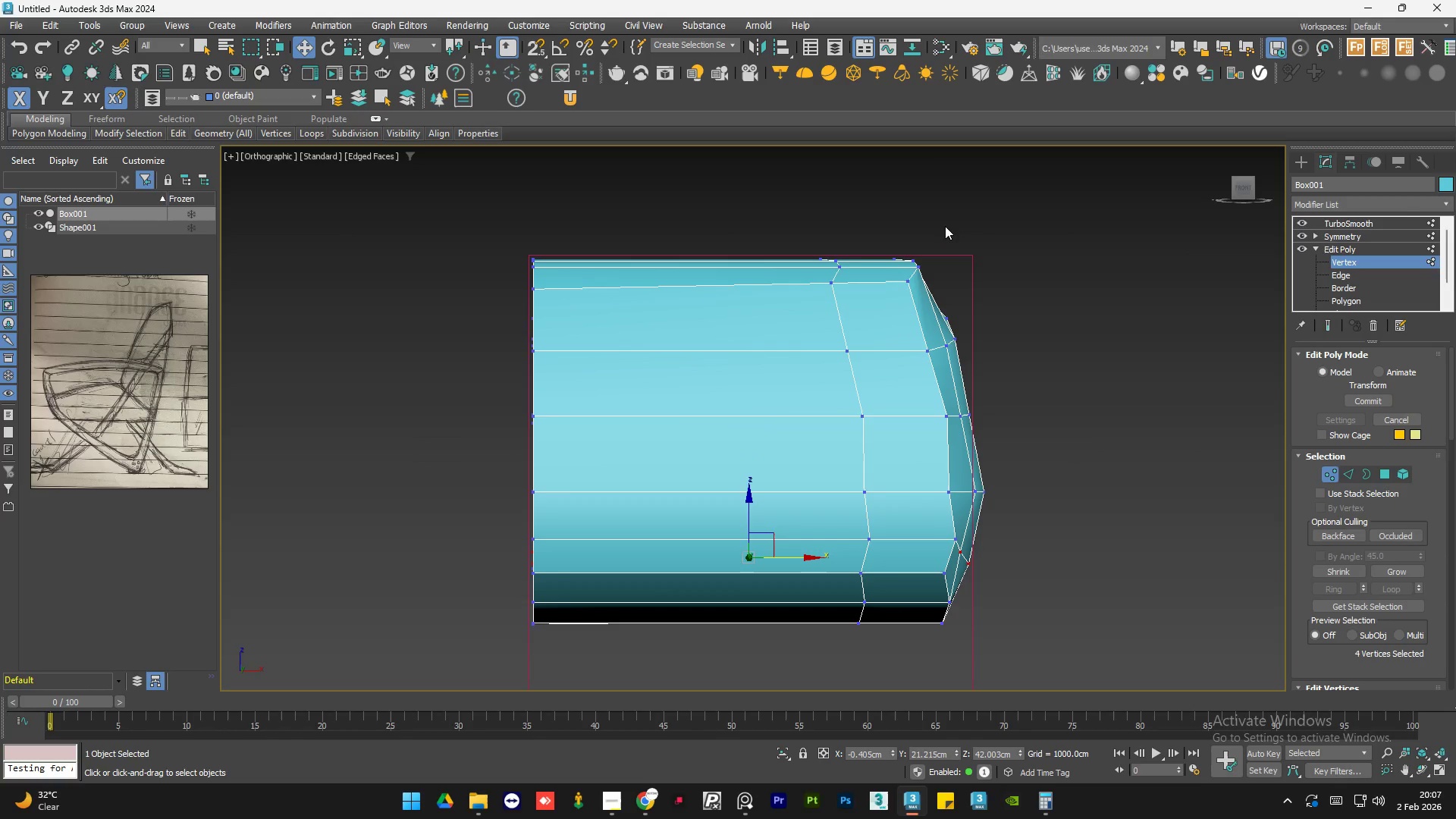 
left_click_drag(start_coordinate=[944, 225], to_coordinate=[880, 302])
 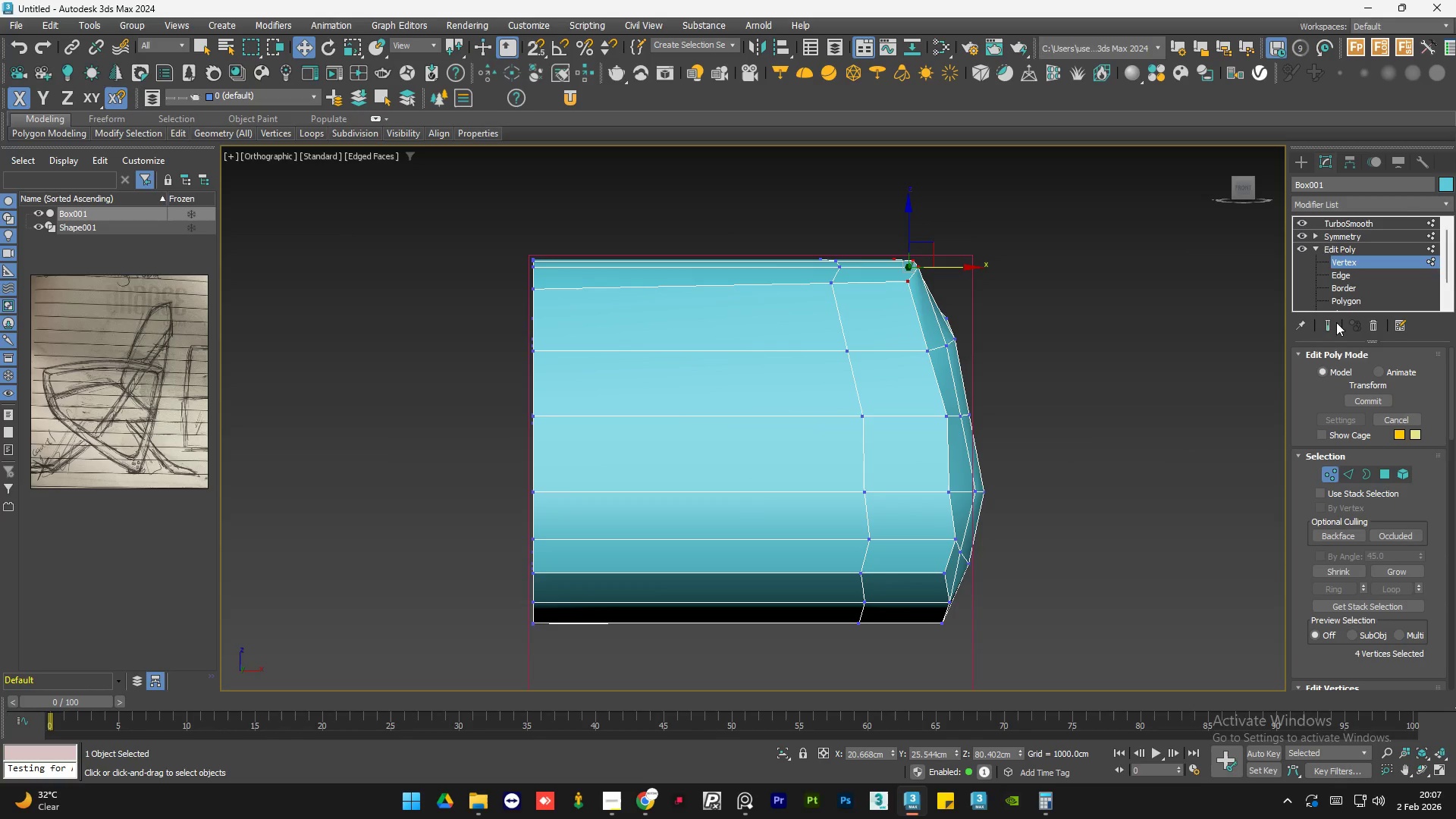 
left_click([1325, 323])
 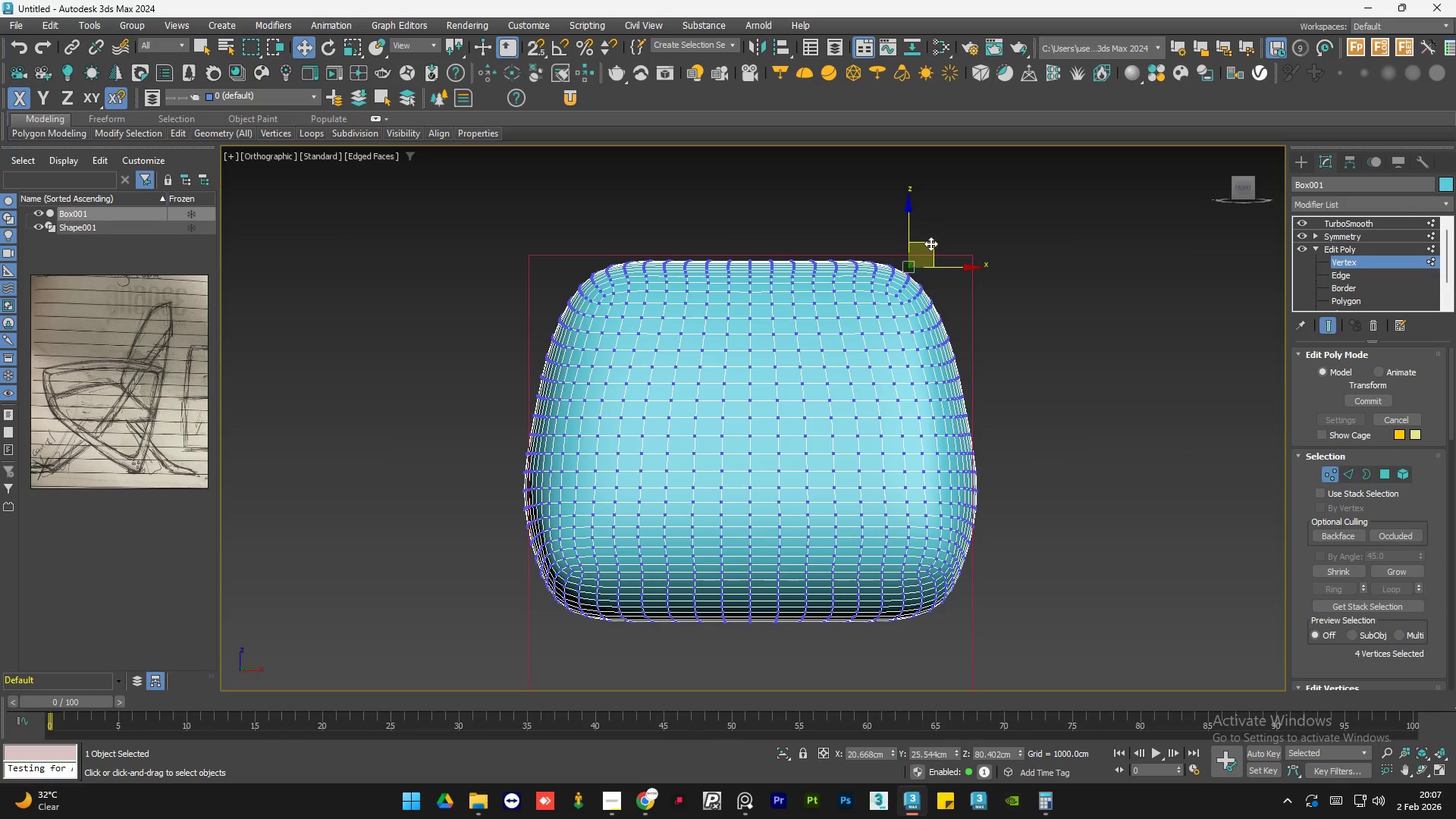 
left_click_drag(start_coordinate=[932, 243], to_coordinate=[926, 275])
 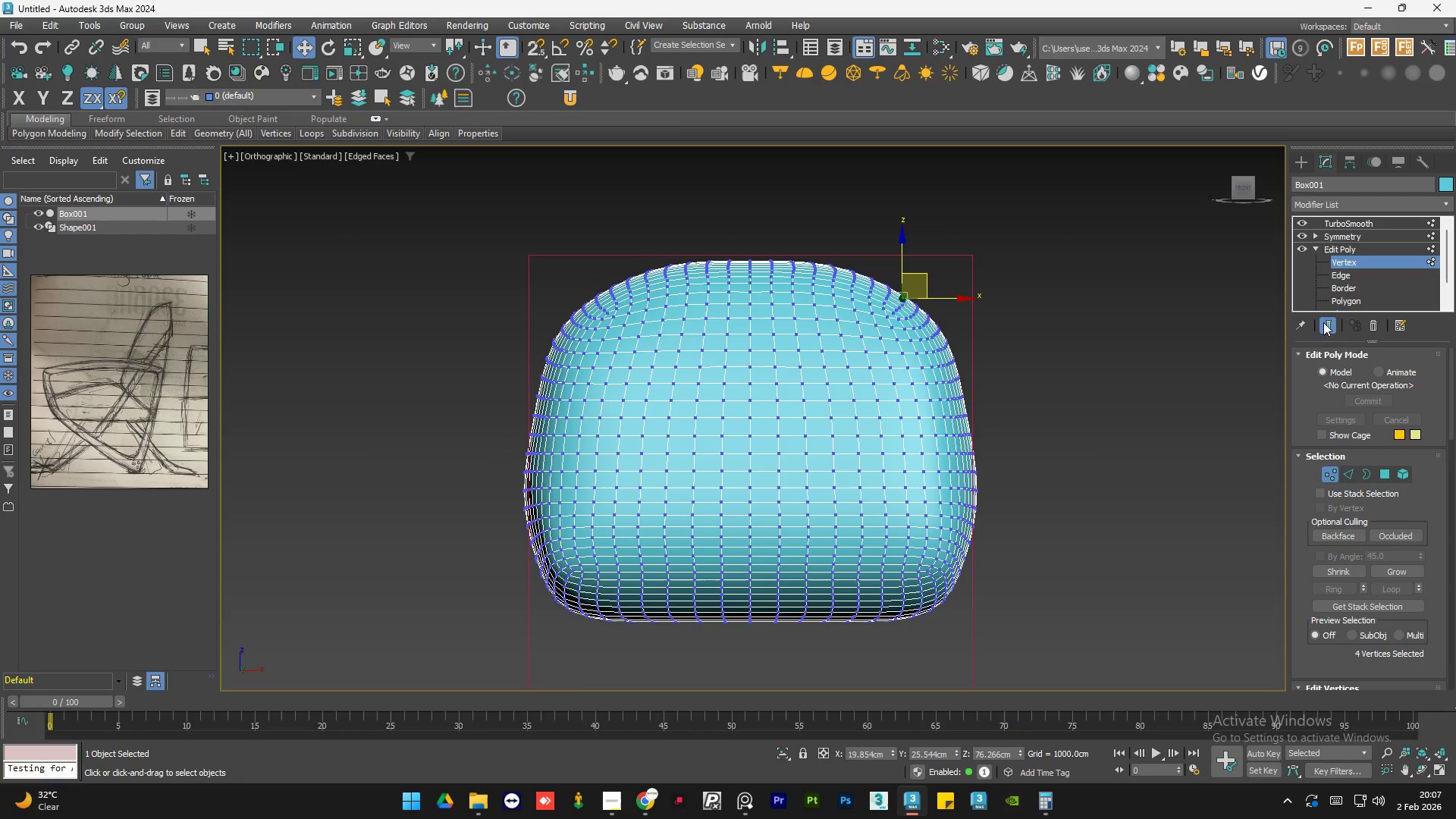 
left_click([1329, 323])
 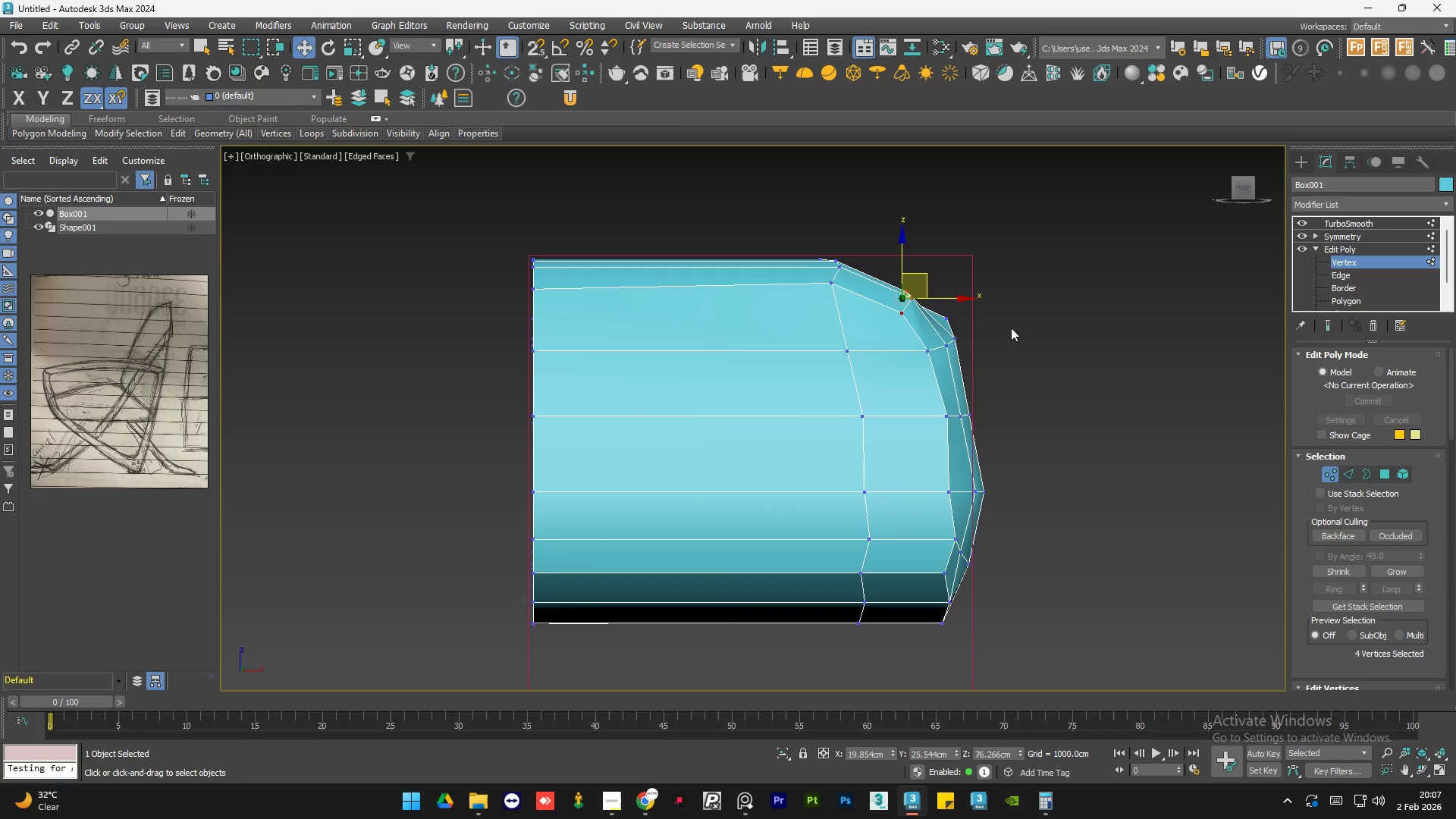 
hold_key(key=AltLeft, duration=1.5)
 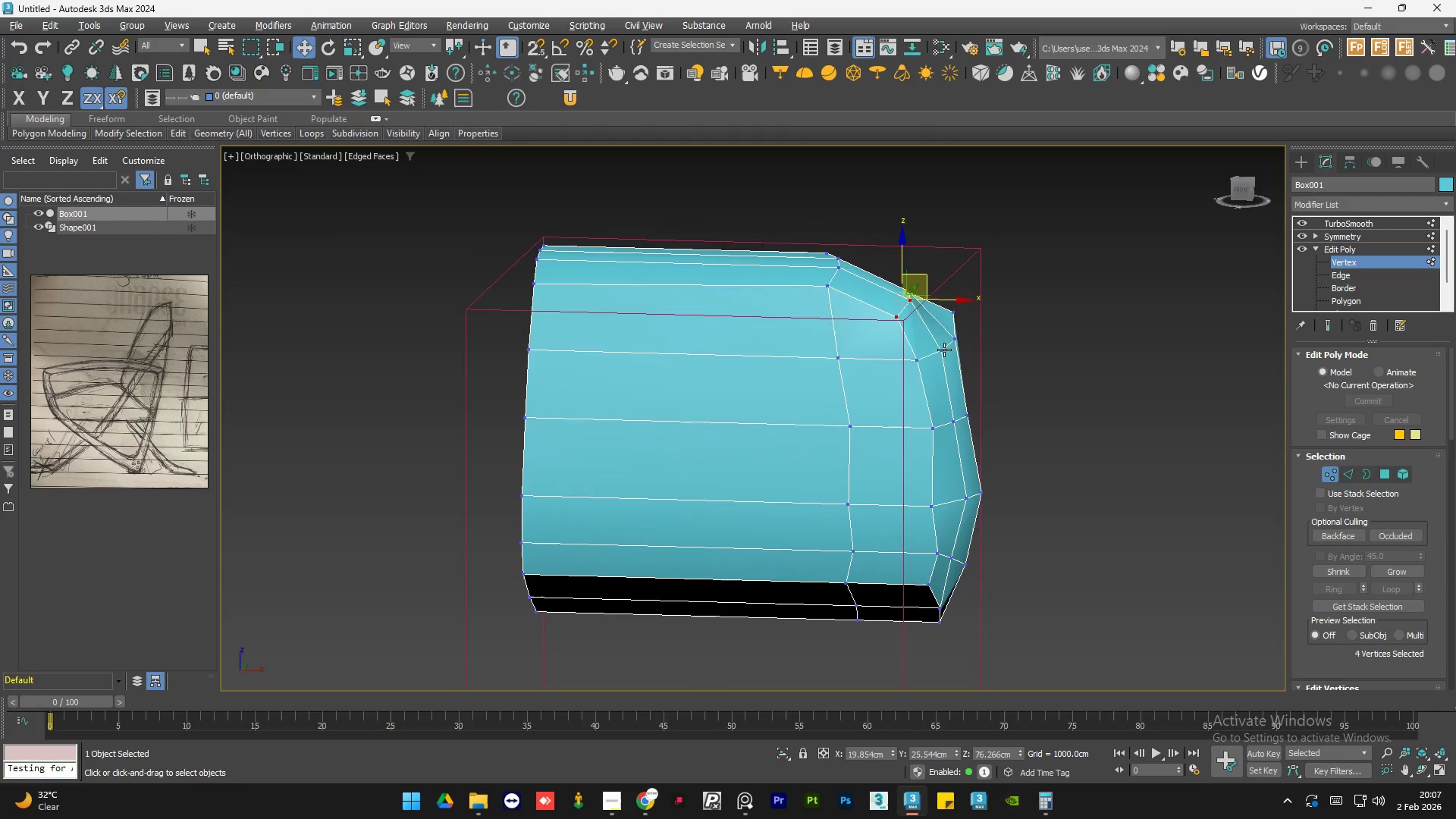 
key(Alt+AltLeft)
 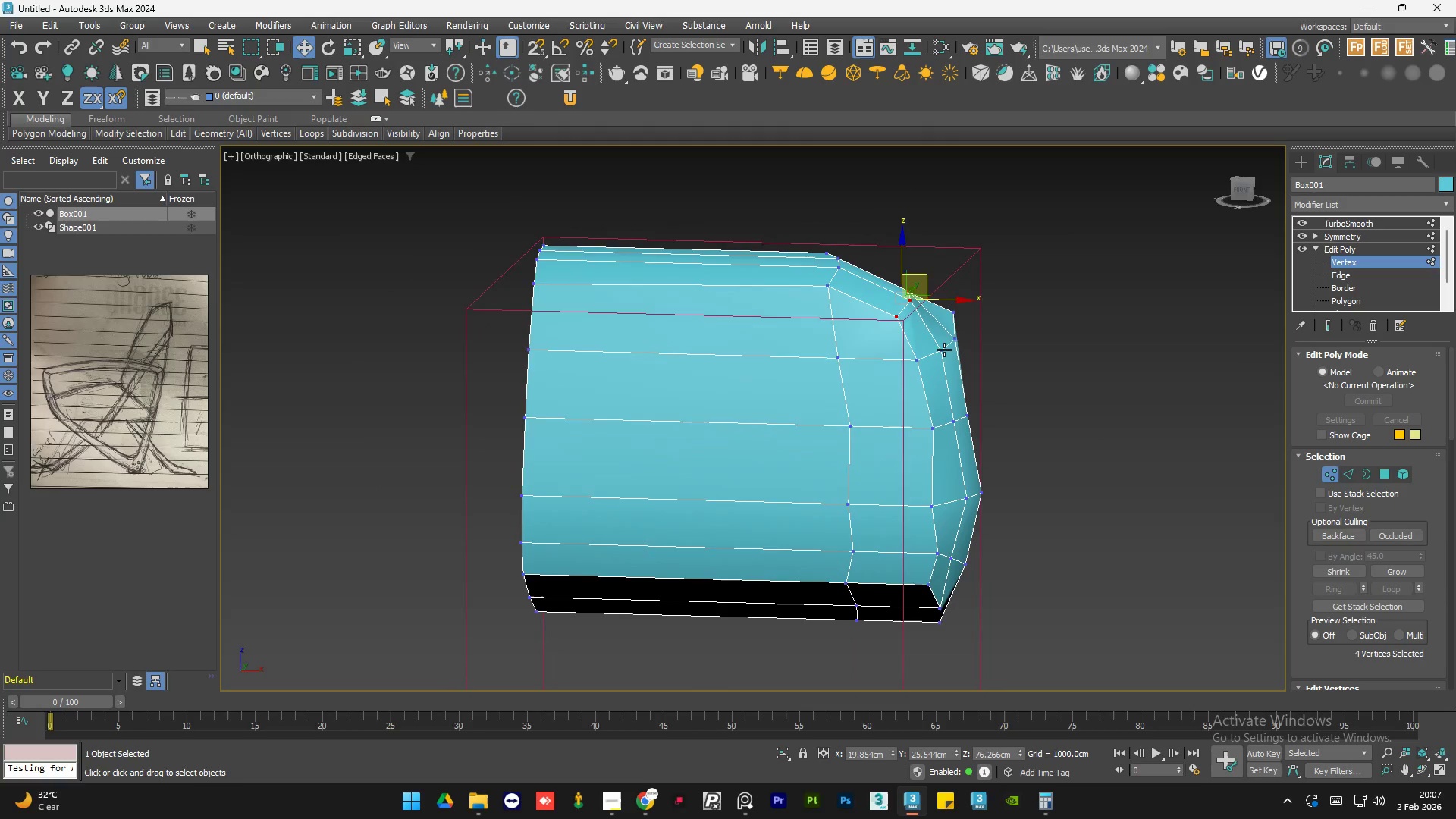 
key(Alt+AltLeft)
 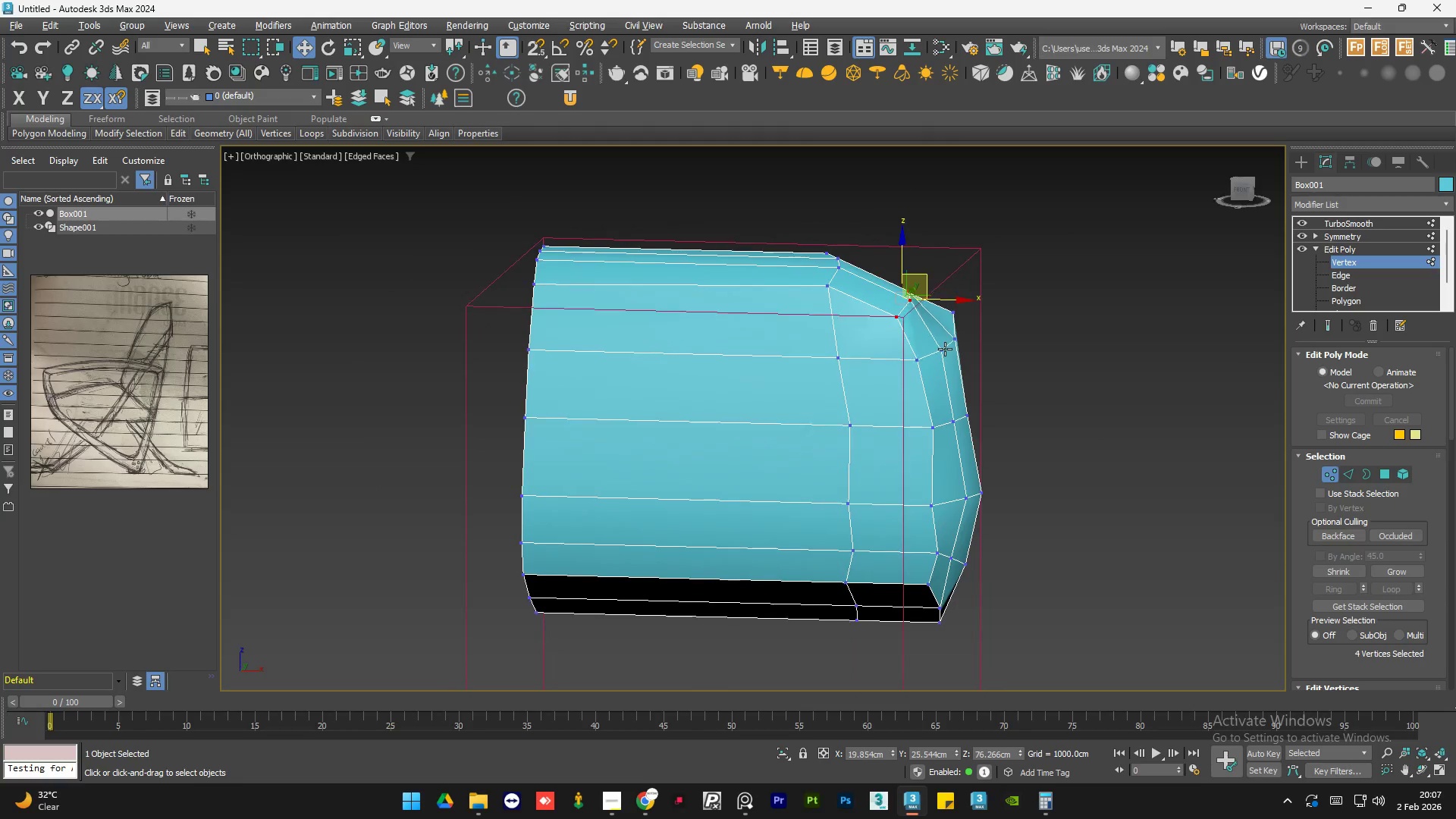 
key(Alt+AltLeft)
 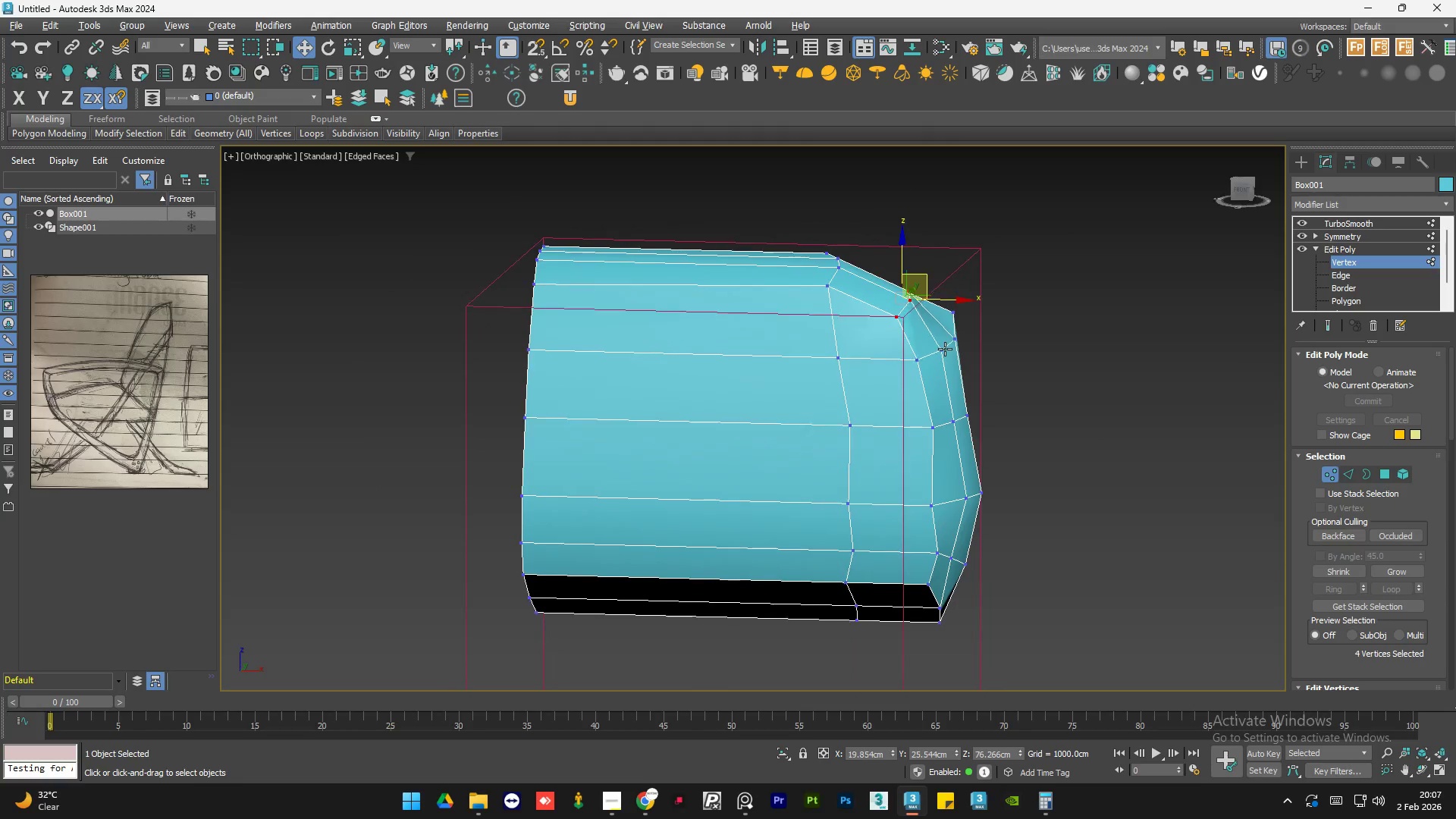 
key(Alt+AltLeft)
 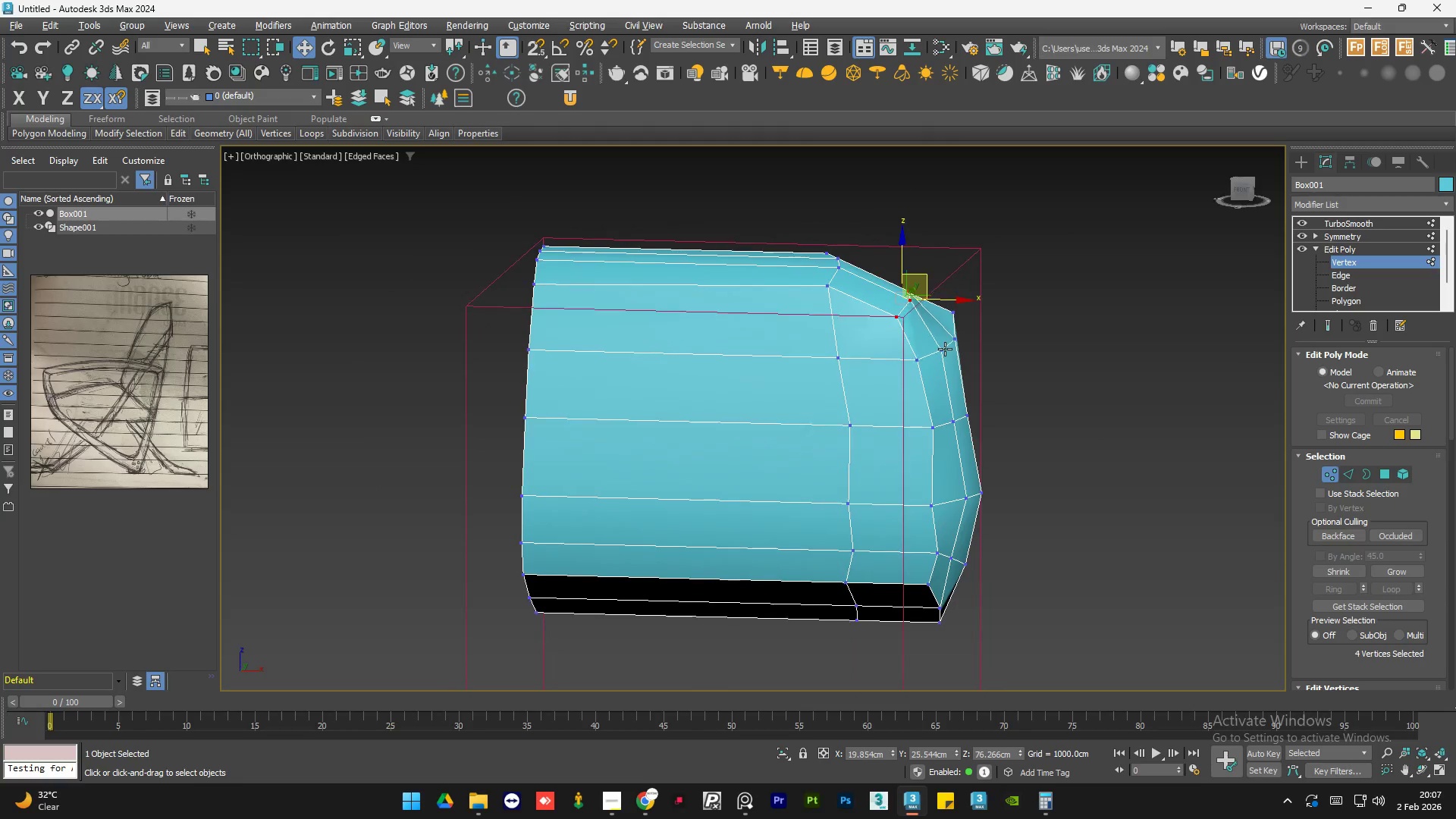 
key(Alt+AltLeft)
 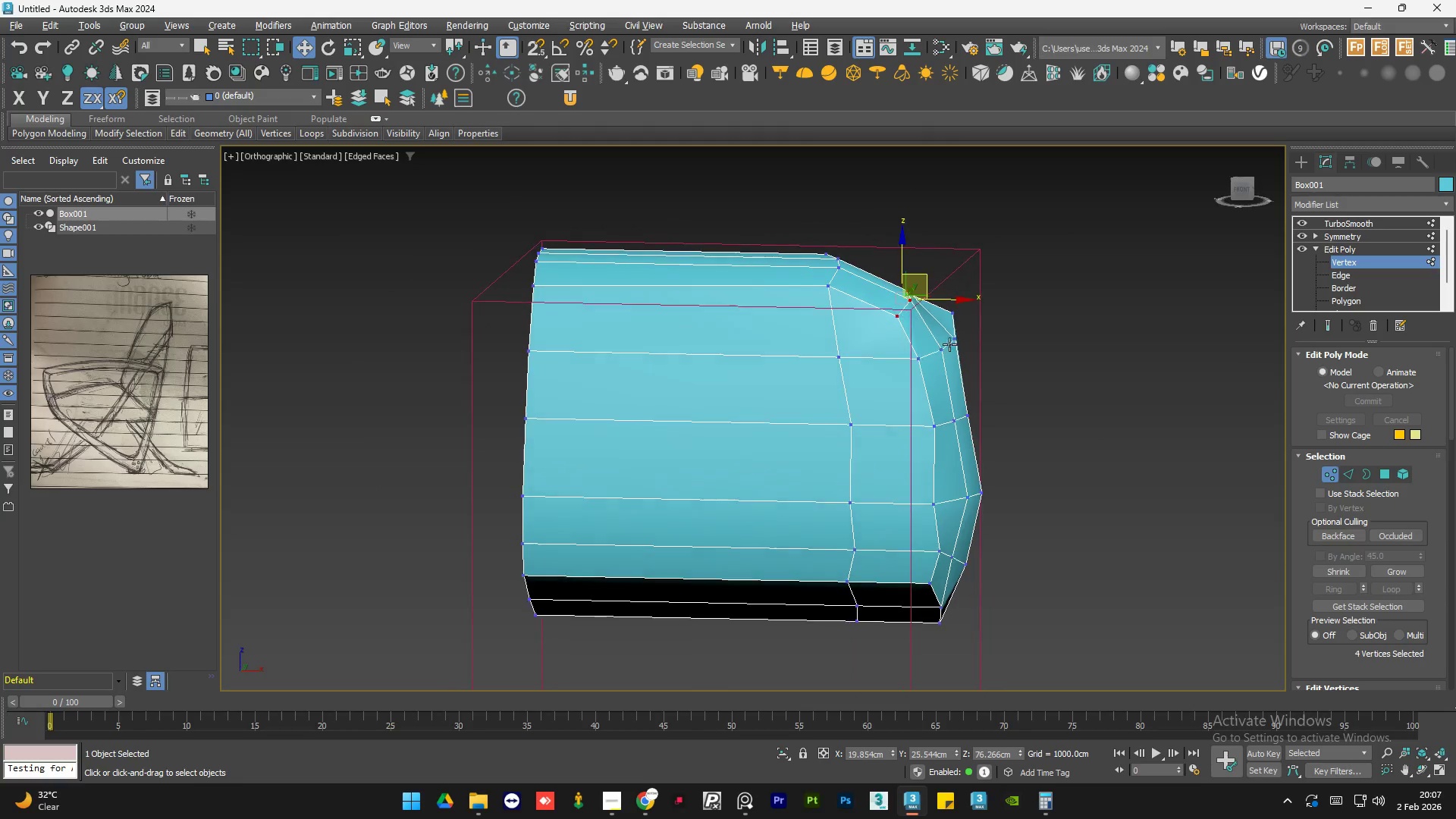 
key(Alt+AltLeft)
 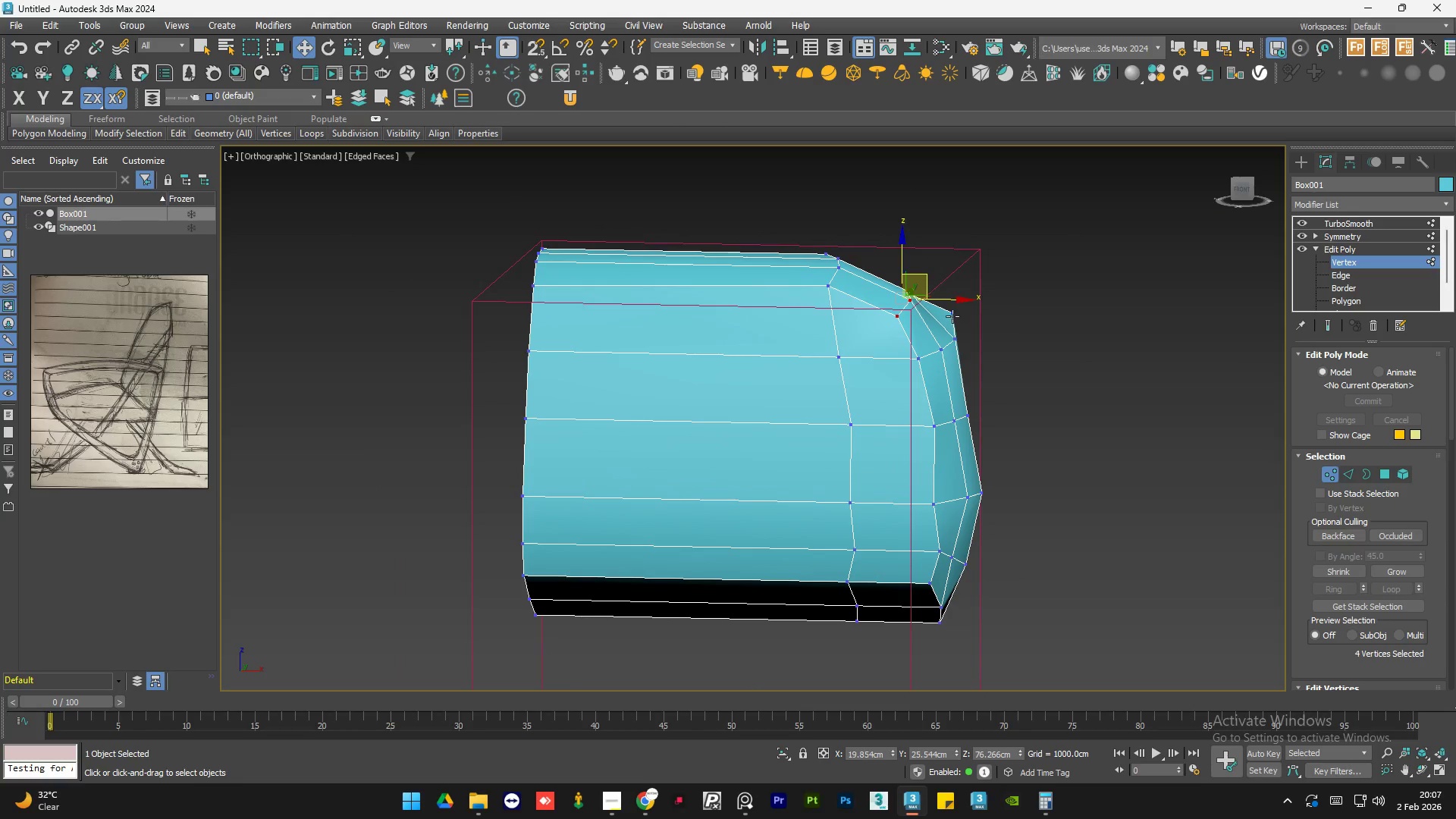 
left_click([952, 315])
 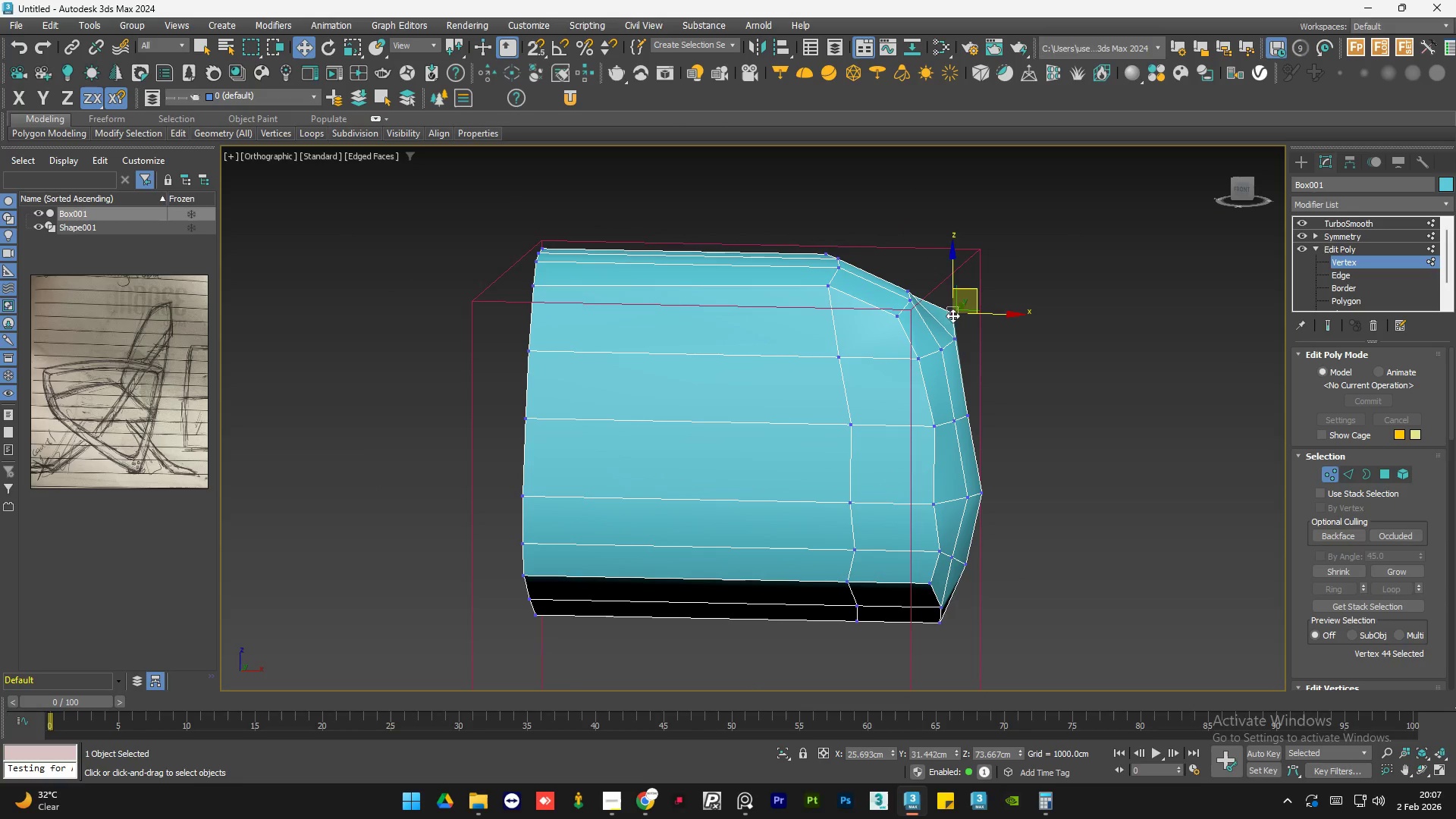 
hold_key(key=AltLeft, duration=1.3)
 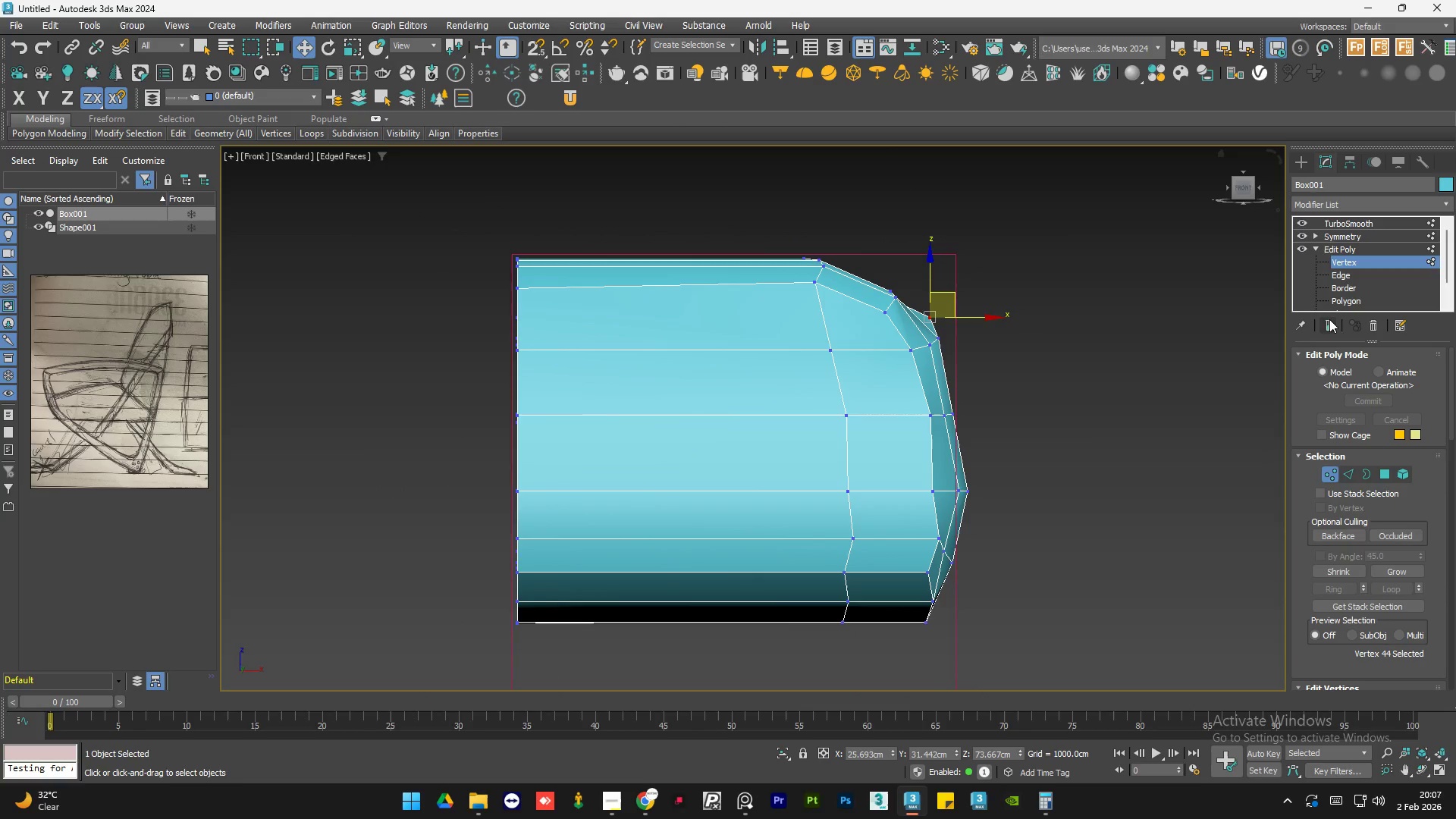 
left_click([1329, 319])
 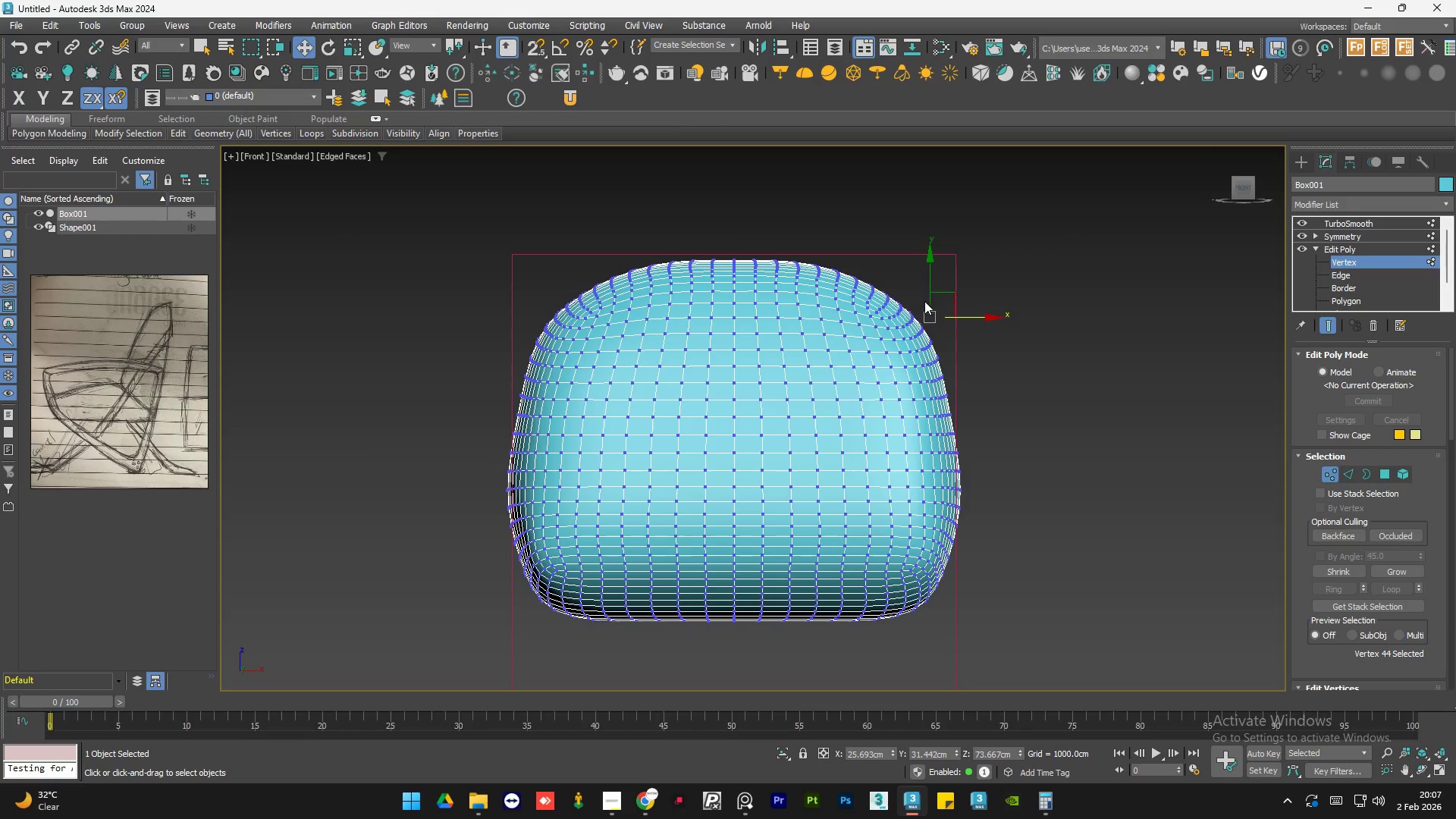 
scroll: coordinate [943, 317], scroll_direction: up, amount: 1.0
 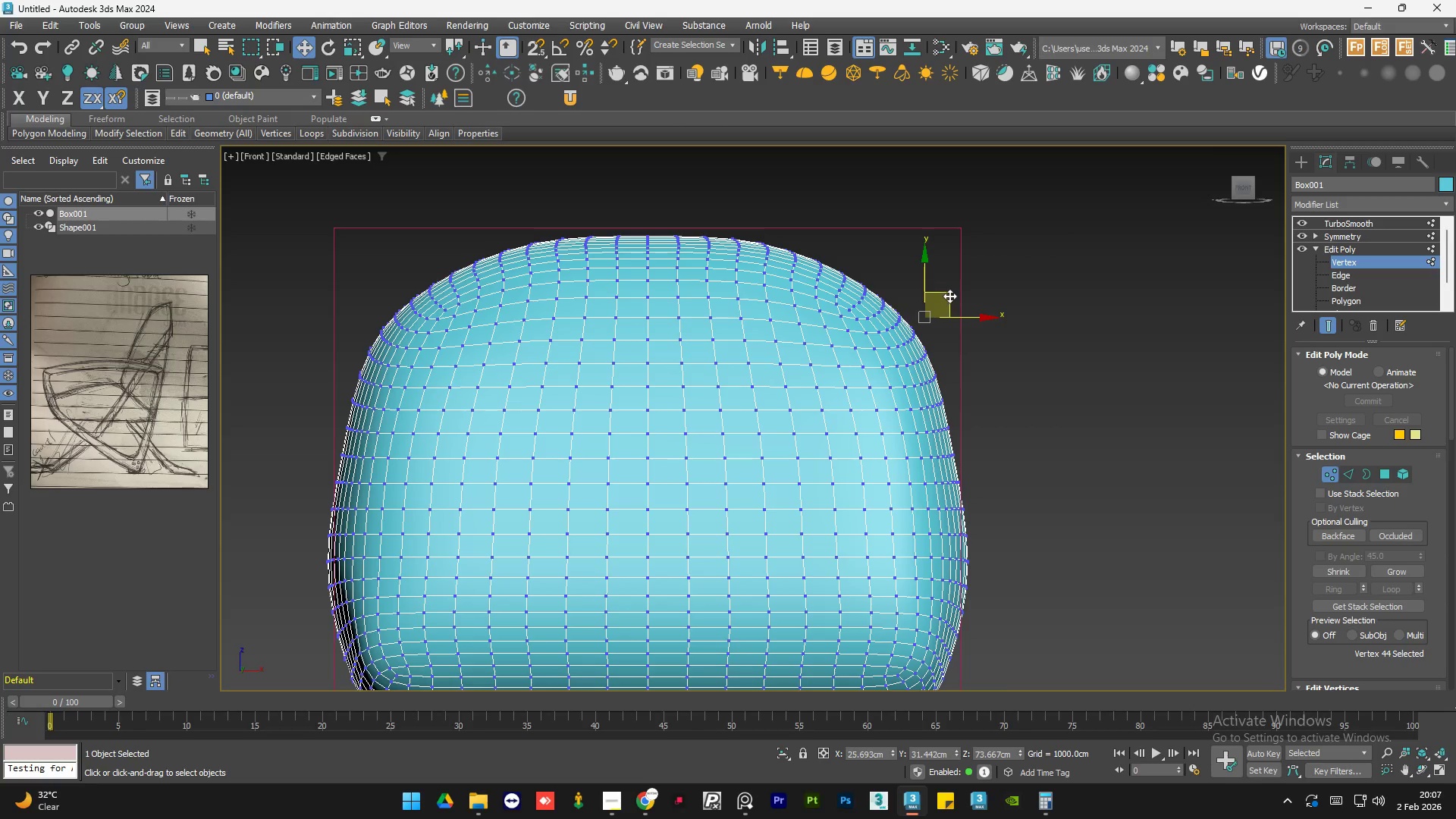 
left_click_drag(start_coordinate=[949, 296], to_coordinate=[946, 309])
 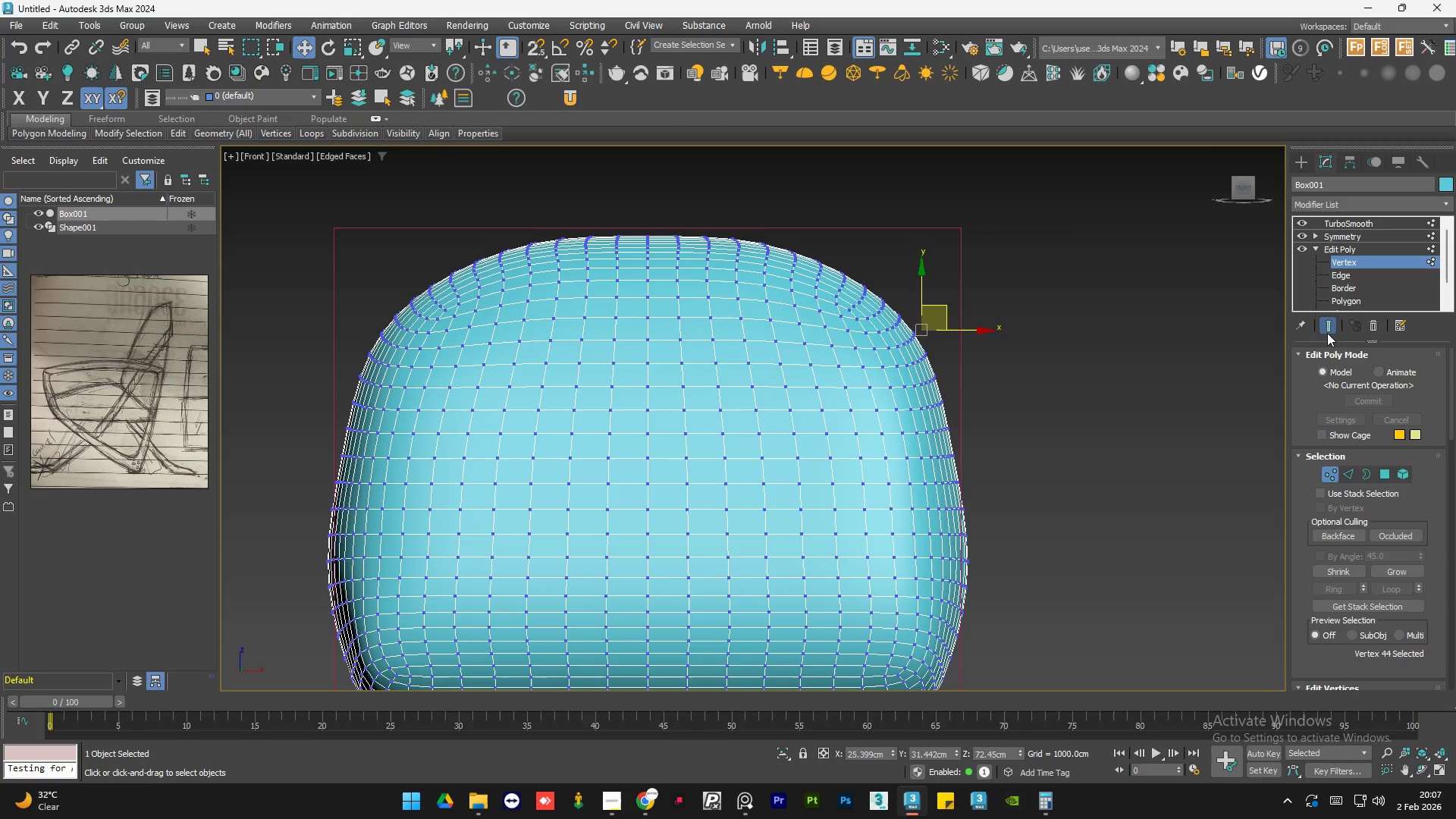 
left_click([1327, 332])
 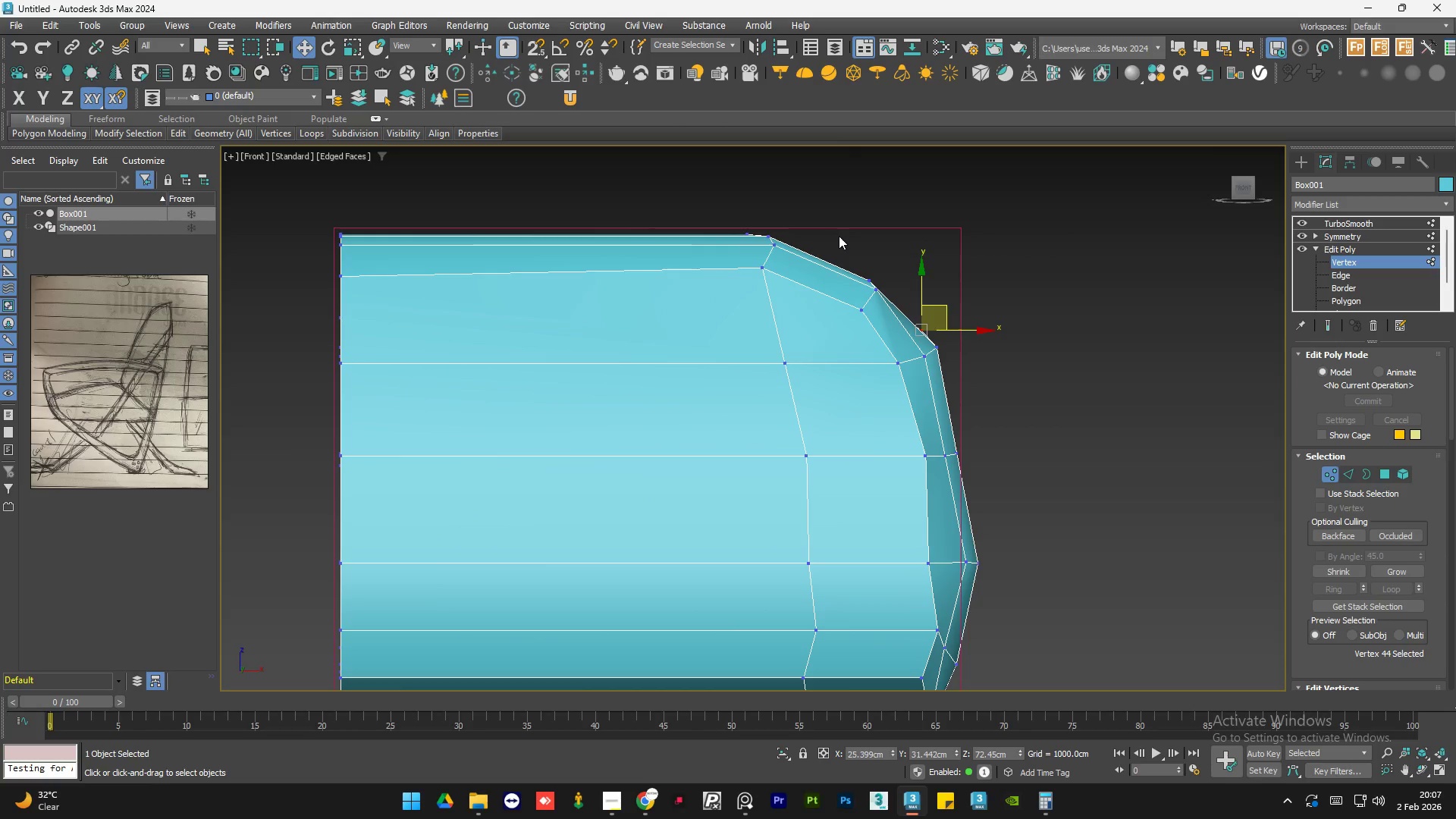 
scroll: coordinate [843, 236], scroll_direction: down, amount: 1.0
 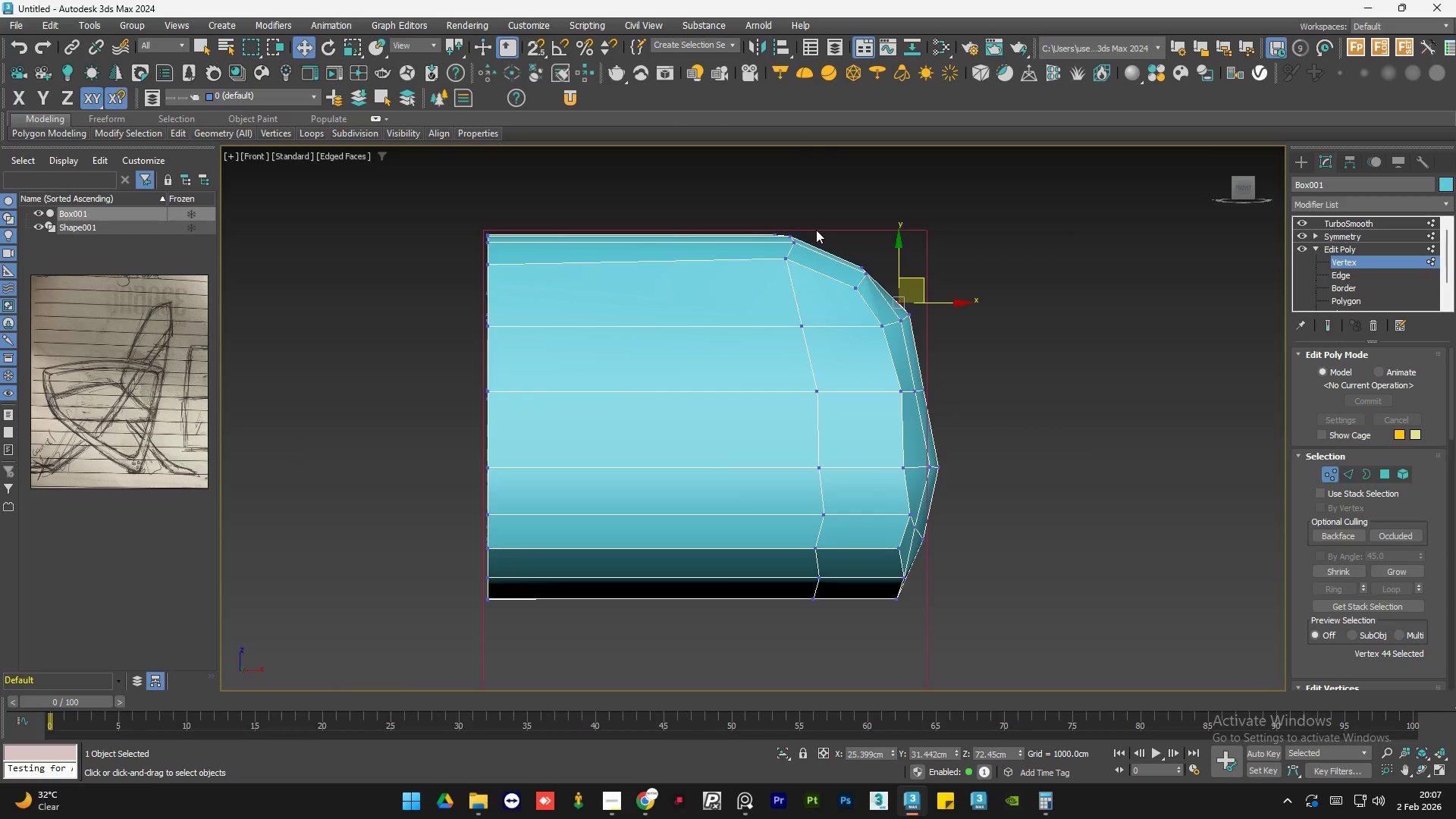 
left_click_drag(start_coordinate=[818, 212], to_coordinate=[729, 297])
 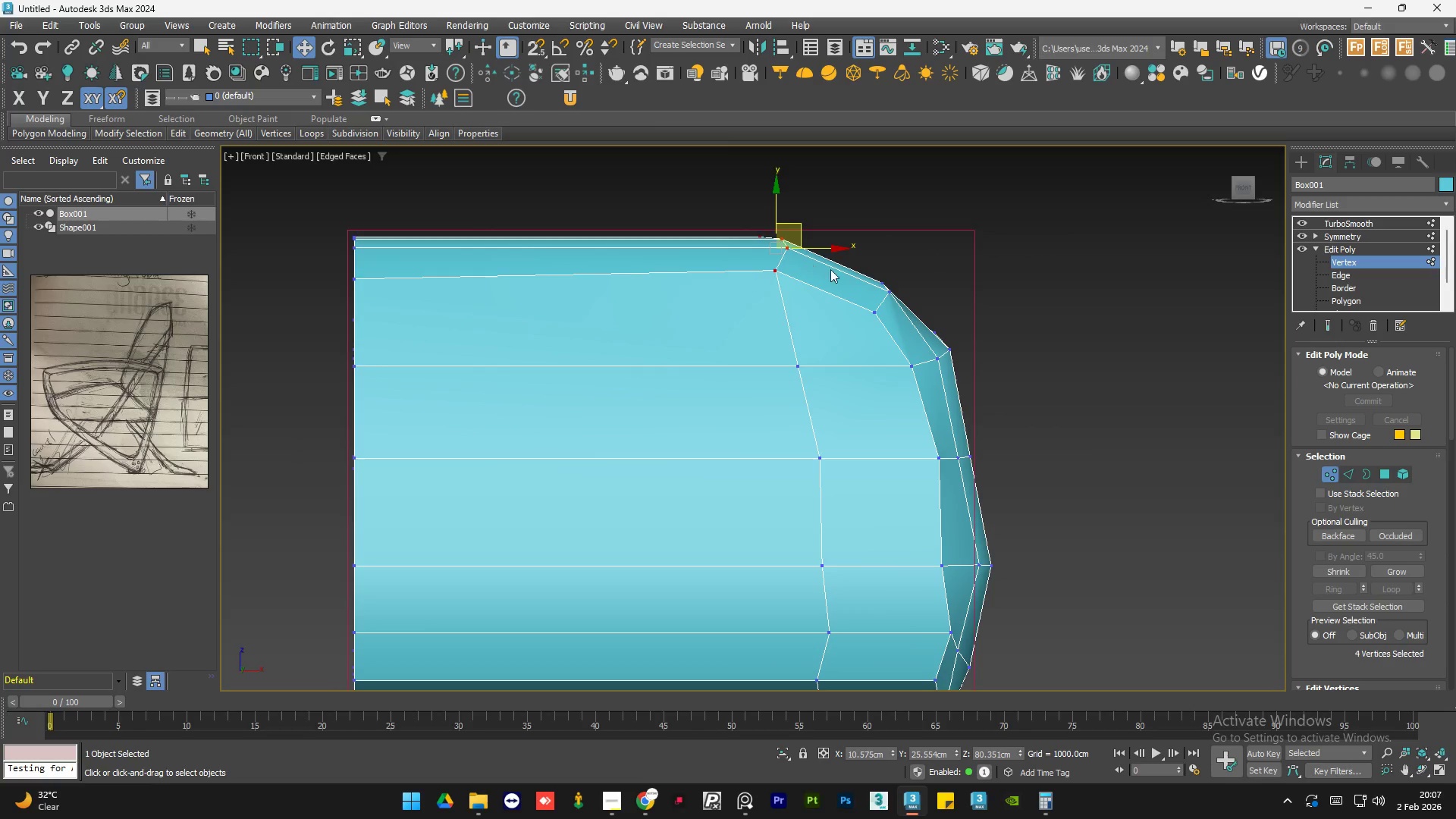 
scroll: coordinate [811, 230], scroll_direction: up, amount: 1.0
 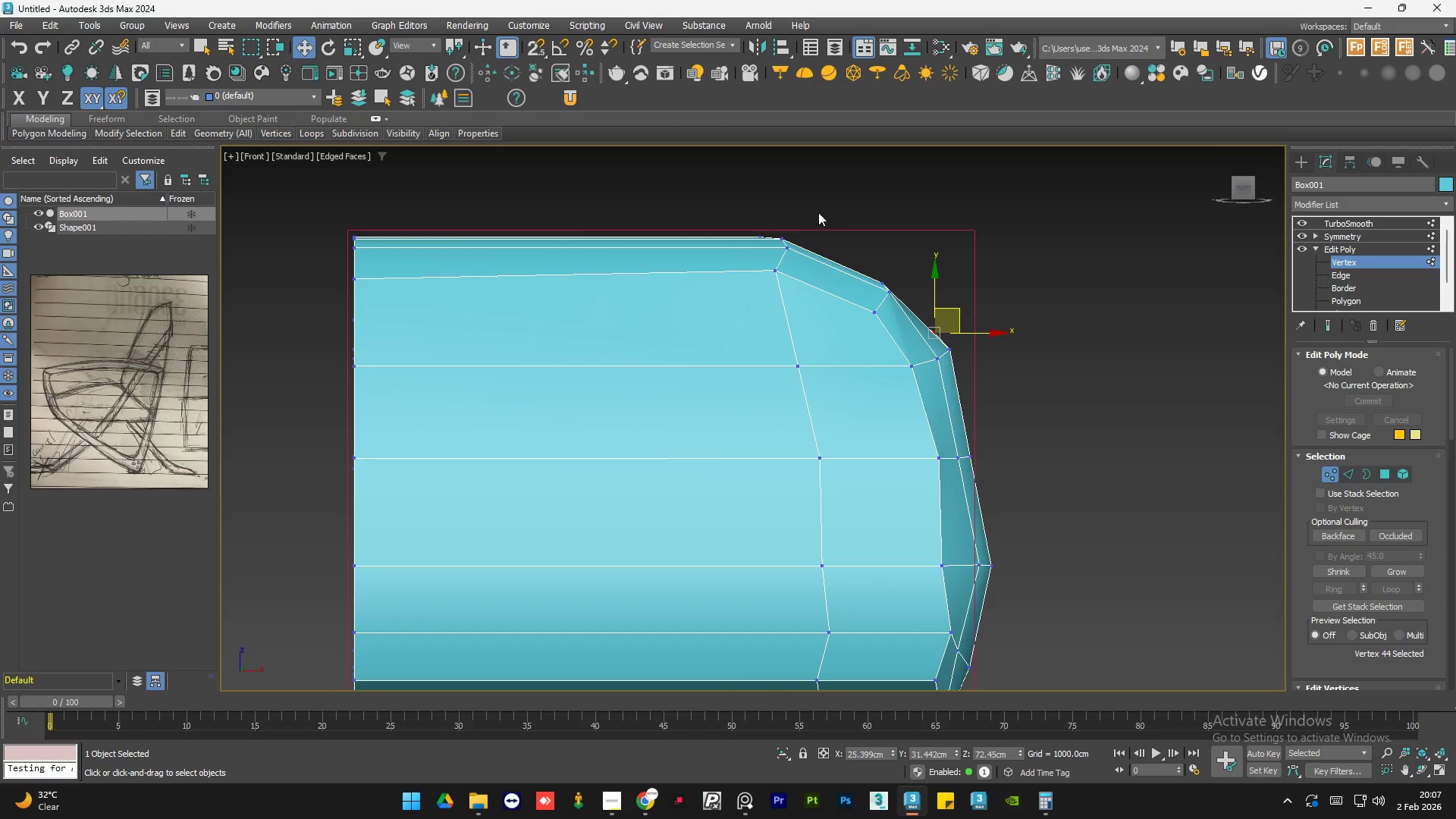 
scroll: coordinate [831, 272], scroll_direction: down, amount: 2.0
 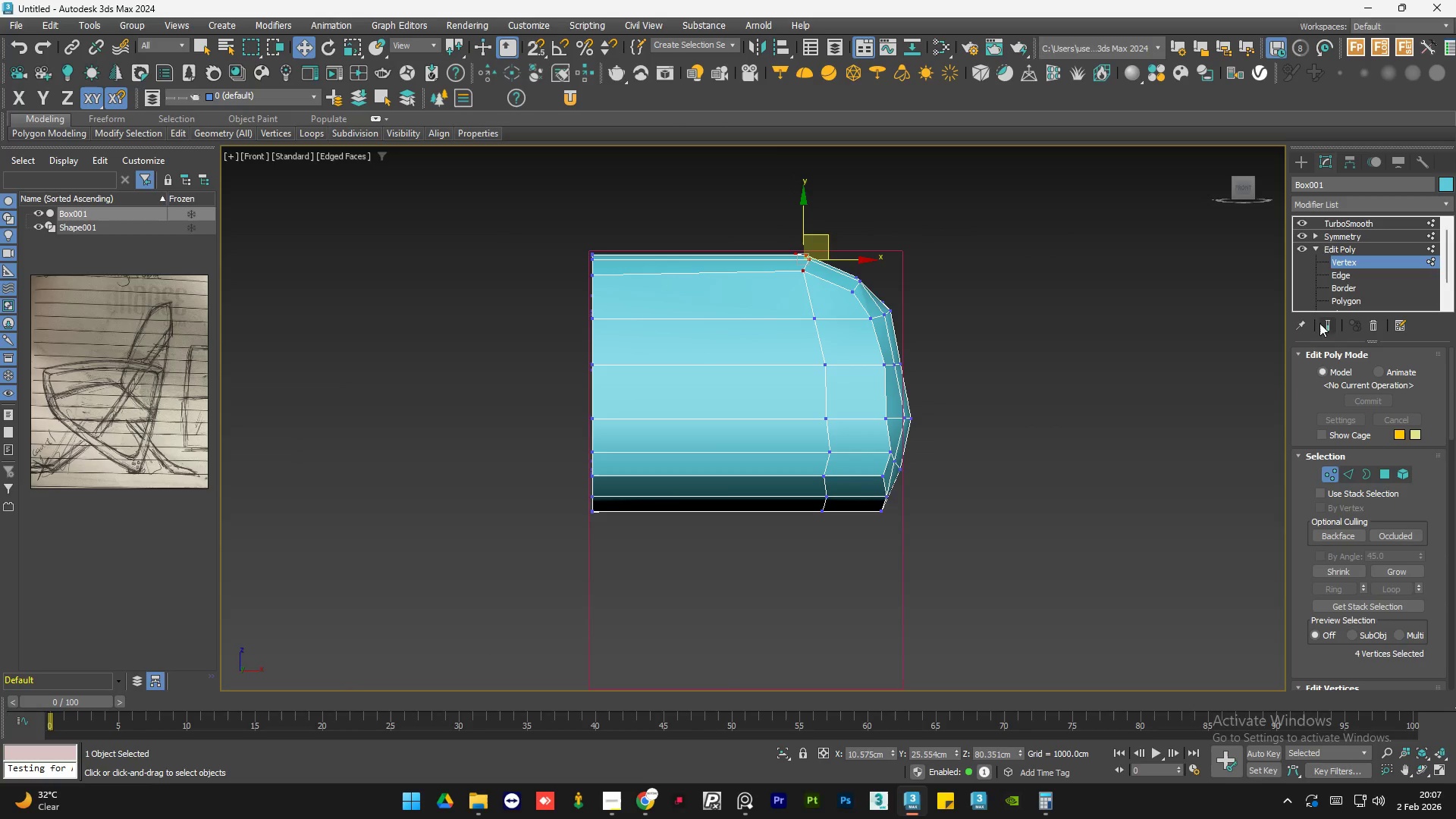 
left_click([1329, 324])
 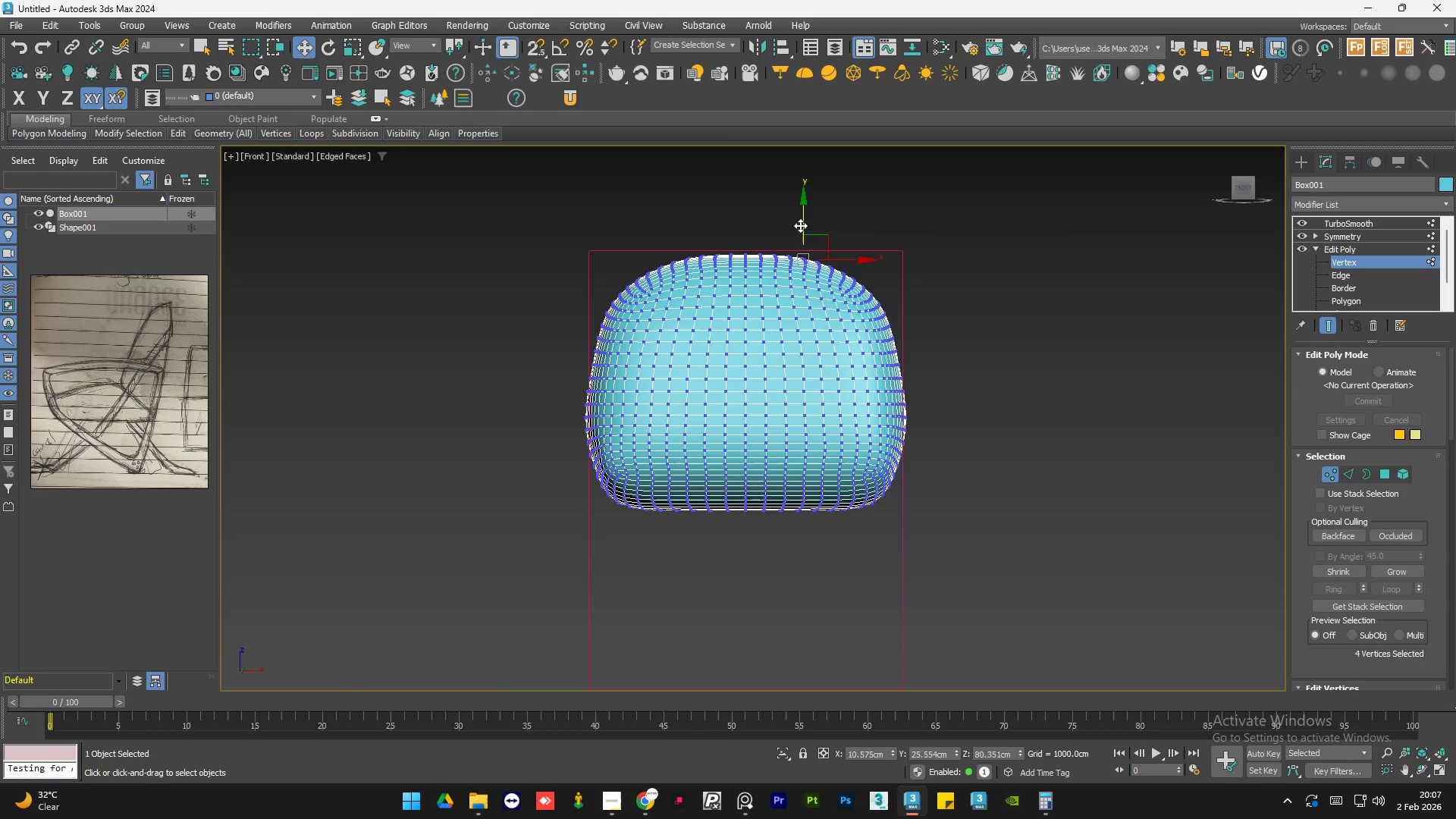 
scroll: coordinate [814, 239], scroll_direction: up, amount: 2.0
 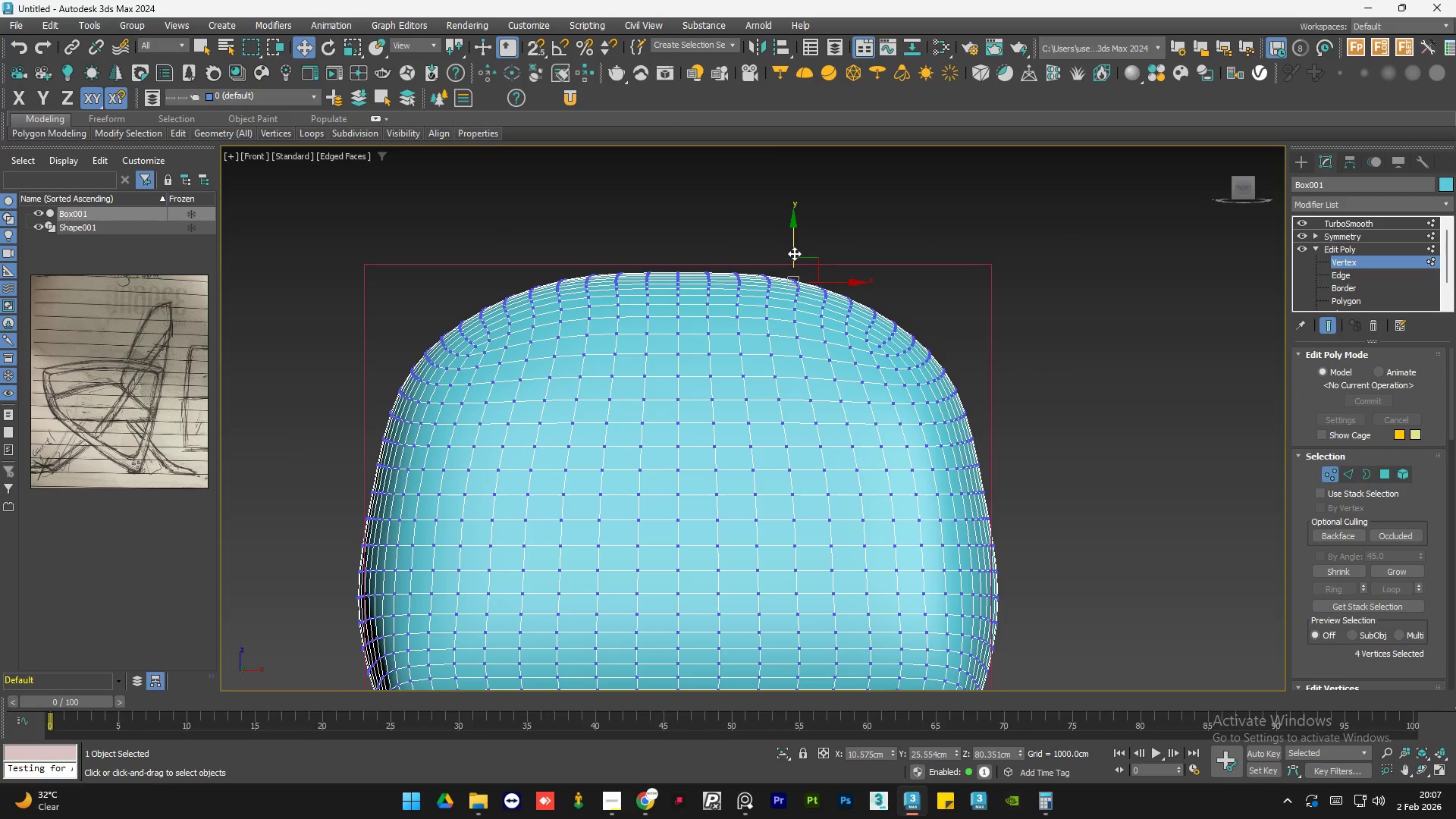 
left_click_drag(start_coordinate=[794, 253], to_coordinate=[803, 243])
 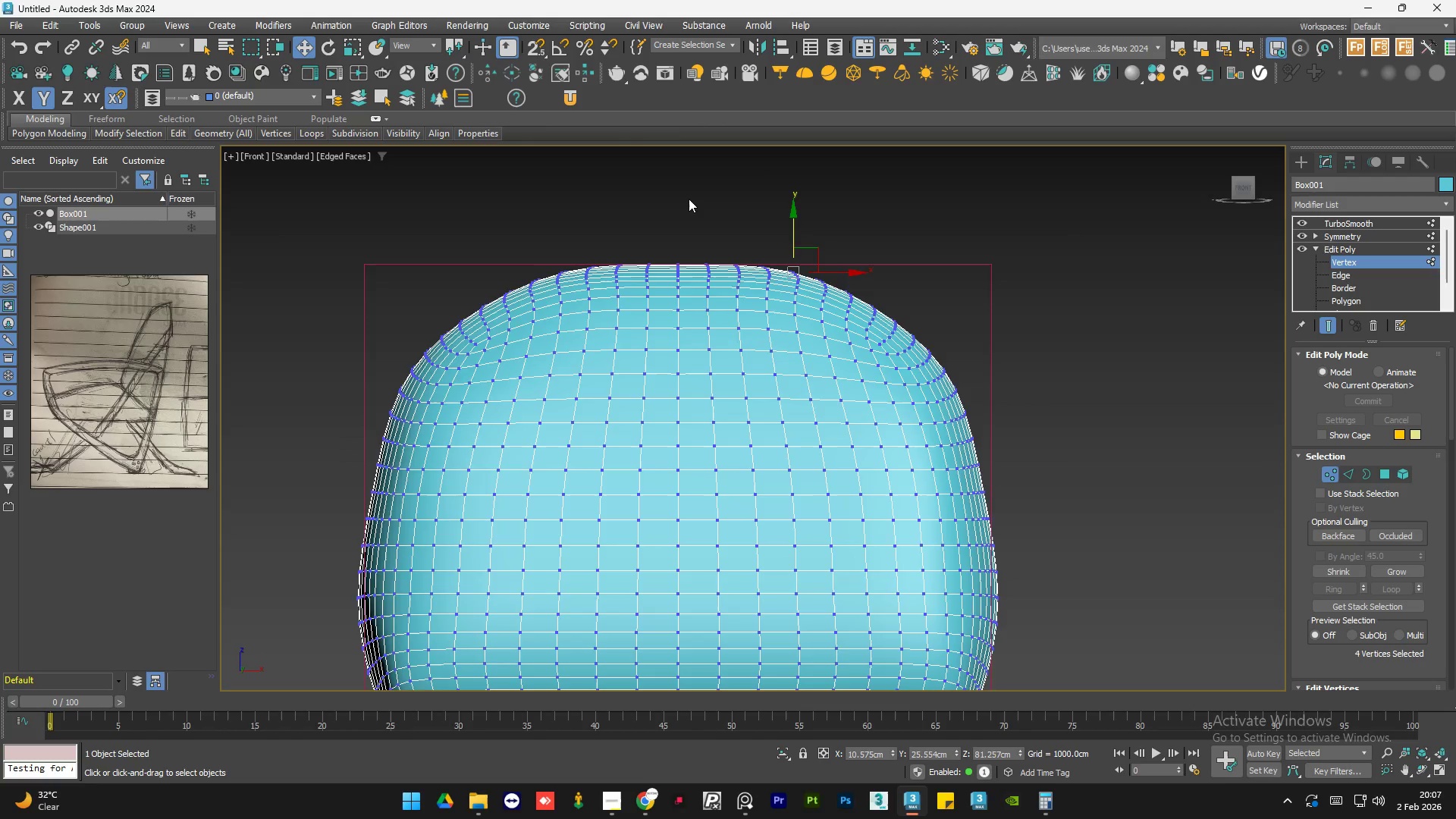 
scroll: coordinate [689, 199], scroll_direction: down, amount: 1.0
 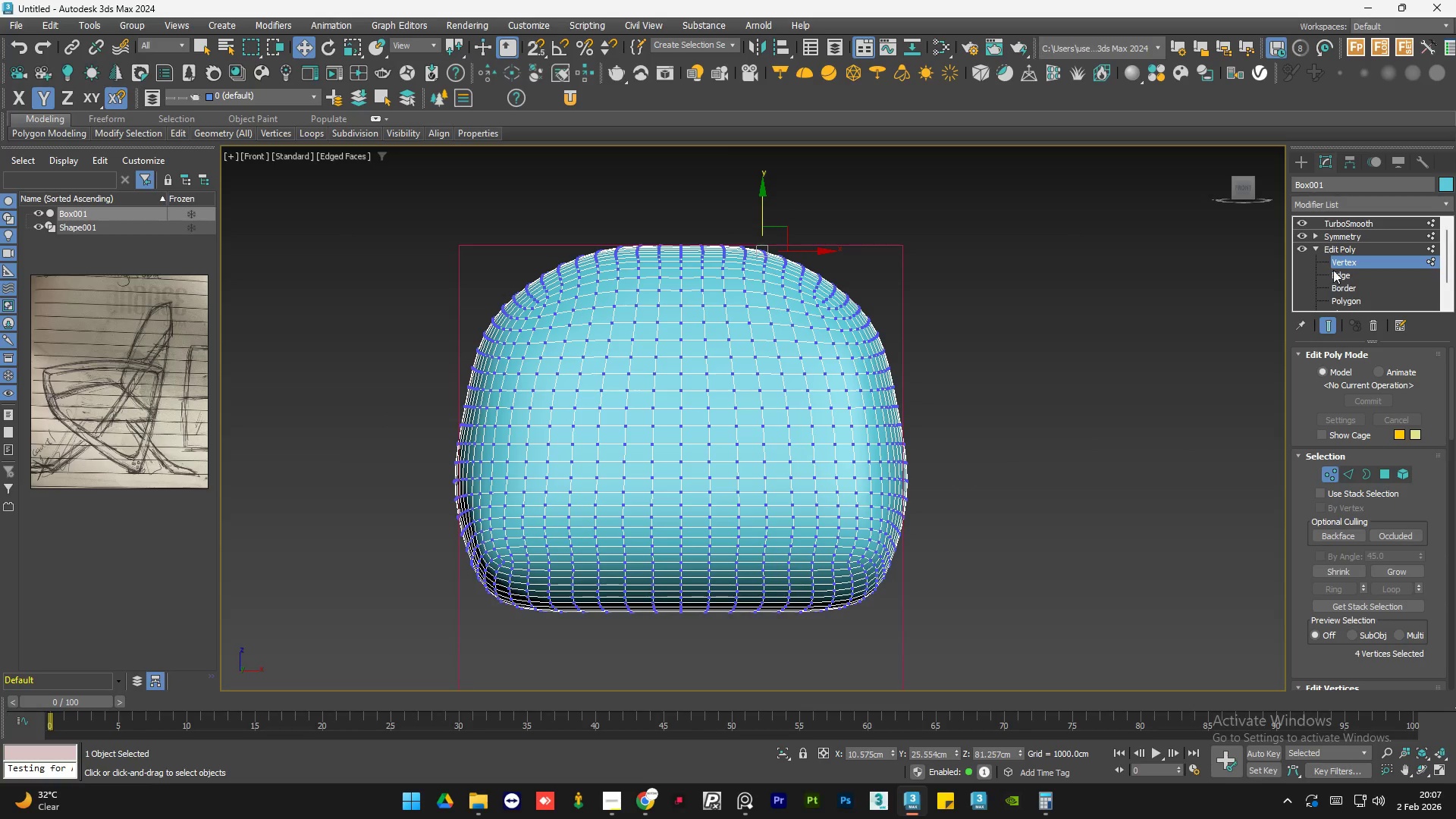 
left_click([1351, 277])
 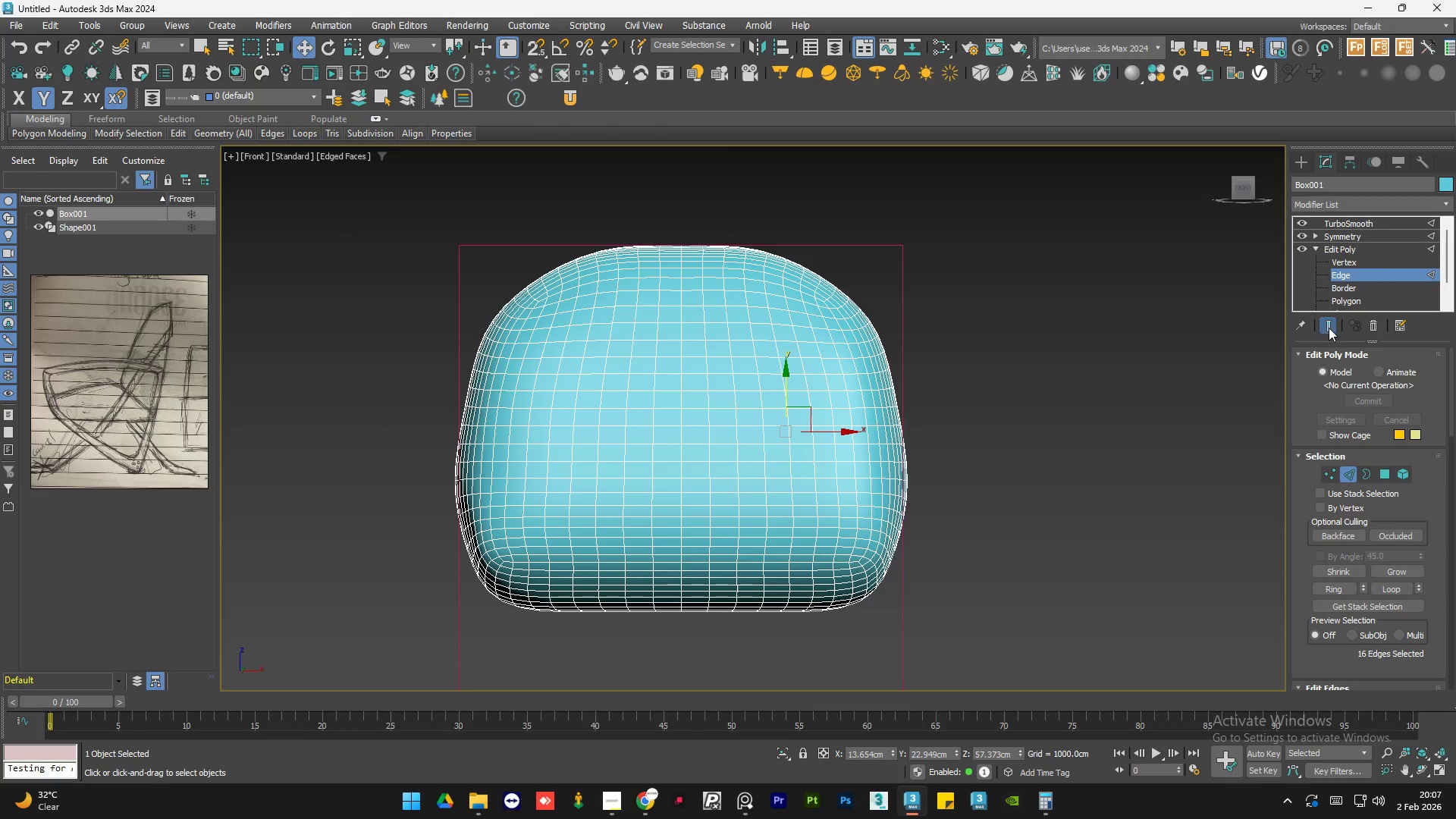 
left_click([1329, 327])
 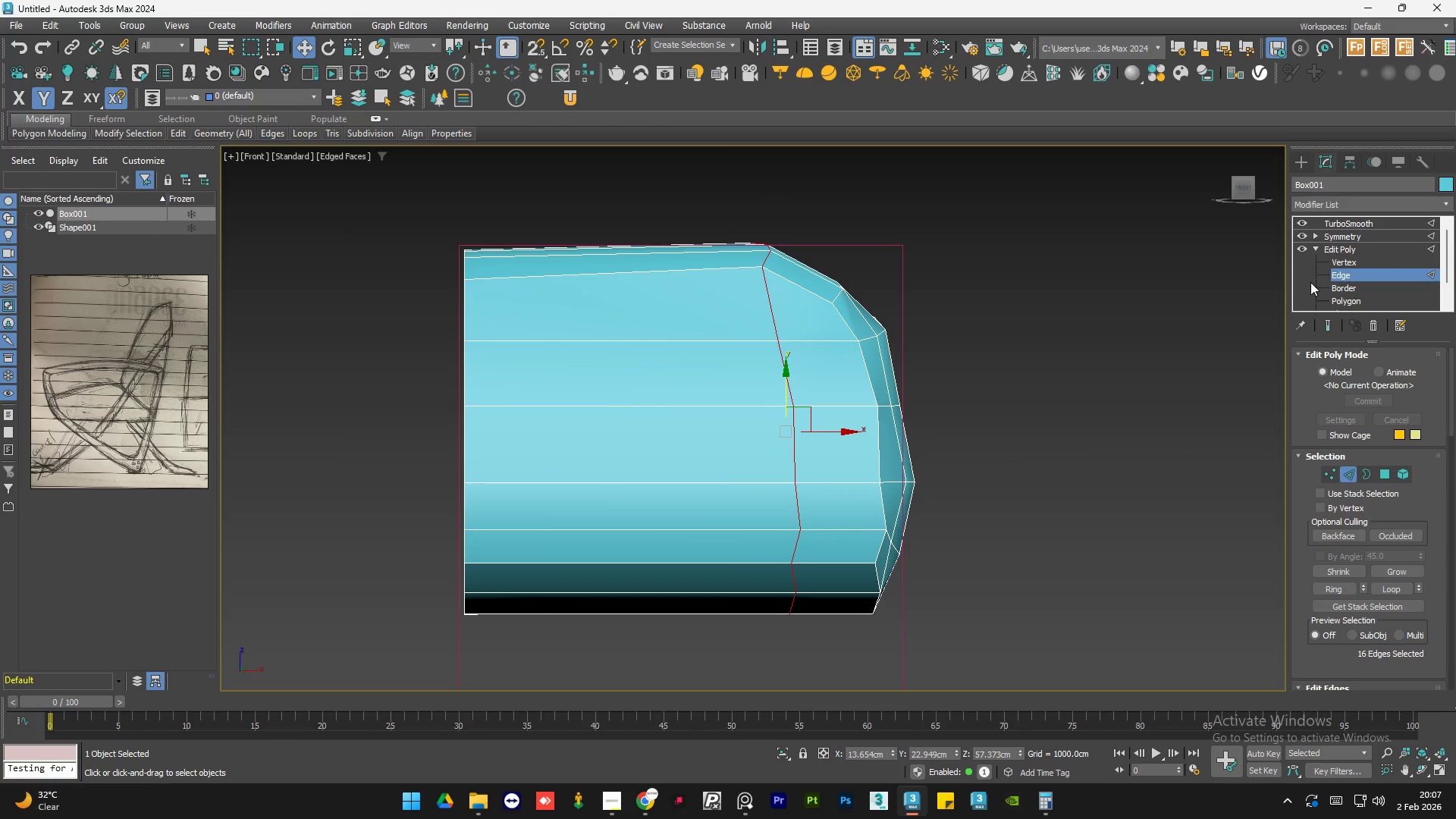 
left_click([1357, 259])
 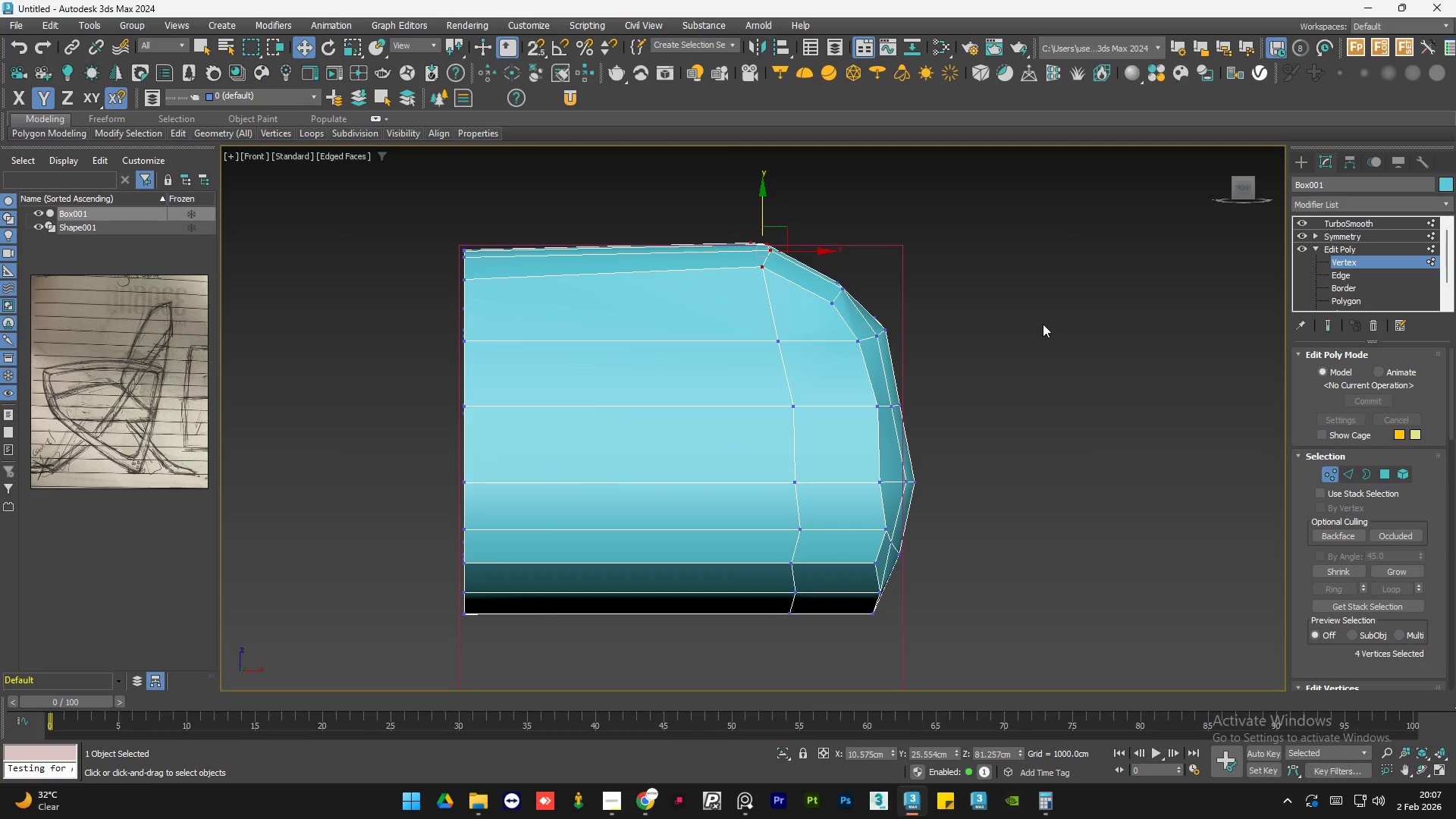 
scroll: coordinate [1034, 334], scroll_direction: down, amount: 1.0
 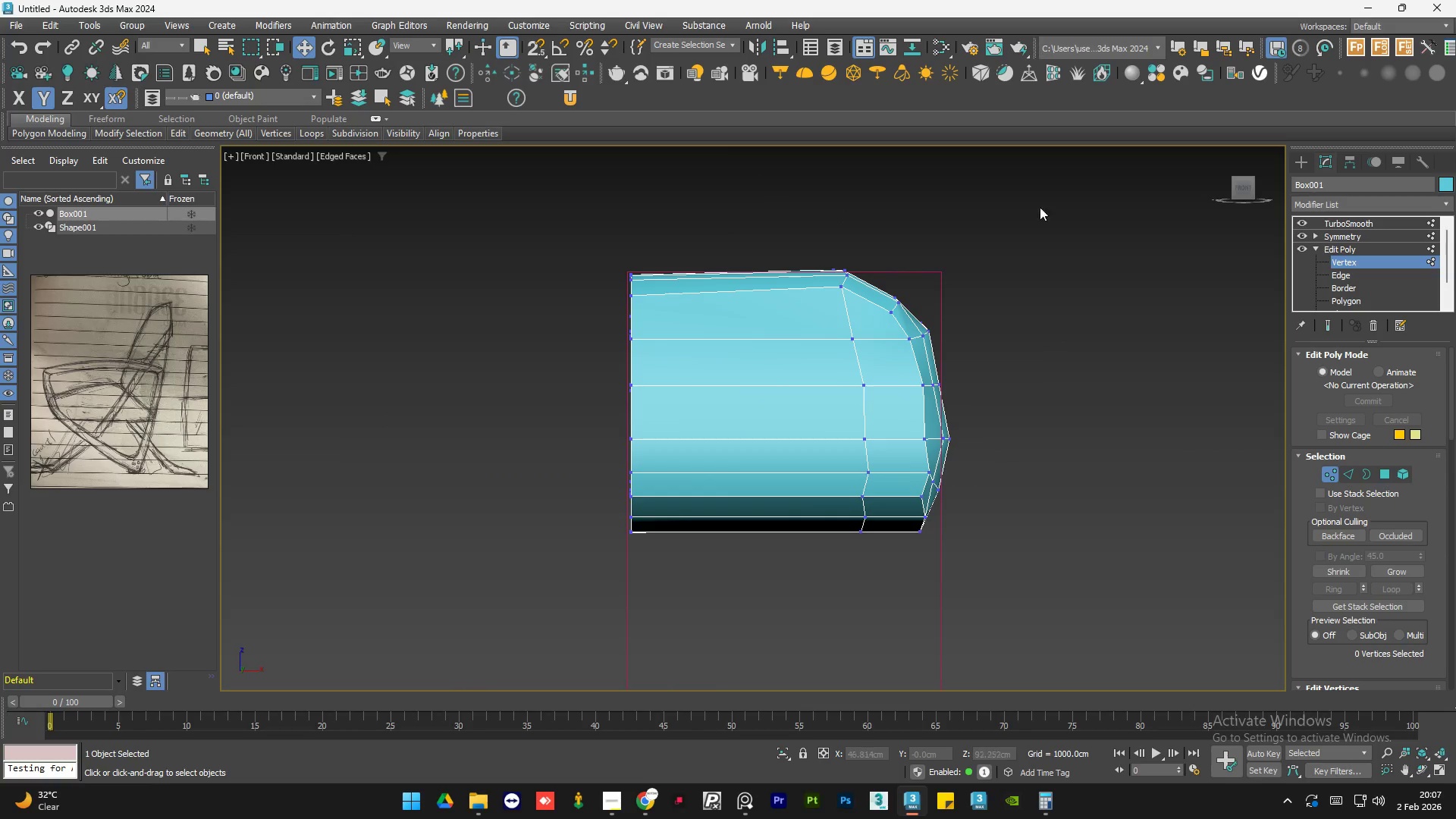 
left_click_drag(start_coordinate=[1043, 206], to_coordinate=[880, 559])
 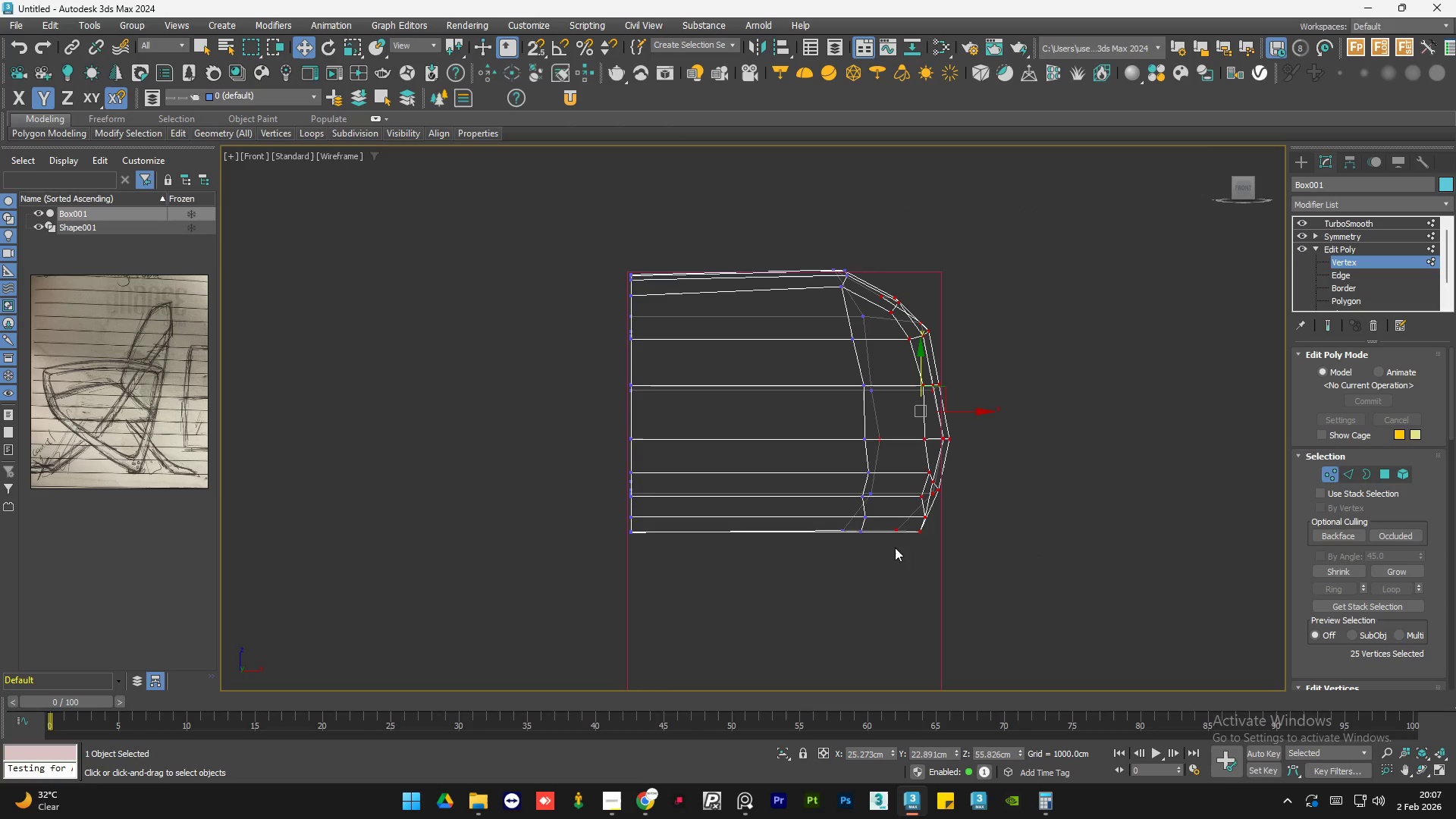 
key(F3)
 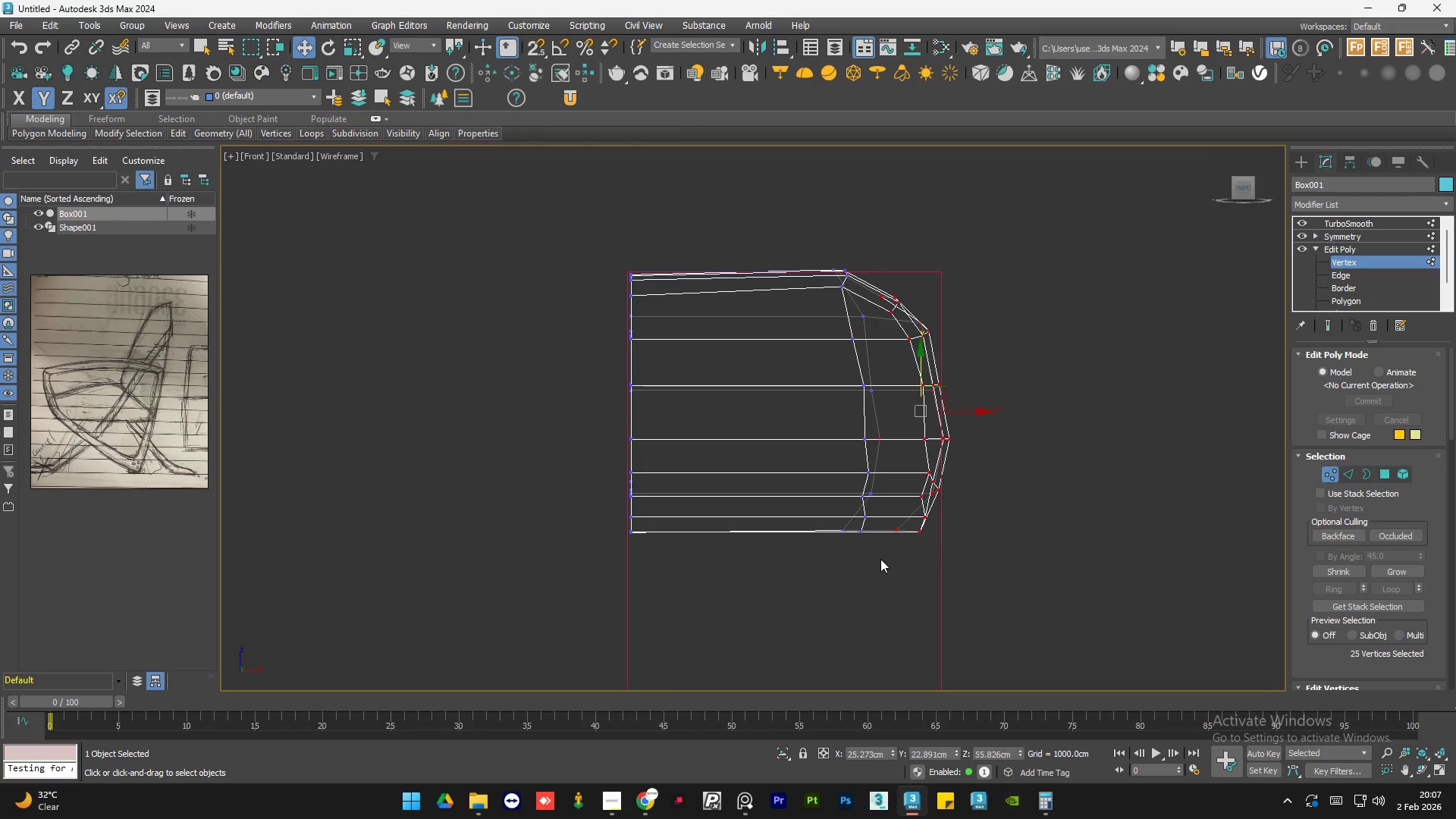 
key(F3)
 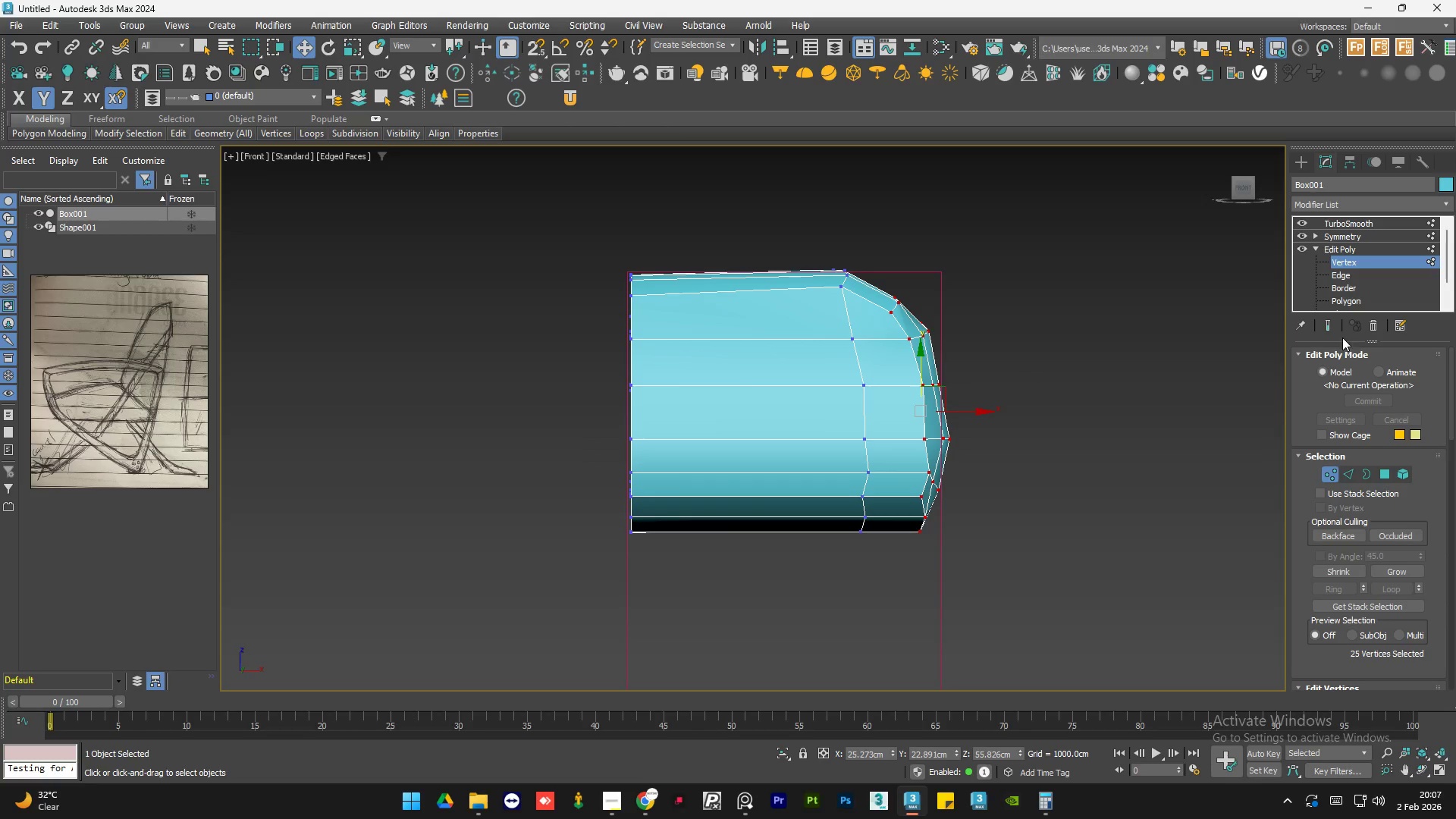 
left_click([1329, 322])
 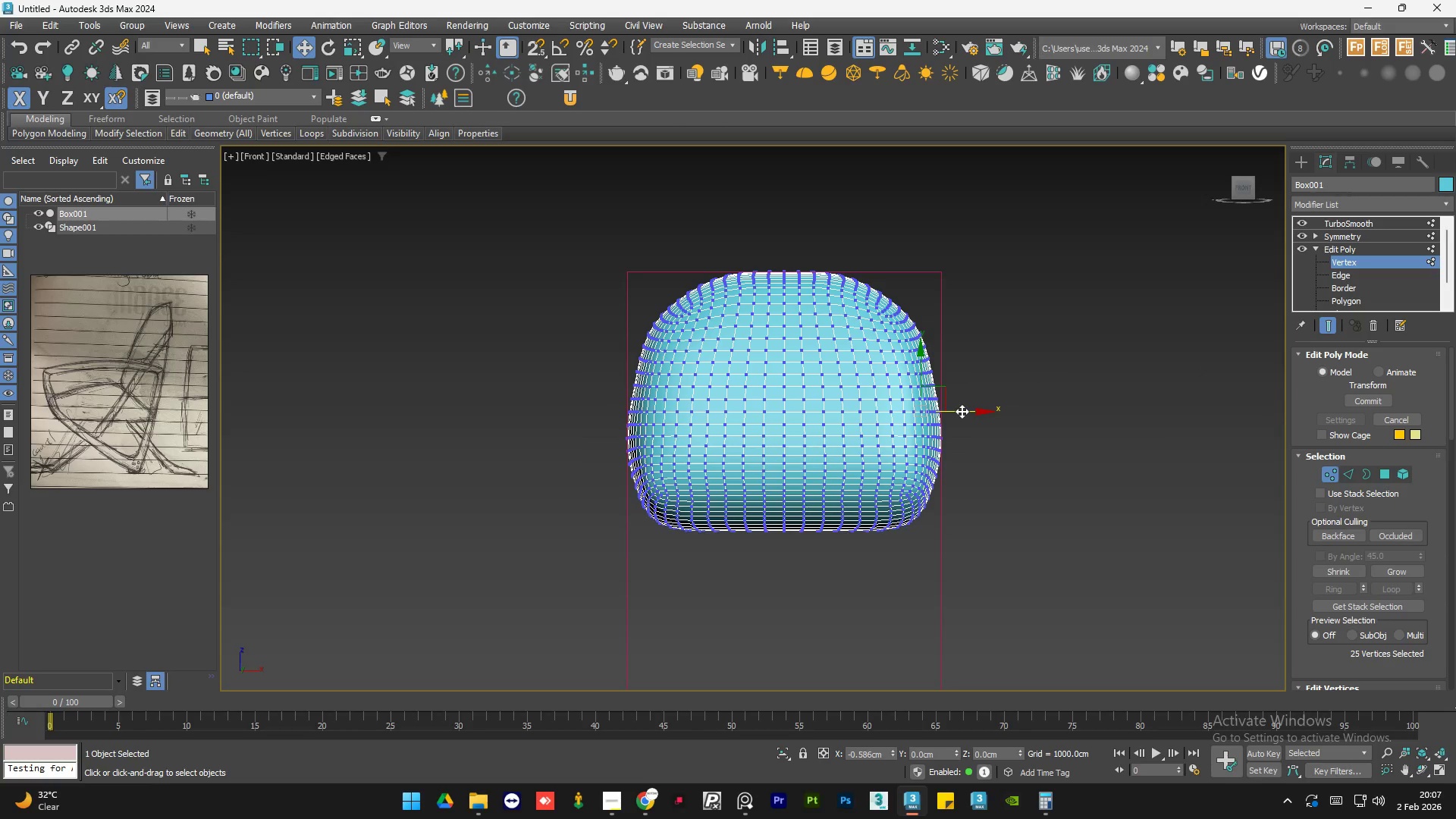 
left_click([964, 454])
 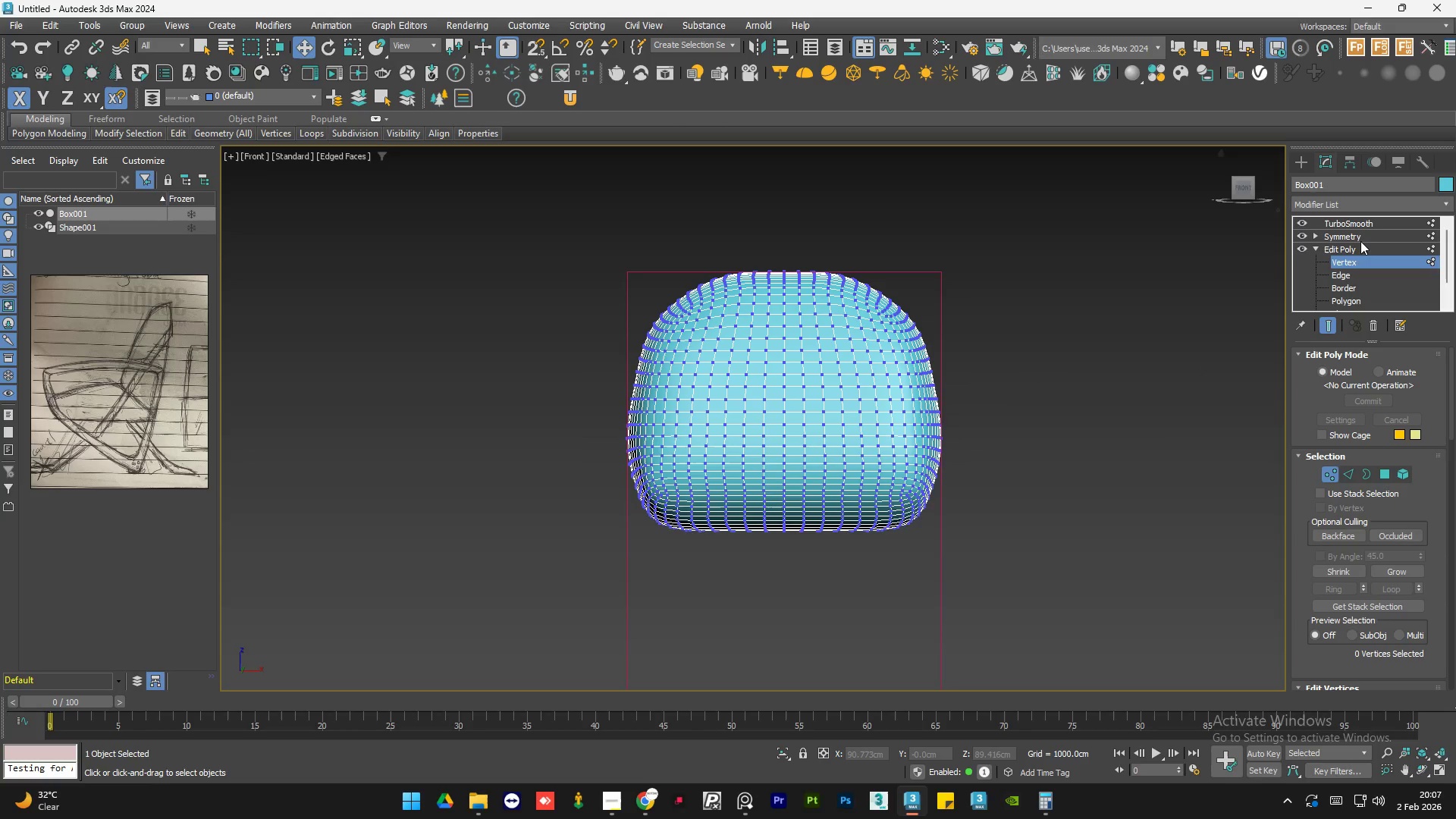 
left_click([1352, 250])
 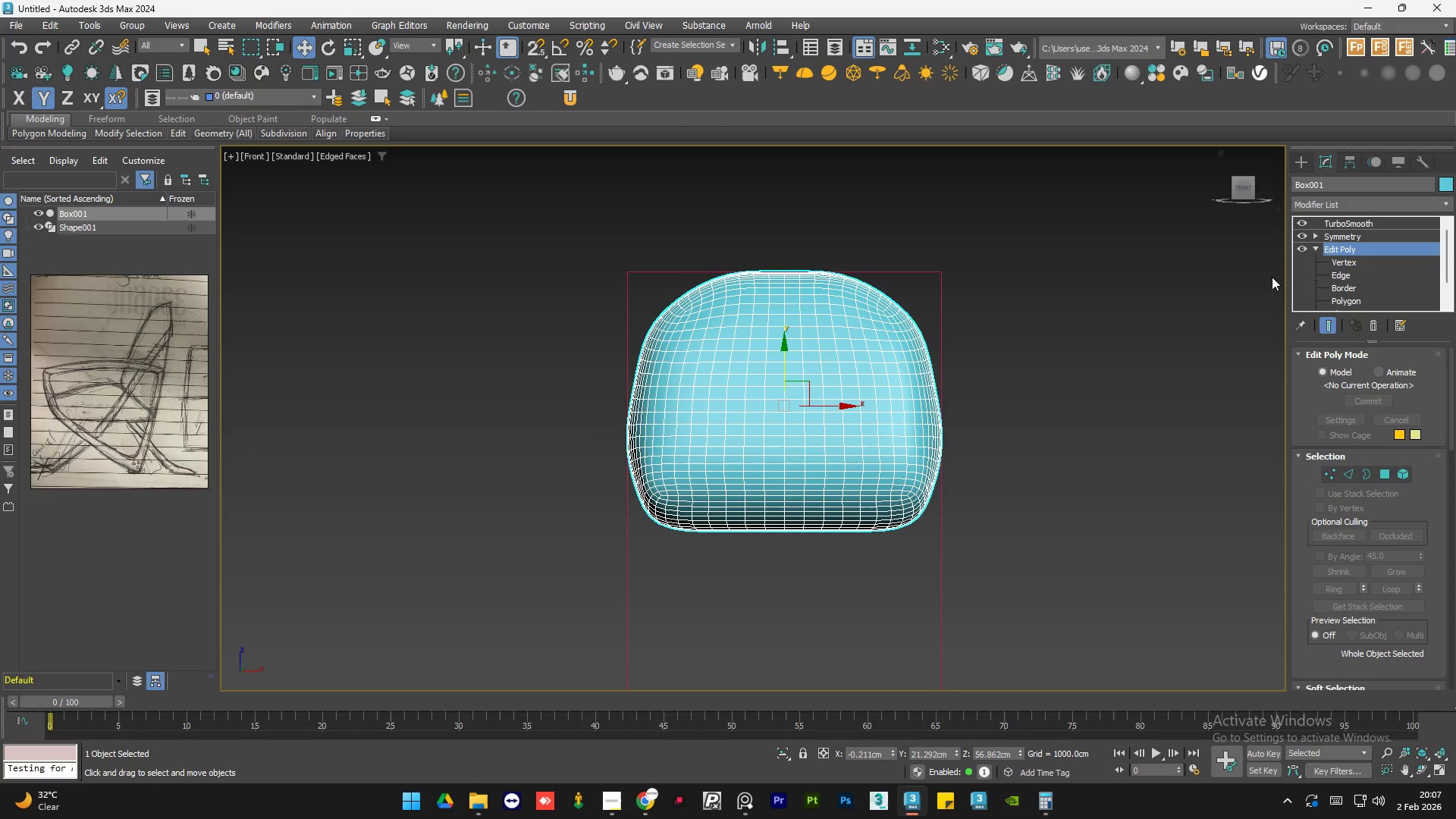 
left_click([1147, 372])
 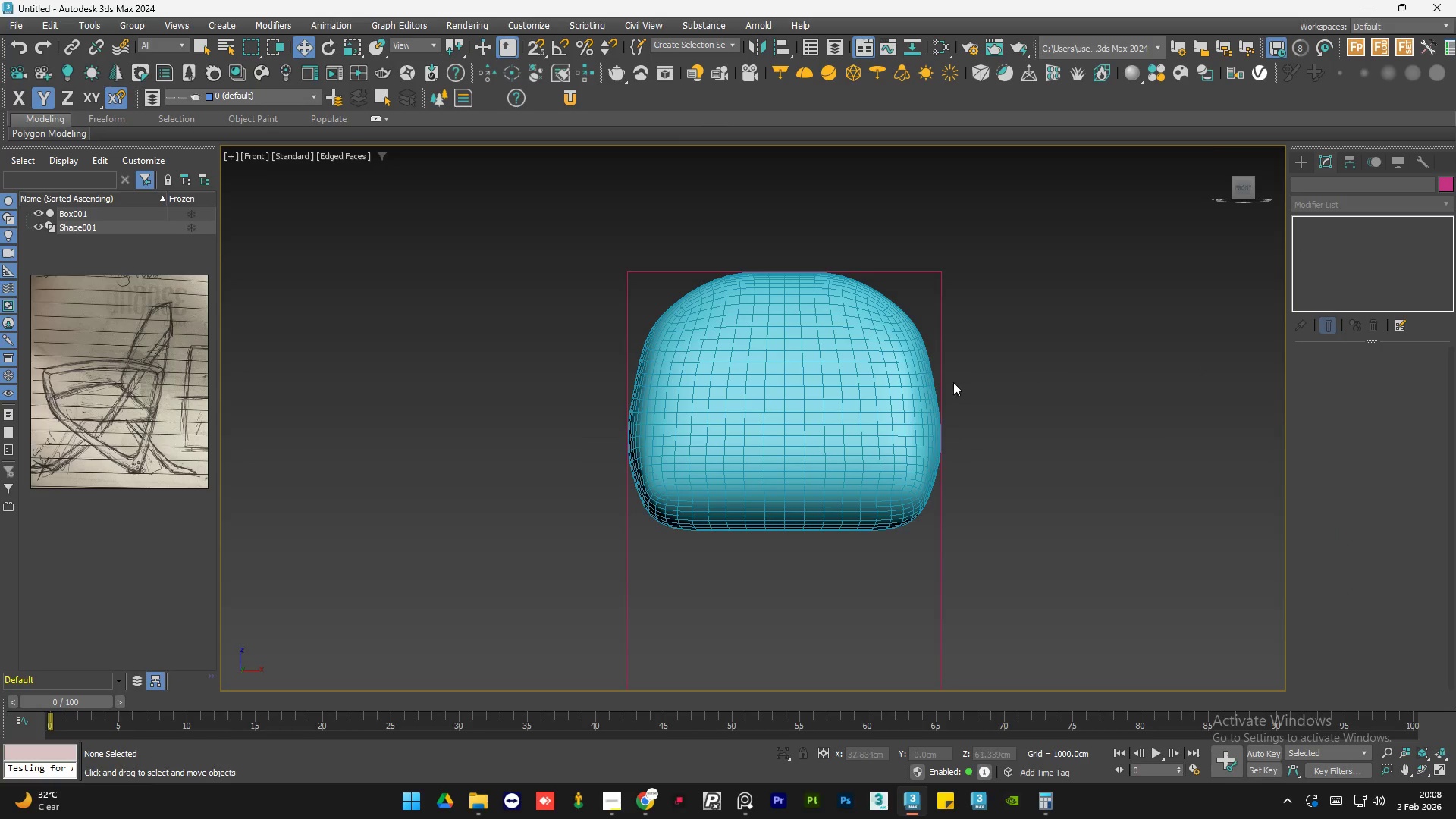 
scroll: coordinate [937, 383], scroll_direction: up, amount: 2.0
 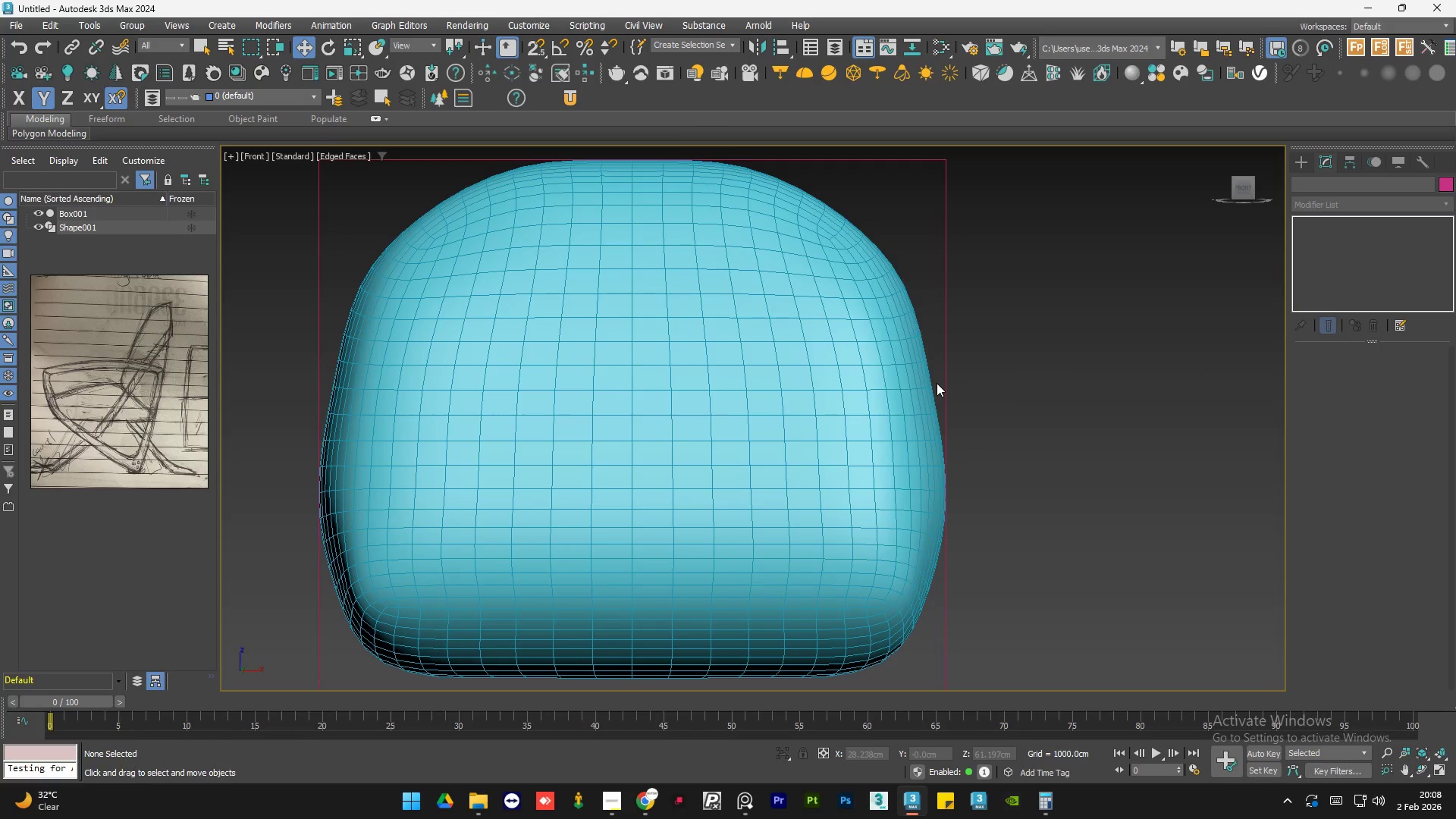 
scroll: coordinate [937, 383], scroll_direction: down, amount: 1.0
 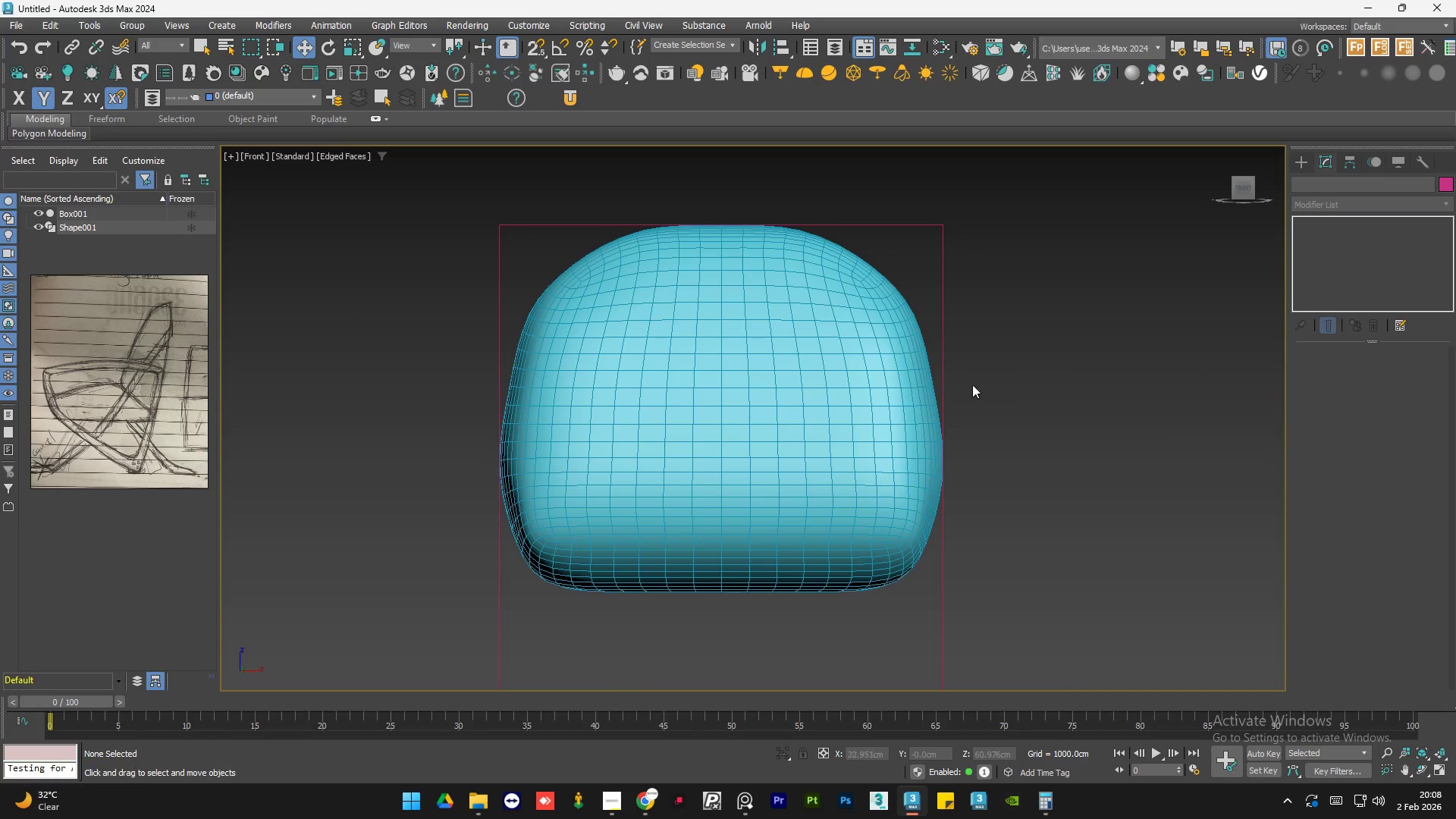 
hold_key(key=AltLeft, duration=1.5)
 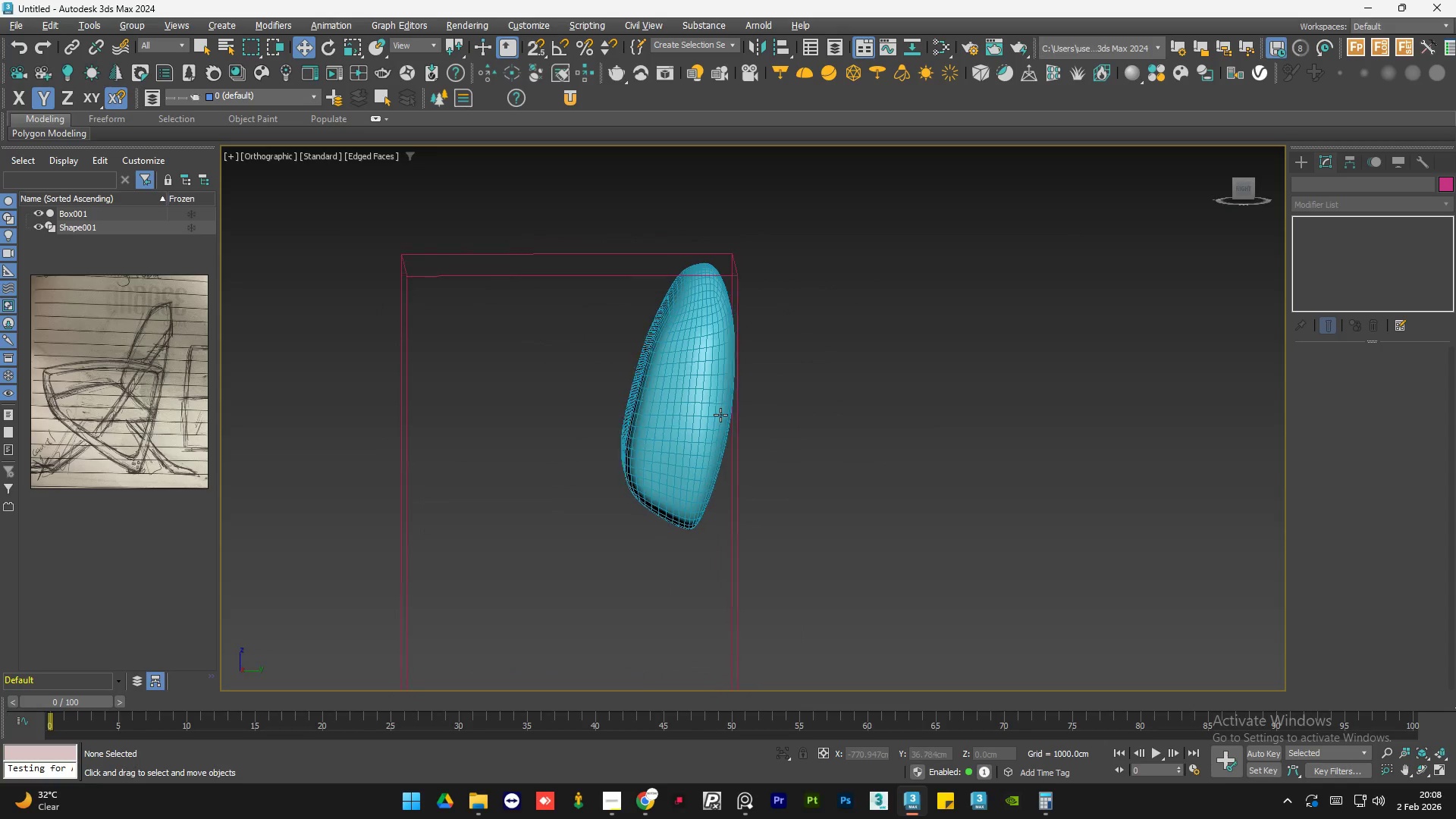 
scroll: coordinate [1046, 365], scroll_direction: down, amount: 1.0
 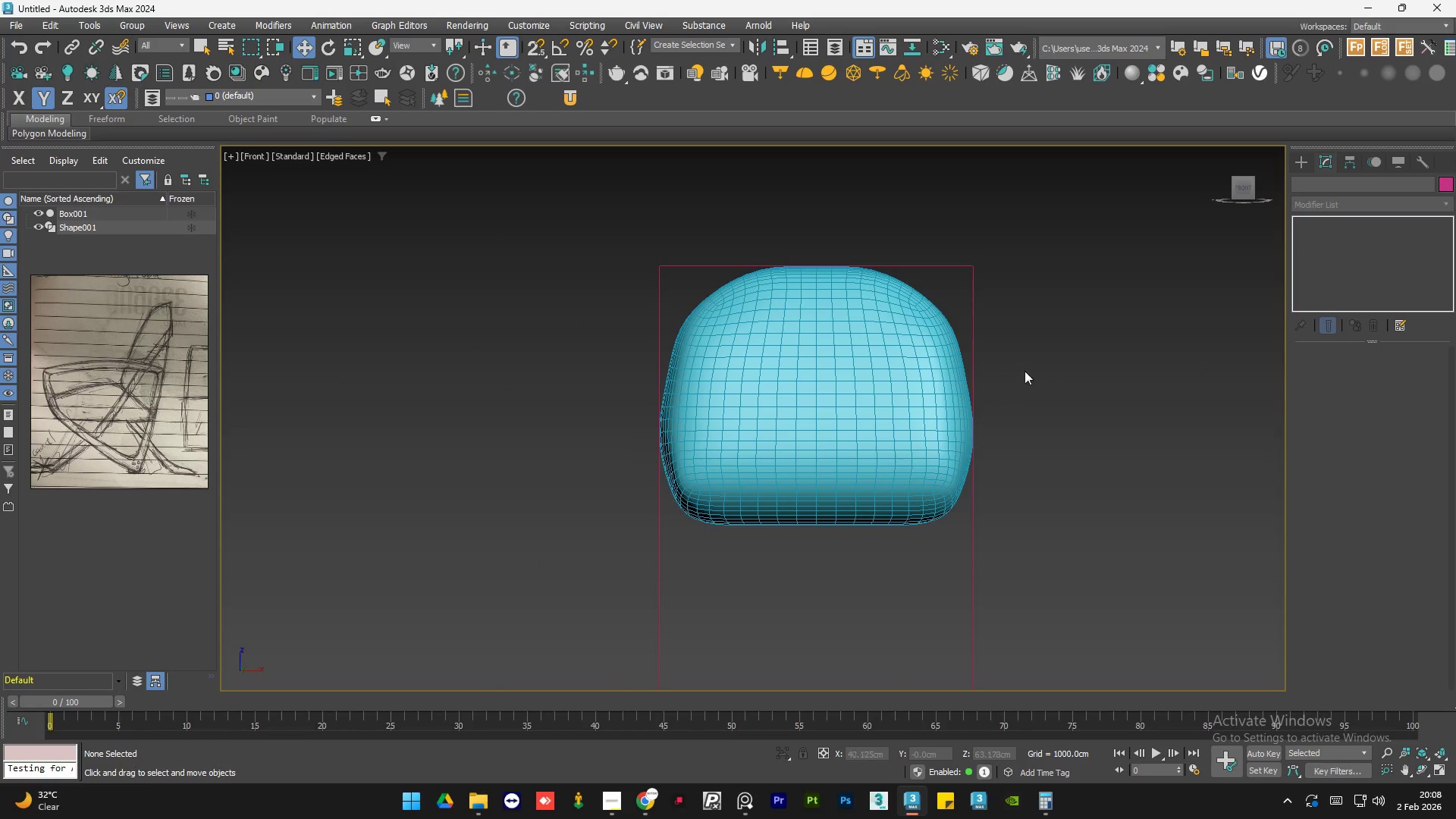 
hold_key(key=AltLeft, duration=1.52)
 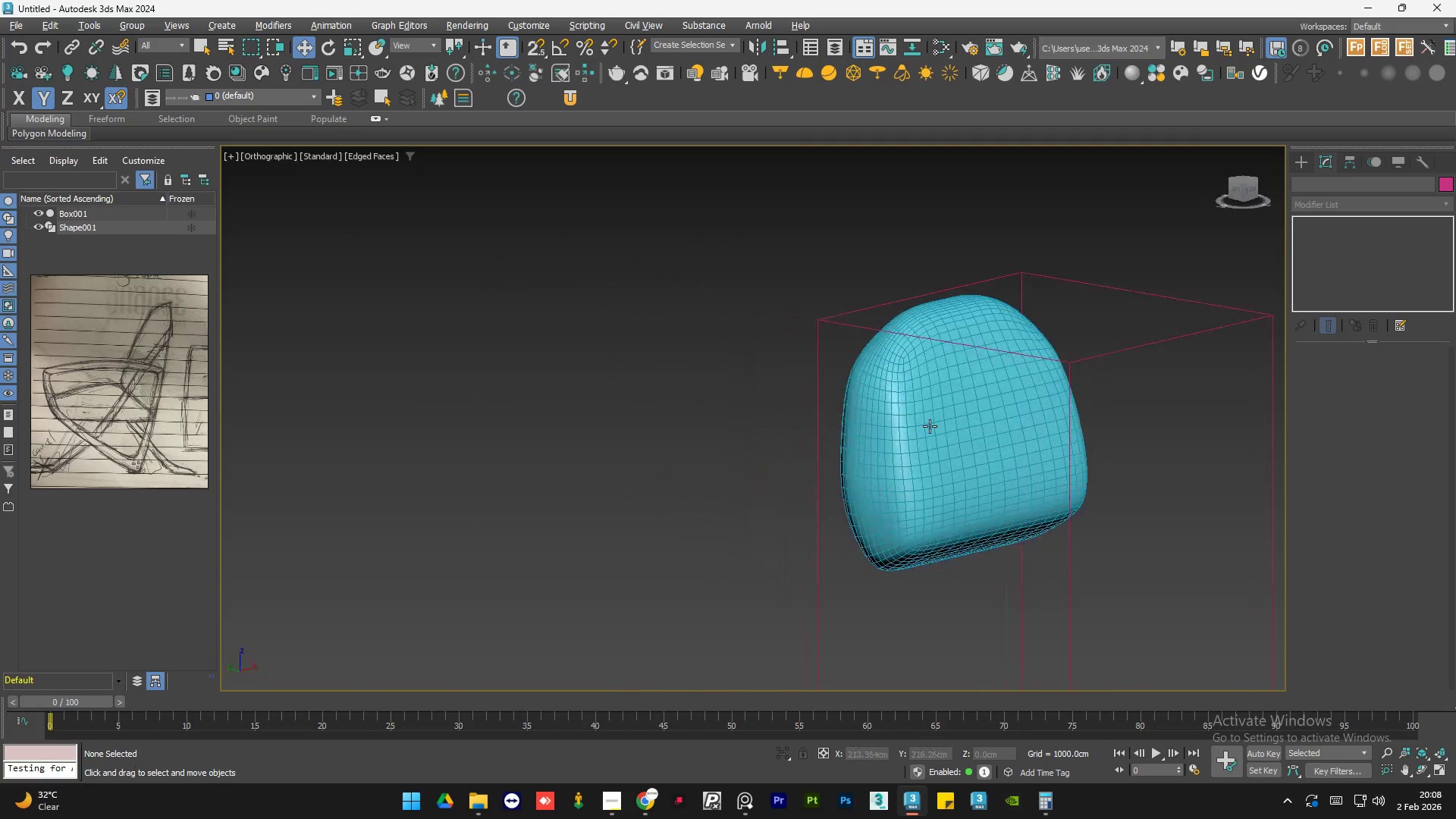 
hold_key(key=AltLeft, duration=1.51)
 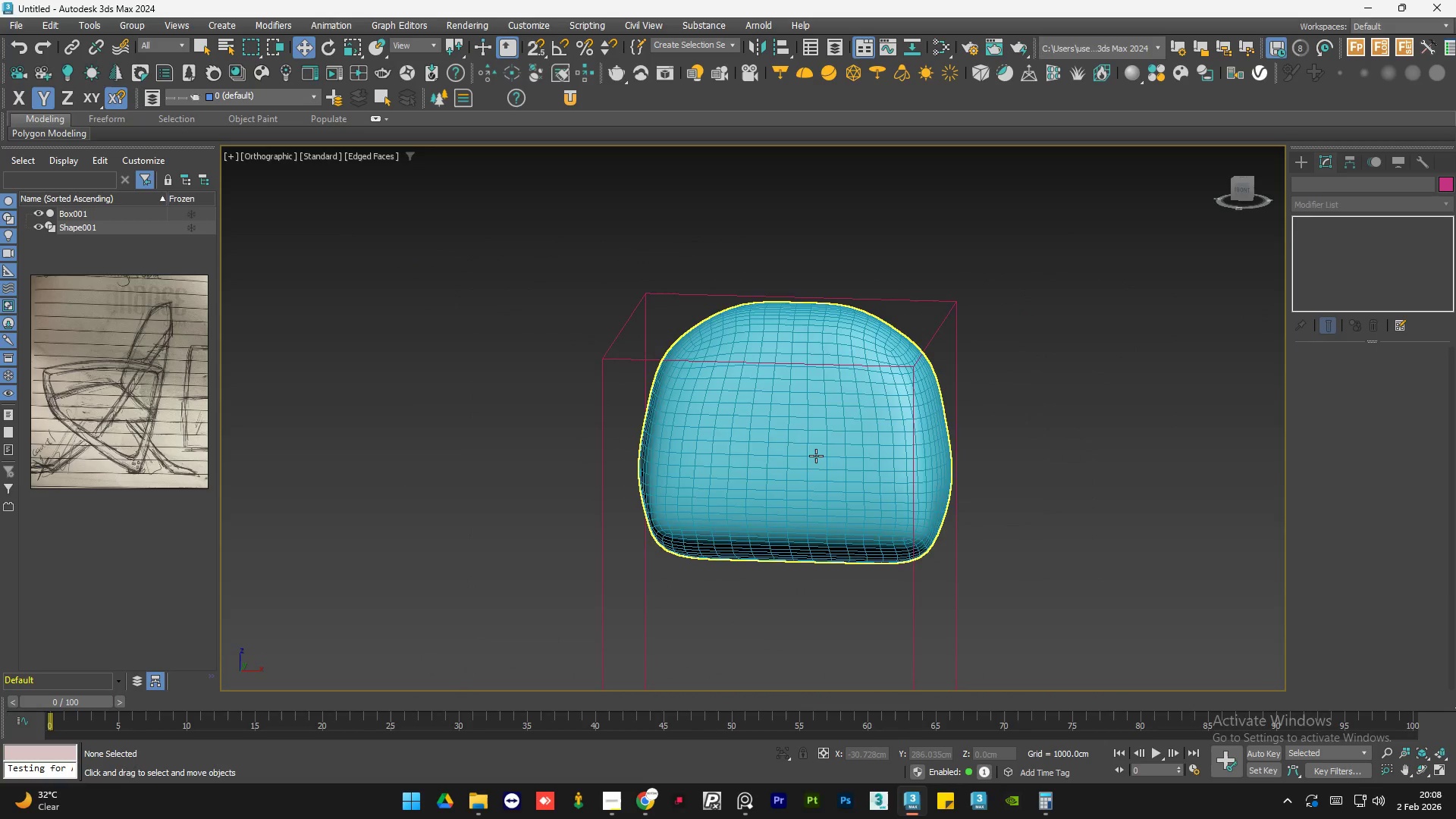 
hold_key(key=AltLeft, duration=0.42)
 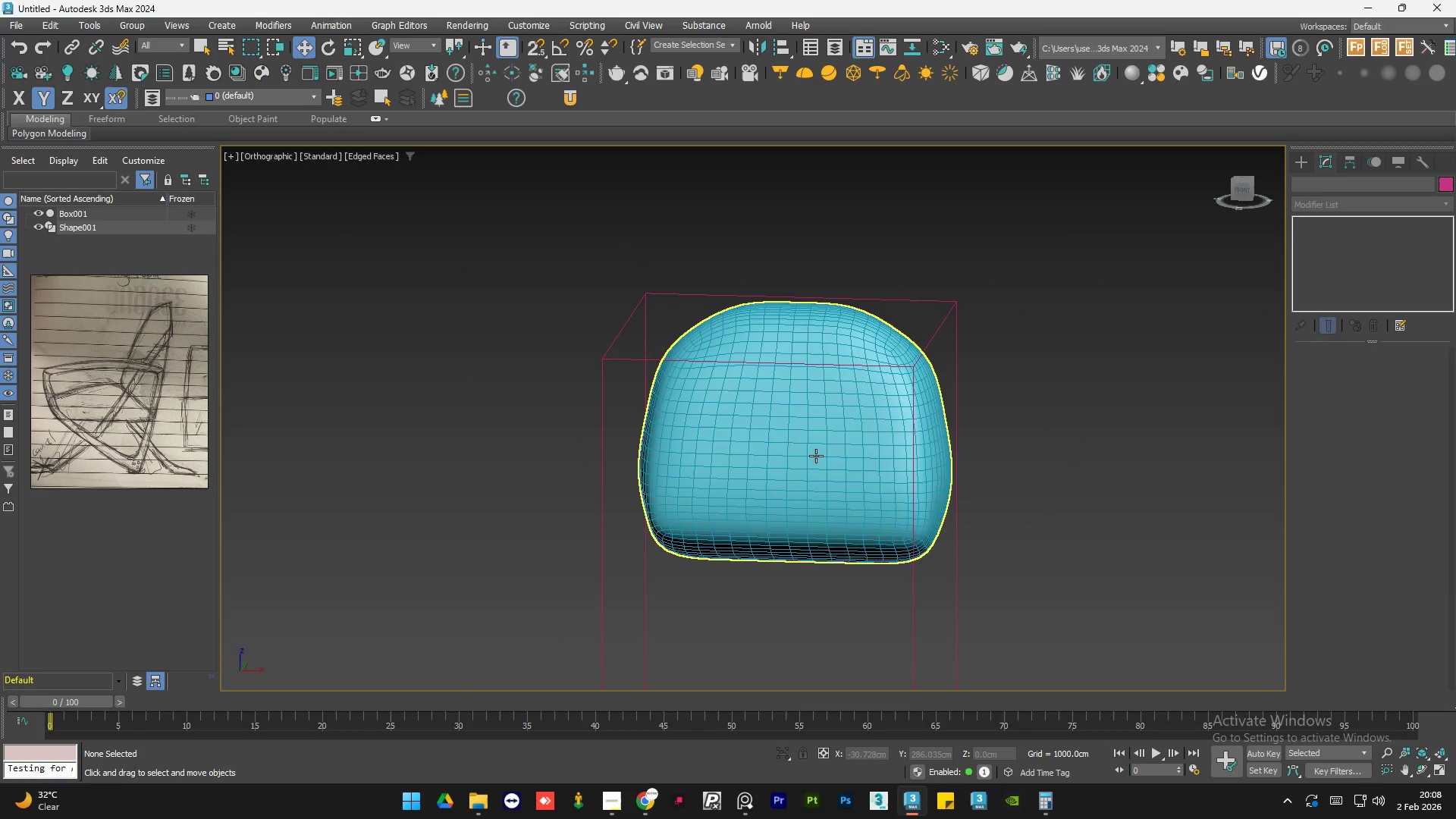 
left_click([816, 456])
 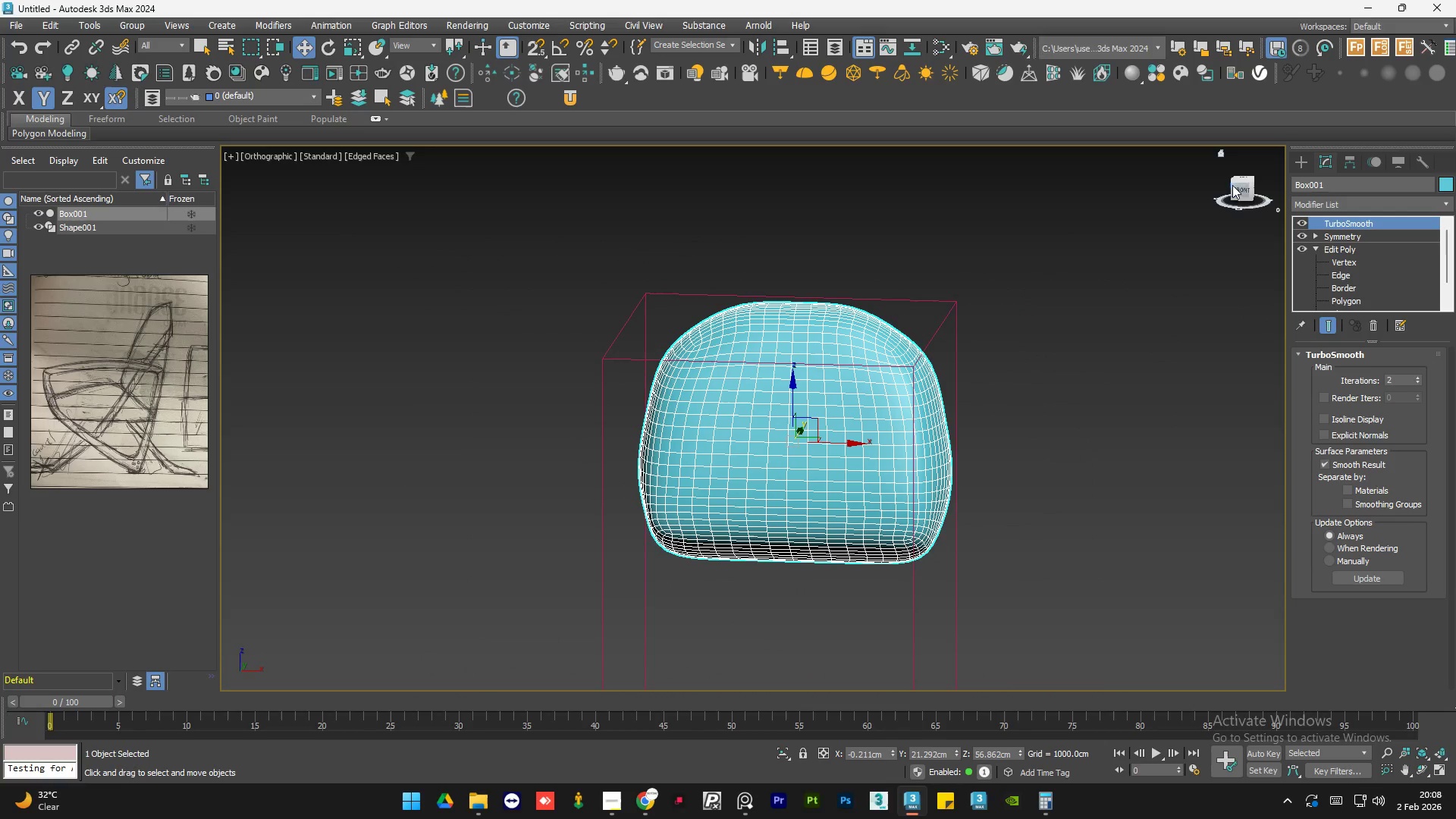 
left_click([1238, 190])
 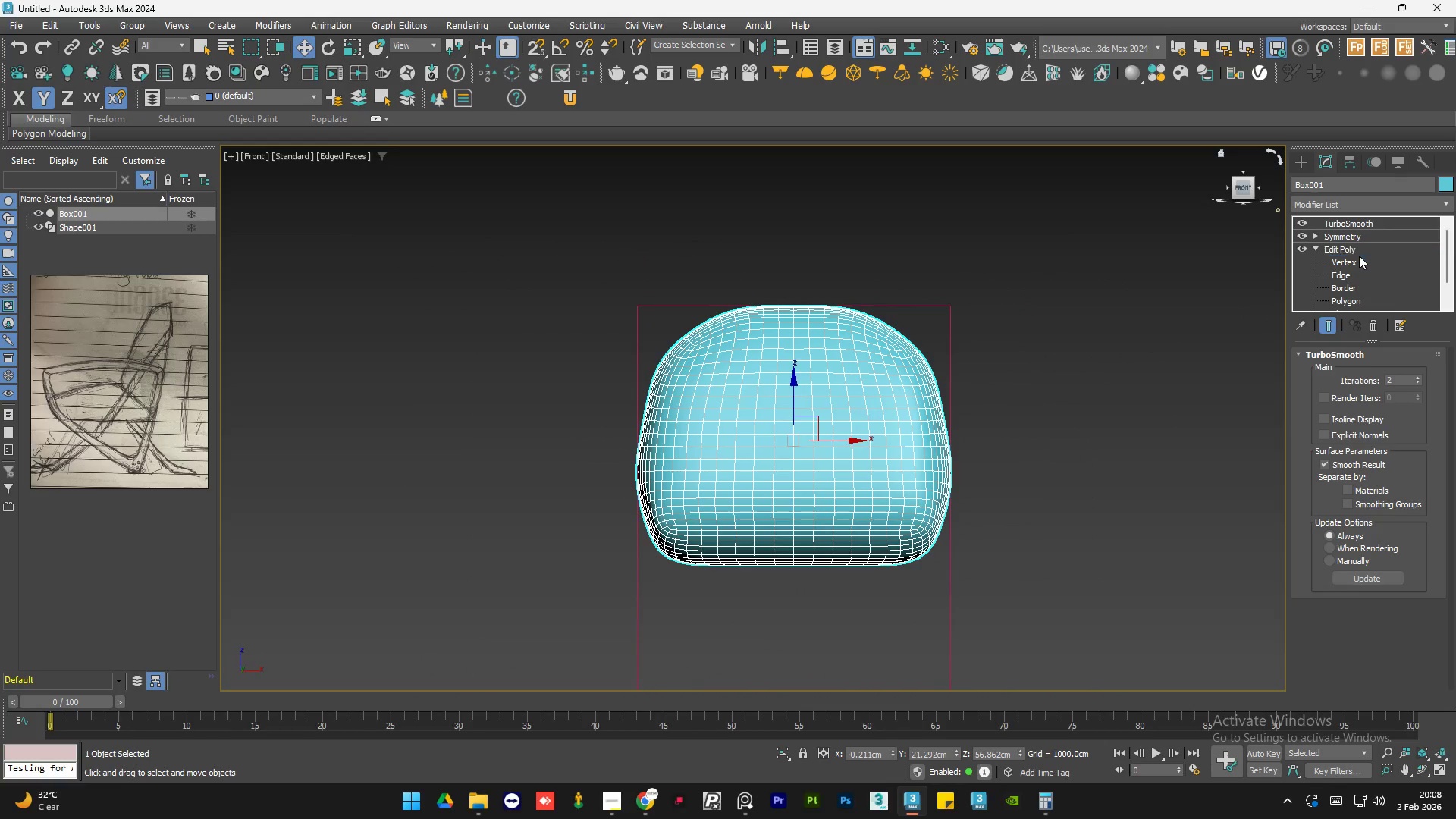 
double_click([1356, 265])
 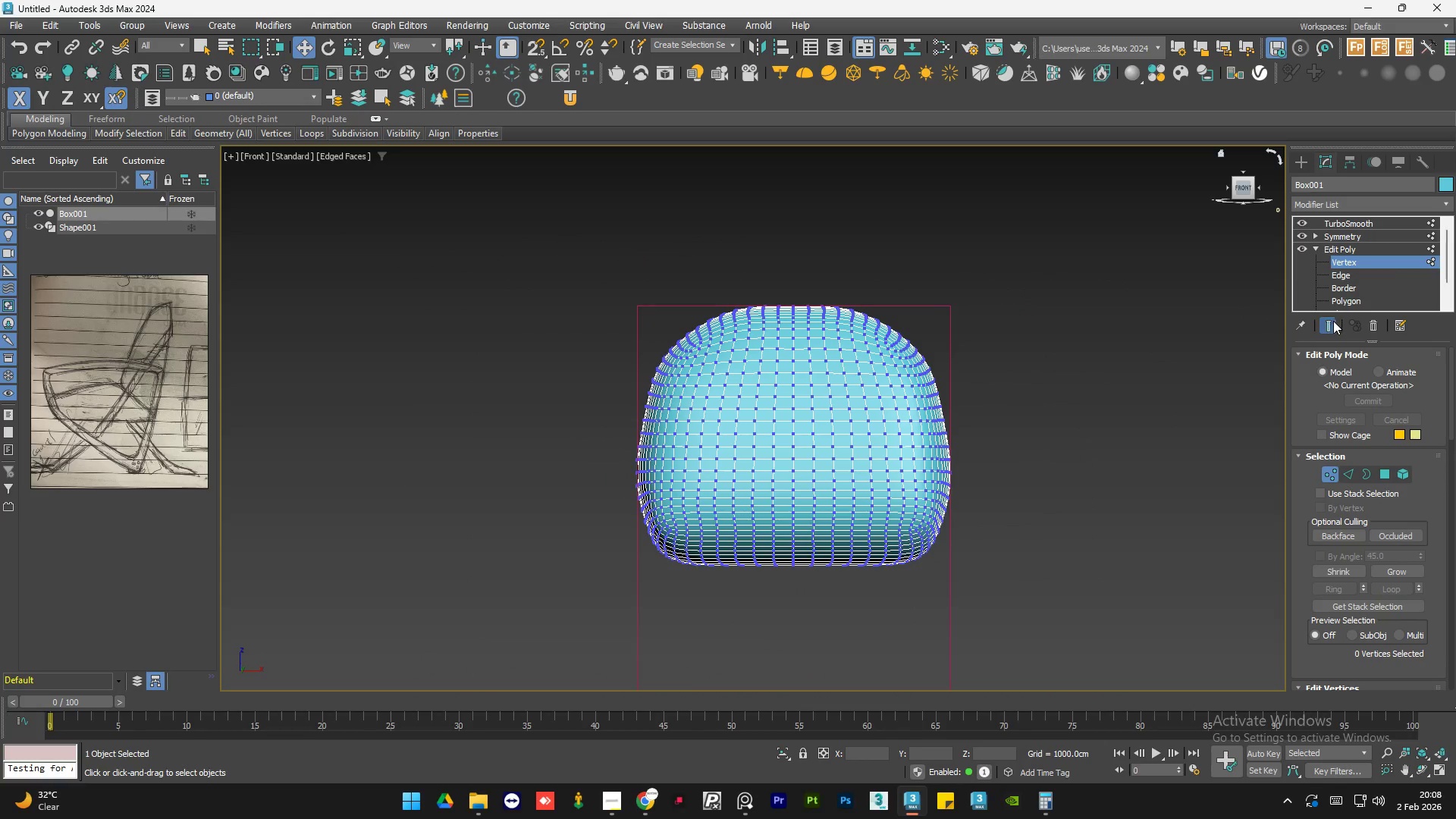 
left_click([1327, 327])
 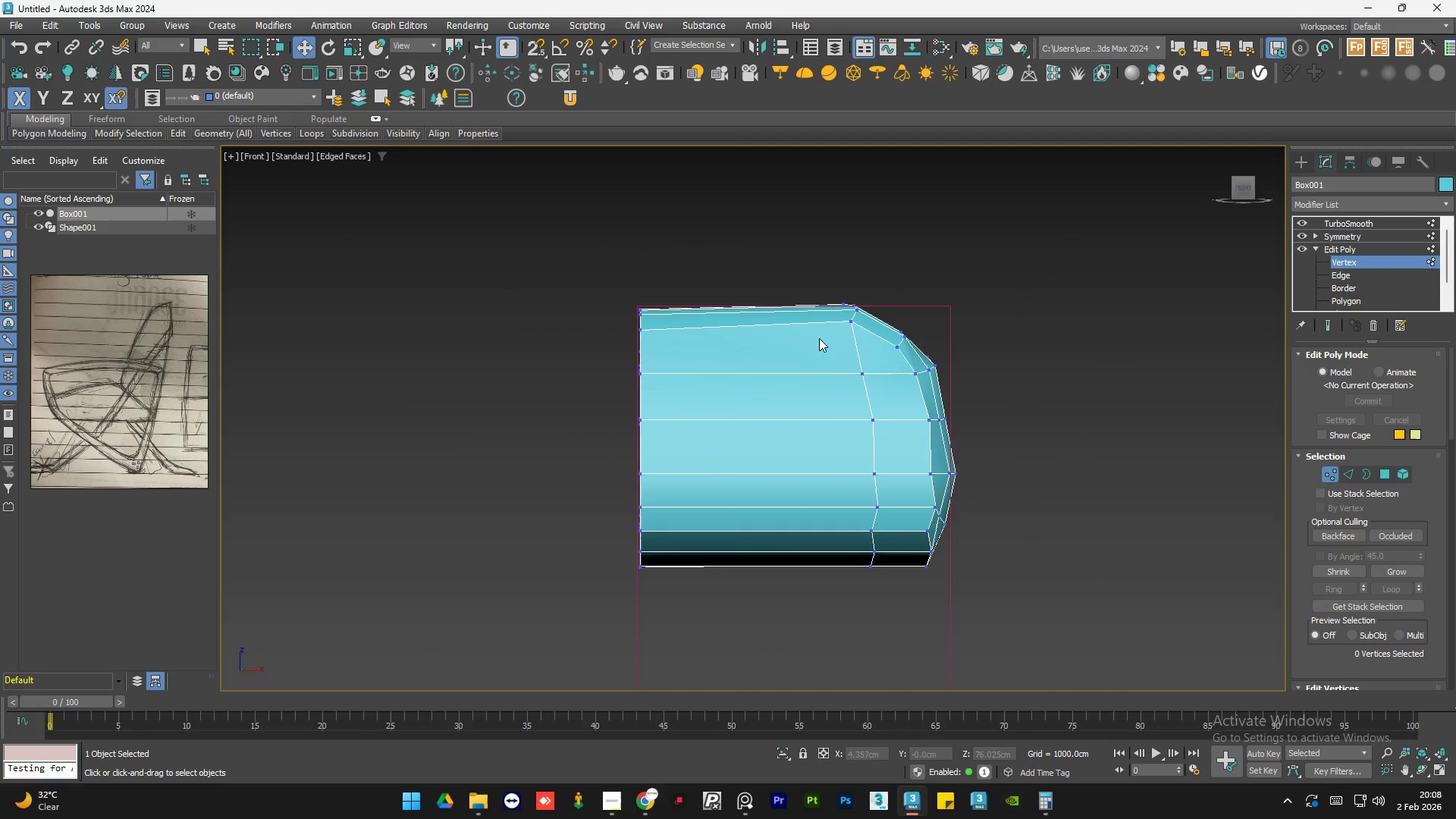 
scroll: coordinate [875, 344], scroll_direction: up, amount: 1.0
 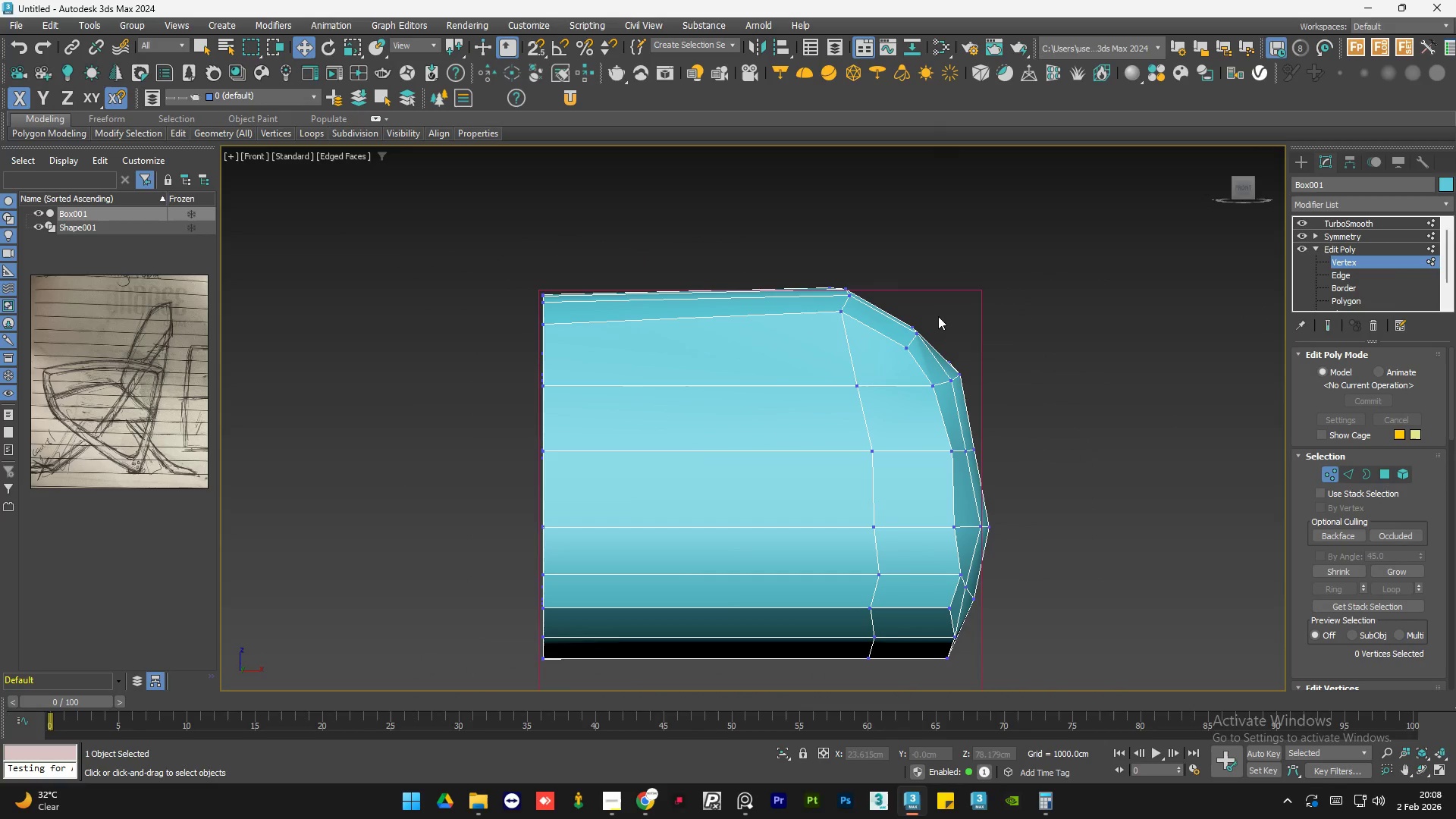 
left_click_drag(start_coordinate=[943, 305], to_coordinate=[884, 360])
 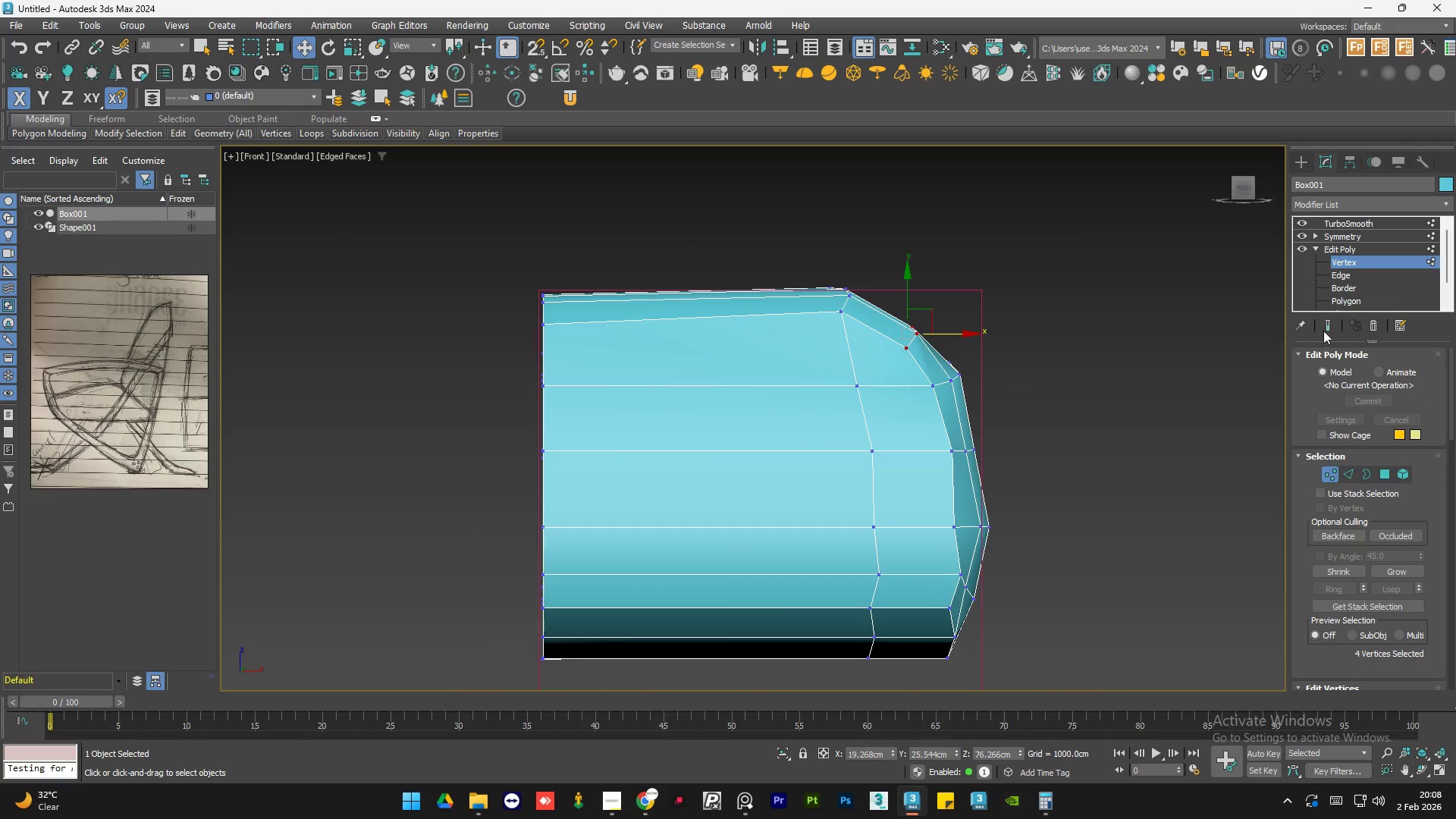 
left_click([1329, 328])
 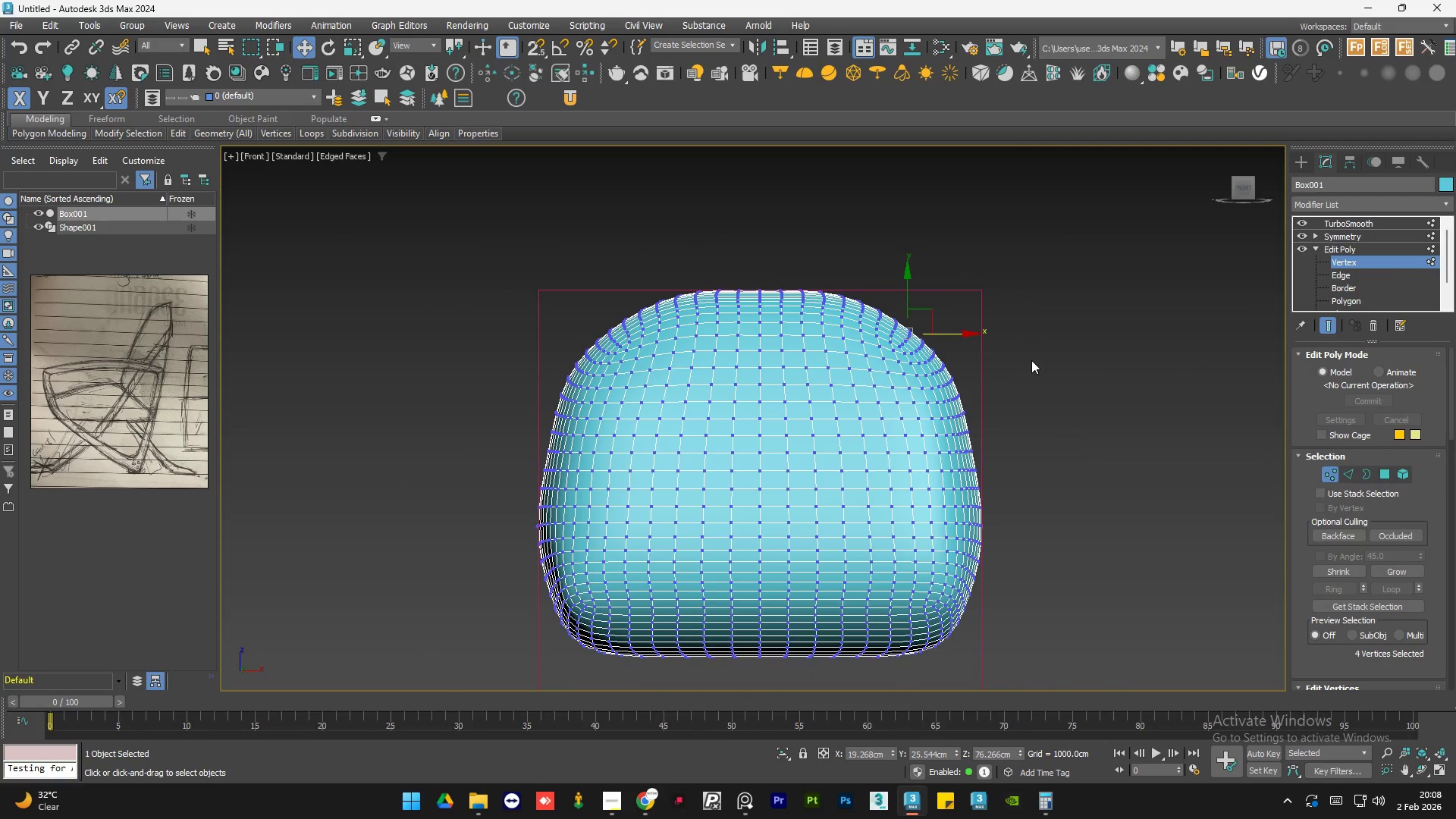 
hold_key(key=AltLeft, duration=0.84)
 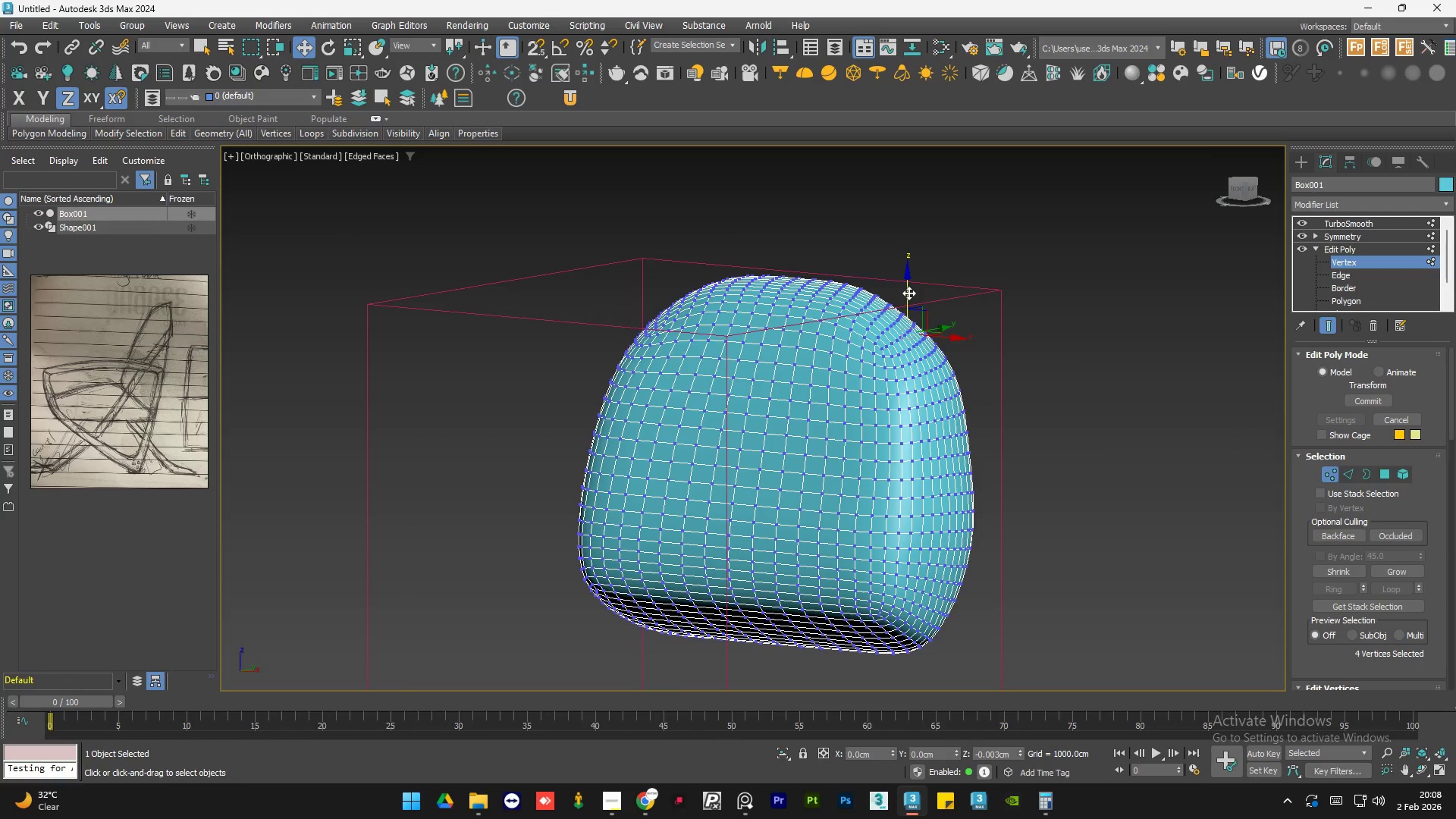 
hold_key(key=AltLeft, duration=0.92)
 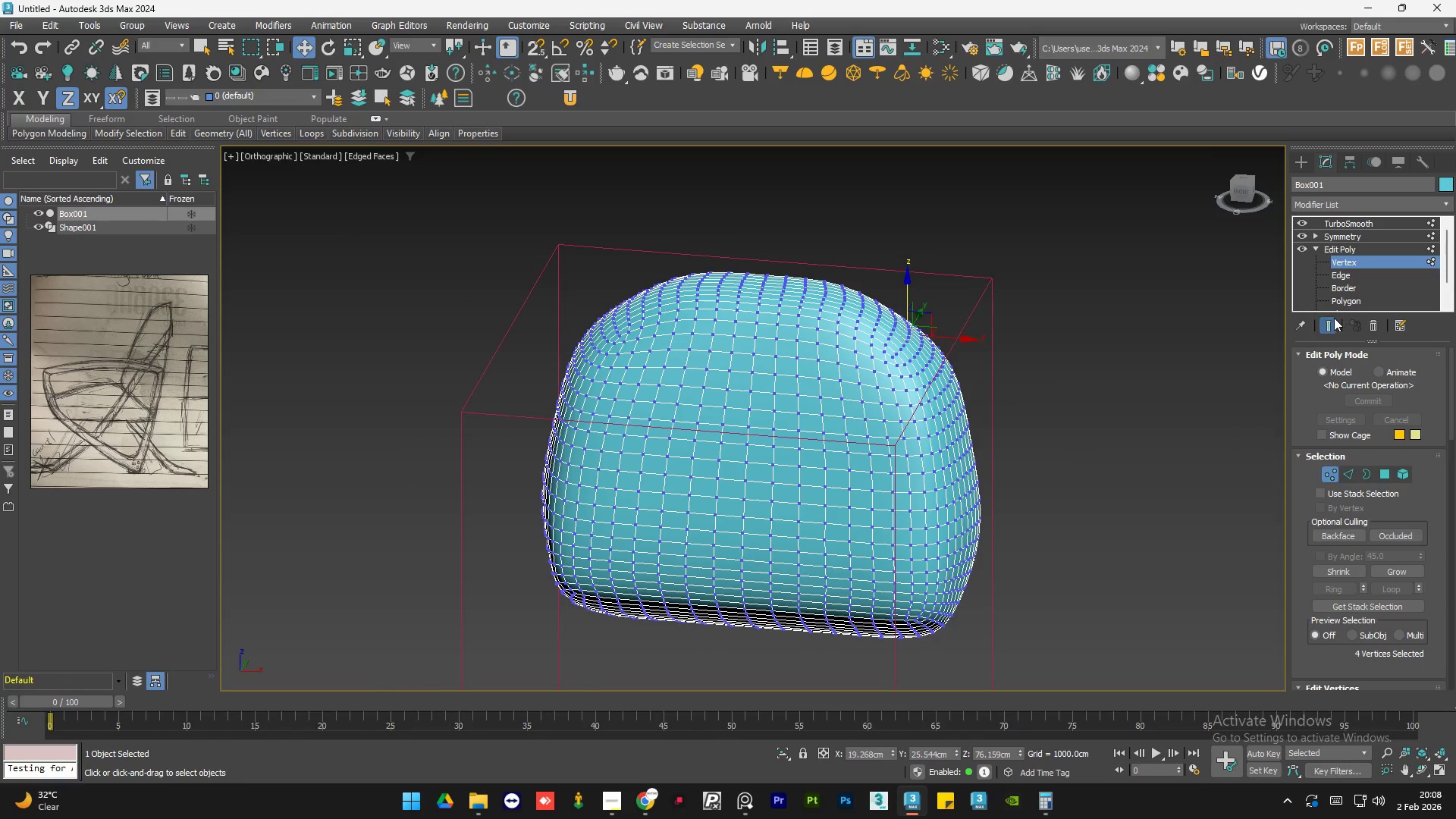 
left_click([1334, 318])
 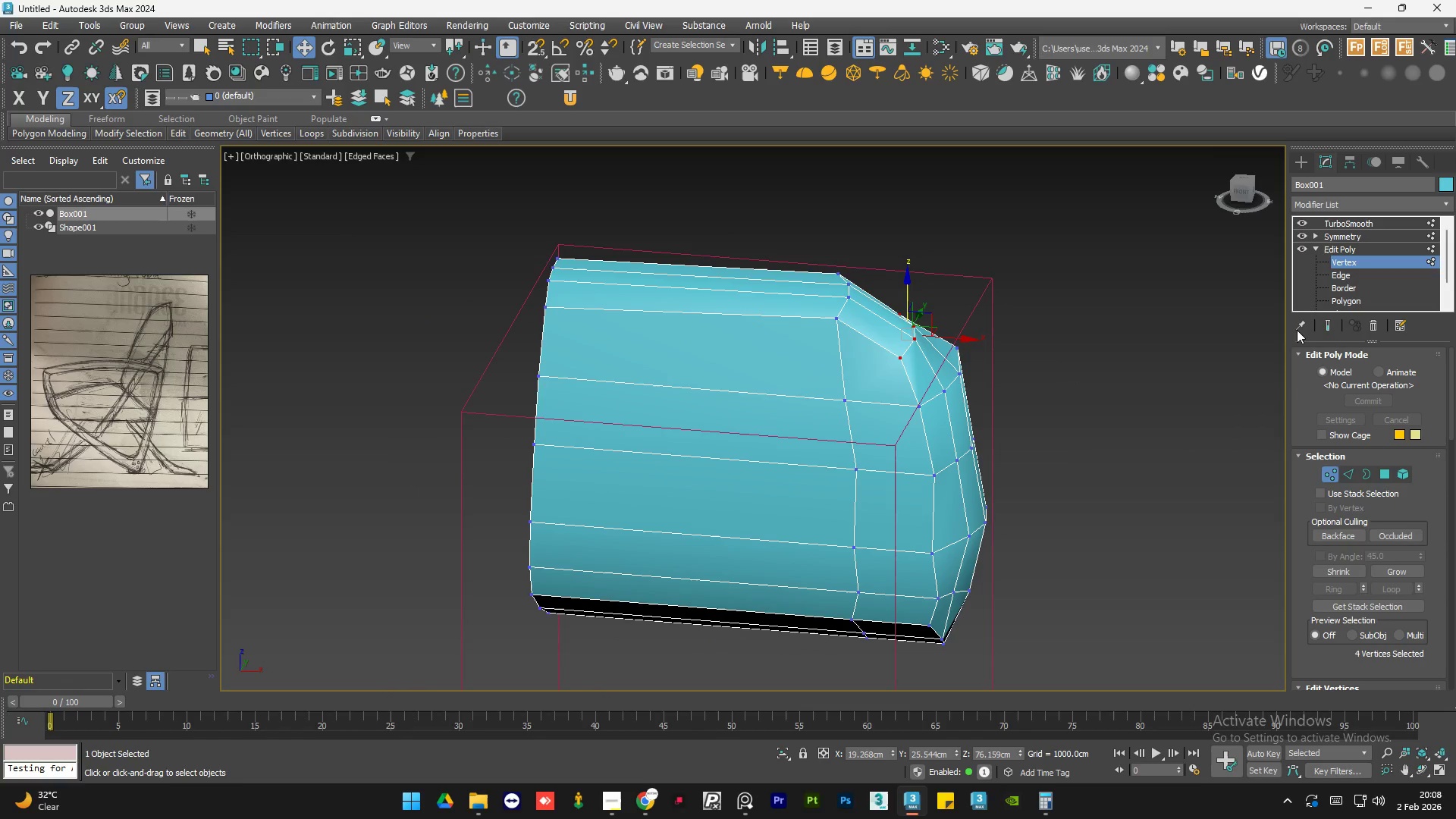 
hold_key(key=AltLeft, duration=0.95)
 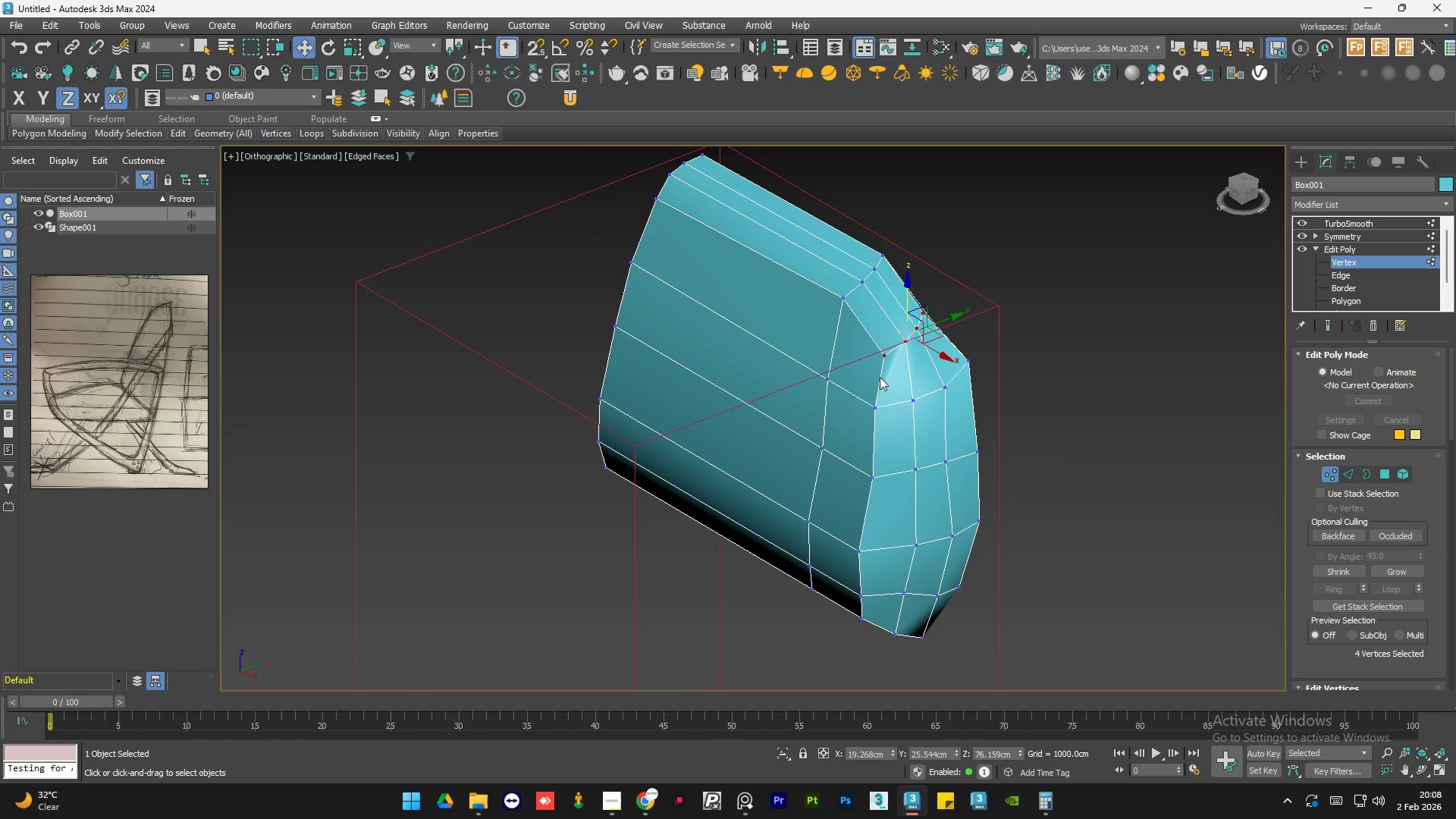 
hold_key(key=AltLeft, duration=0.55)
 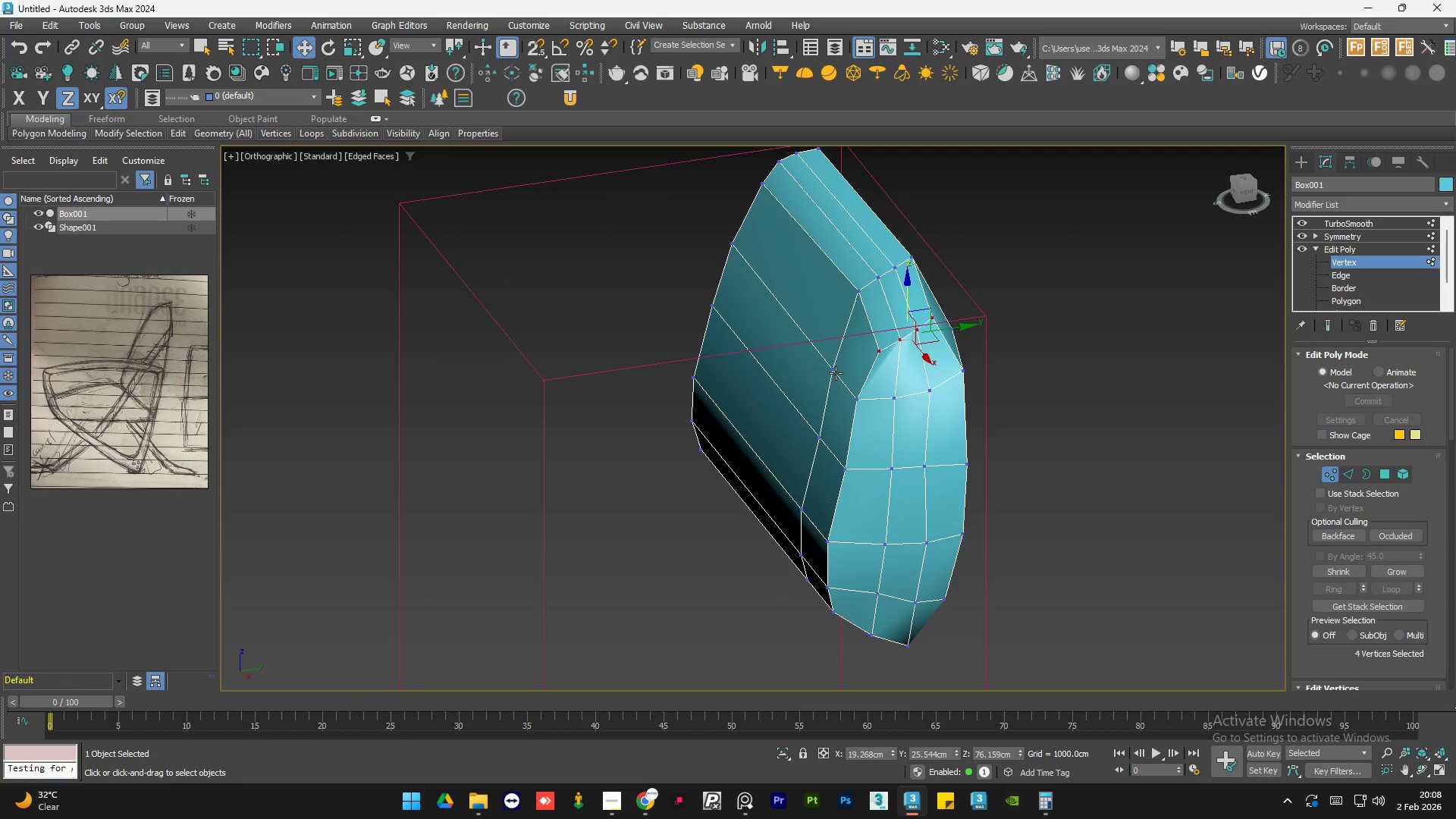 
left_click([836, 373])
 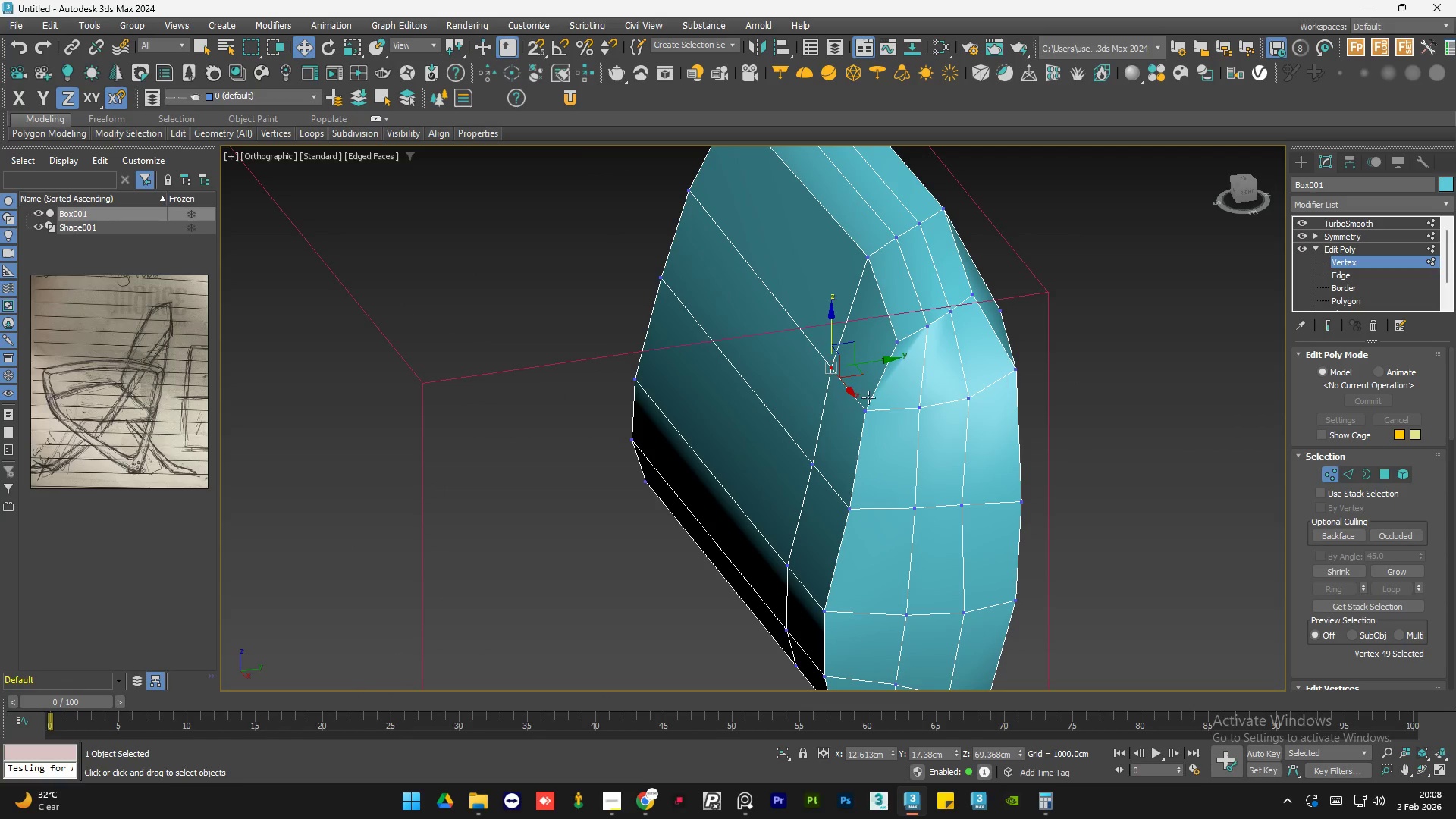 
scroll: coordinate [836, 373], scroll_direction: up, amount: 1.0
 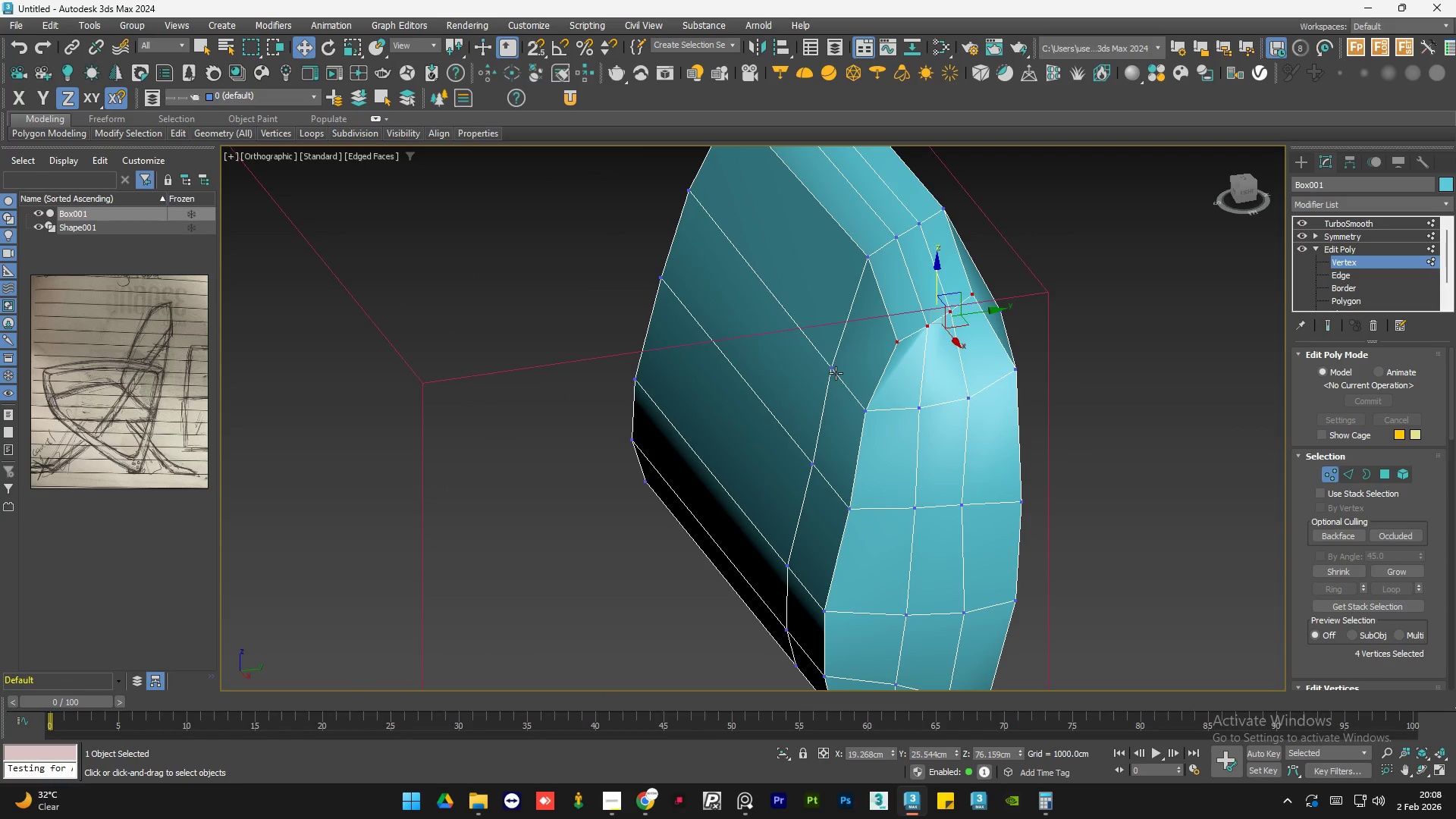 
hold_key(key=AltLeft, duration=0.7)
 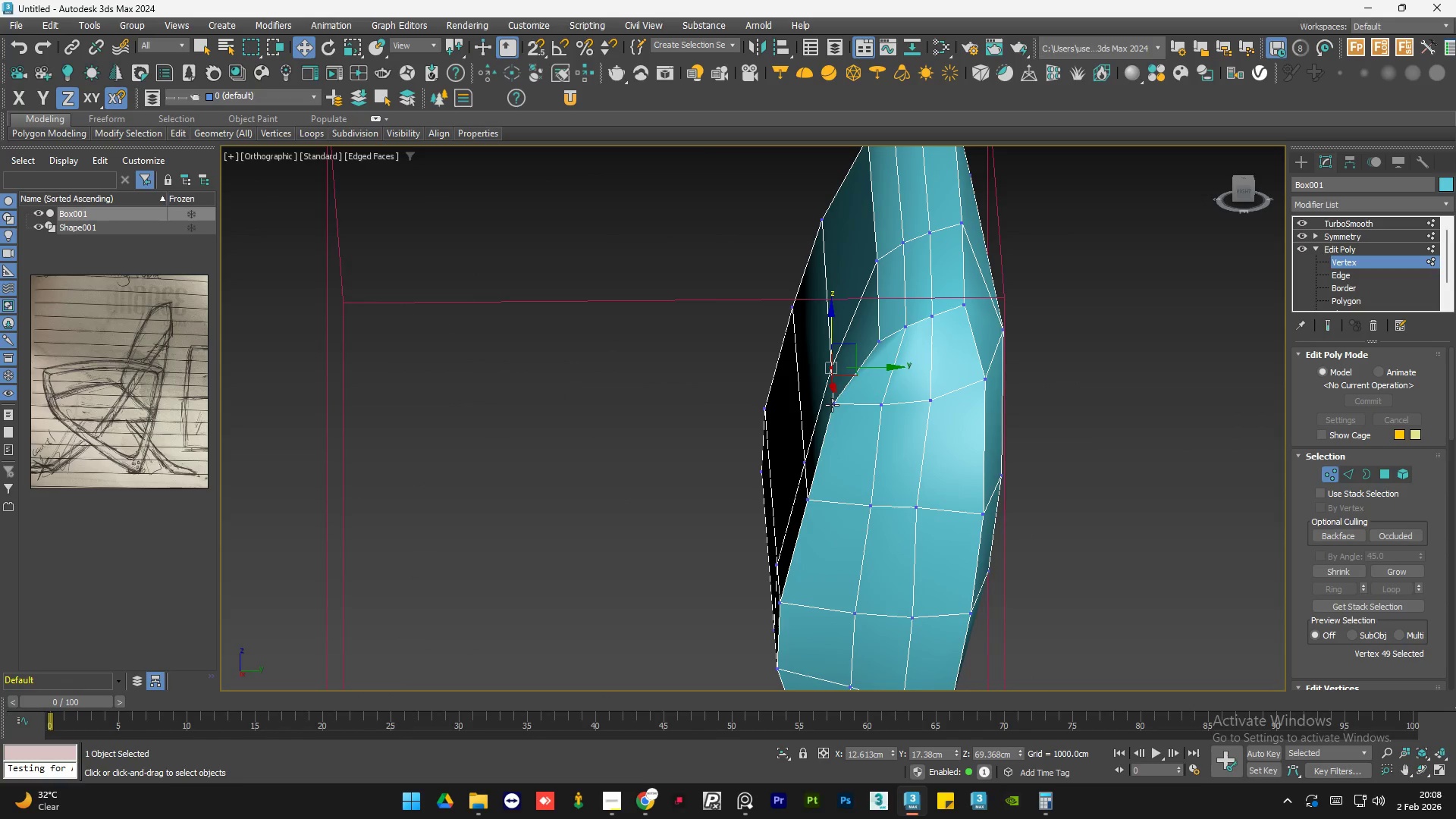 
left_click([834, 405])
 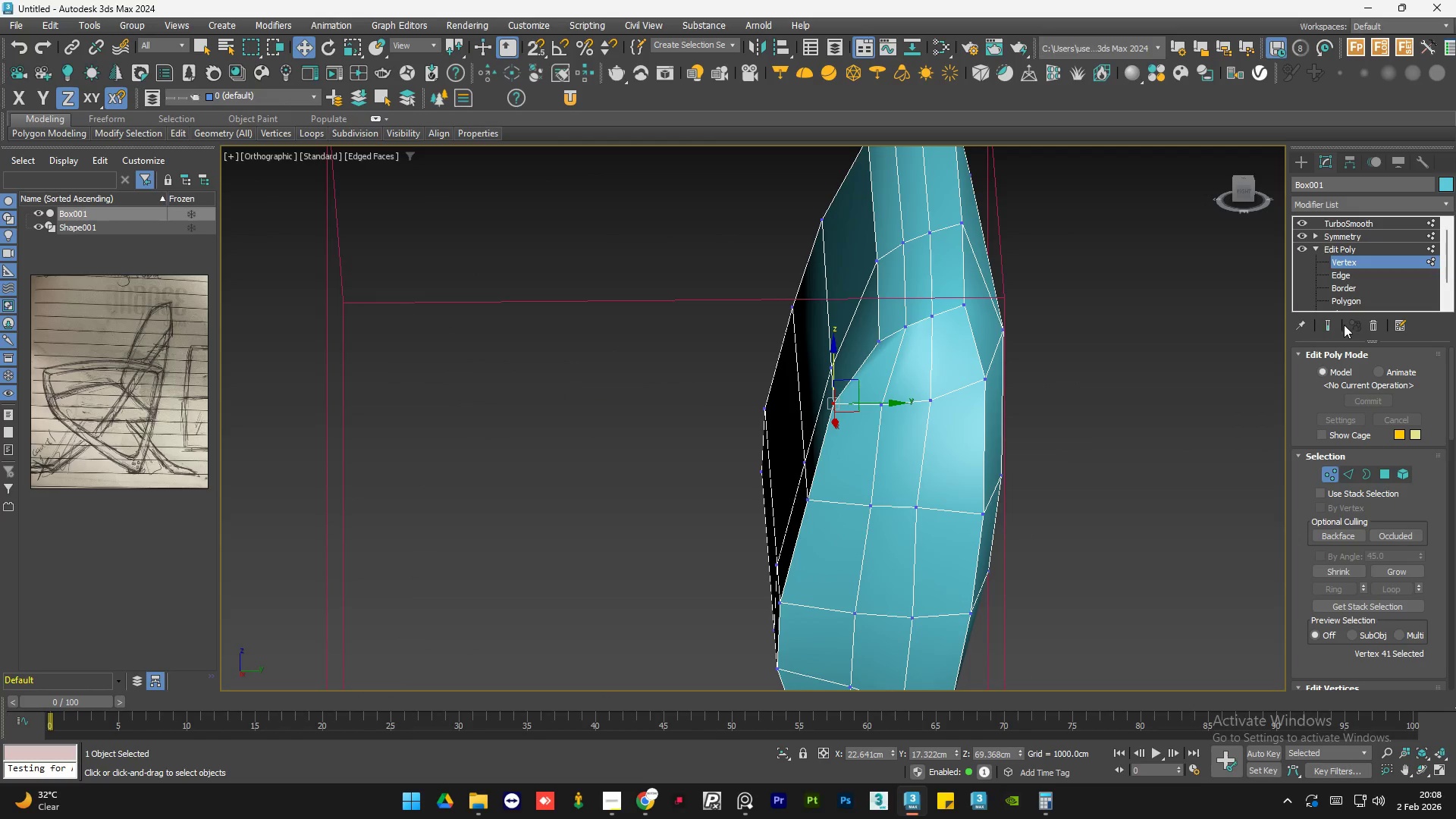 
left_click([1329, 323])
 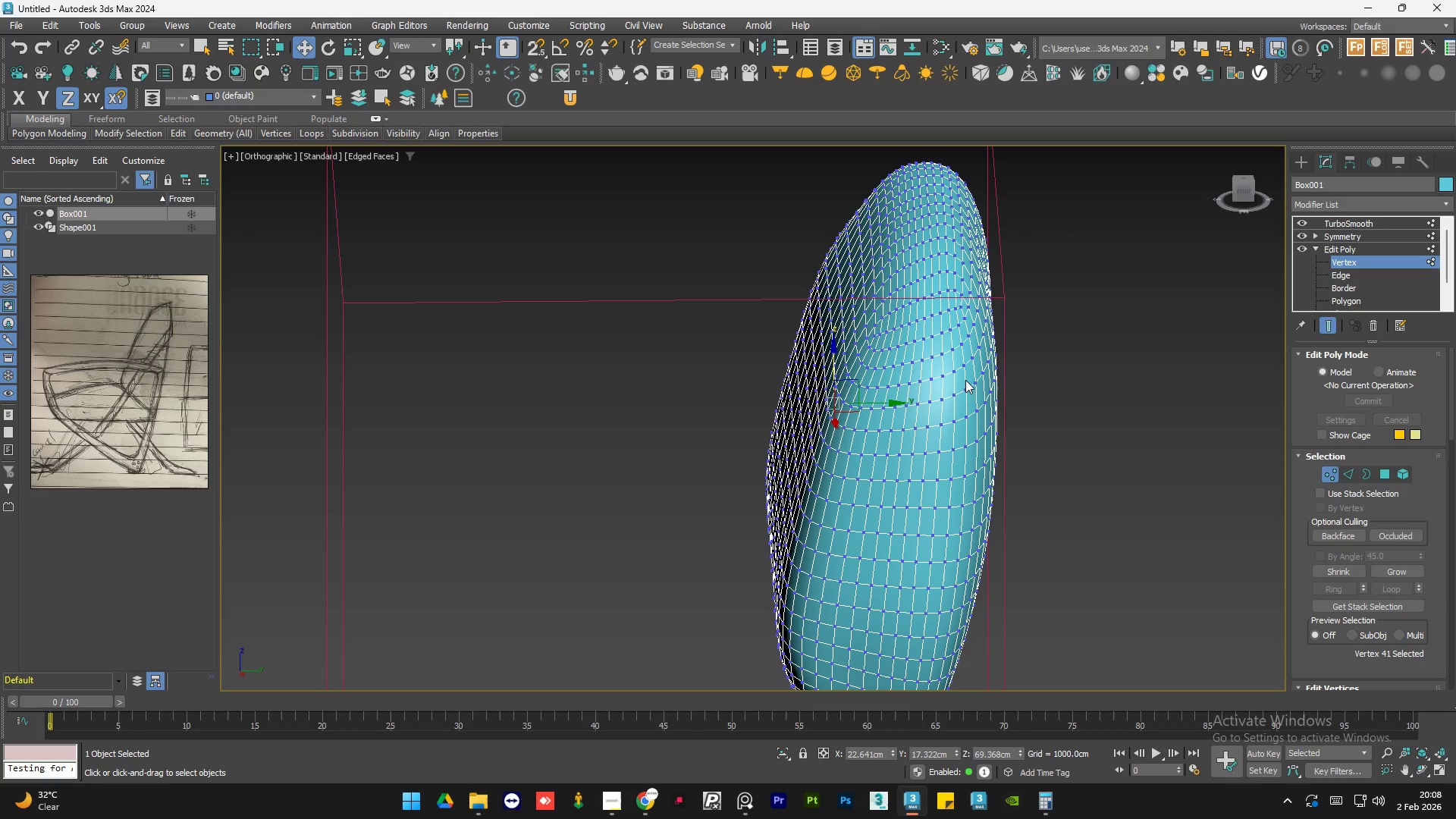 
hold_key(key=AltLeft, duration=0.44)
 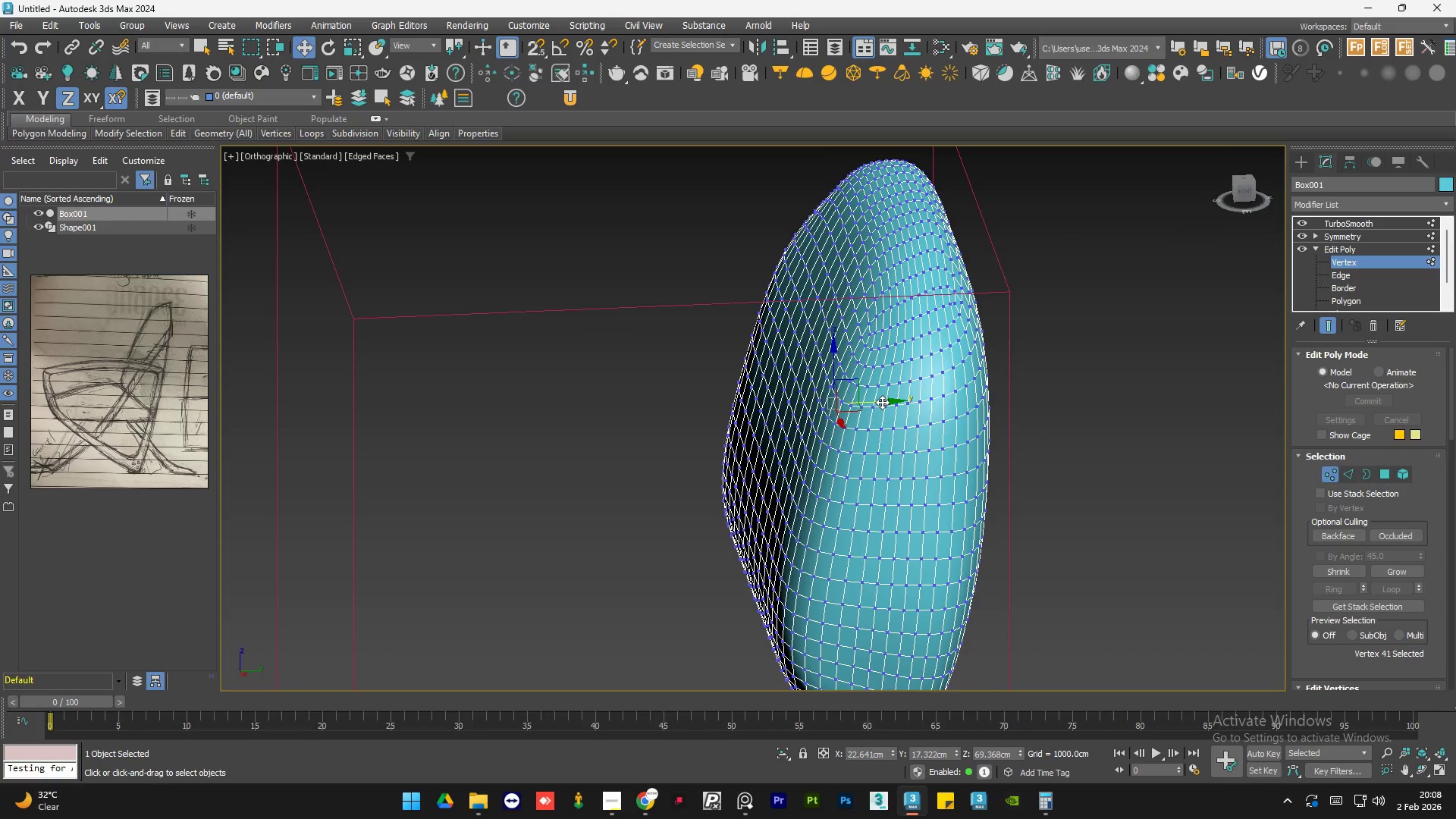 
left_click_drag(start_coordinate=[883, 402], to_coordinate=[901, 403])
 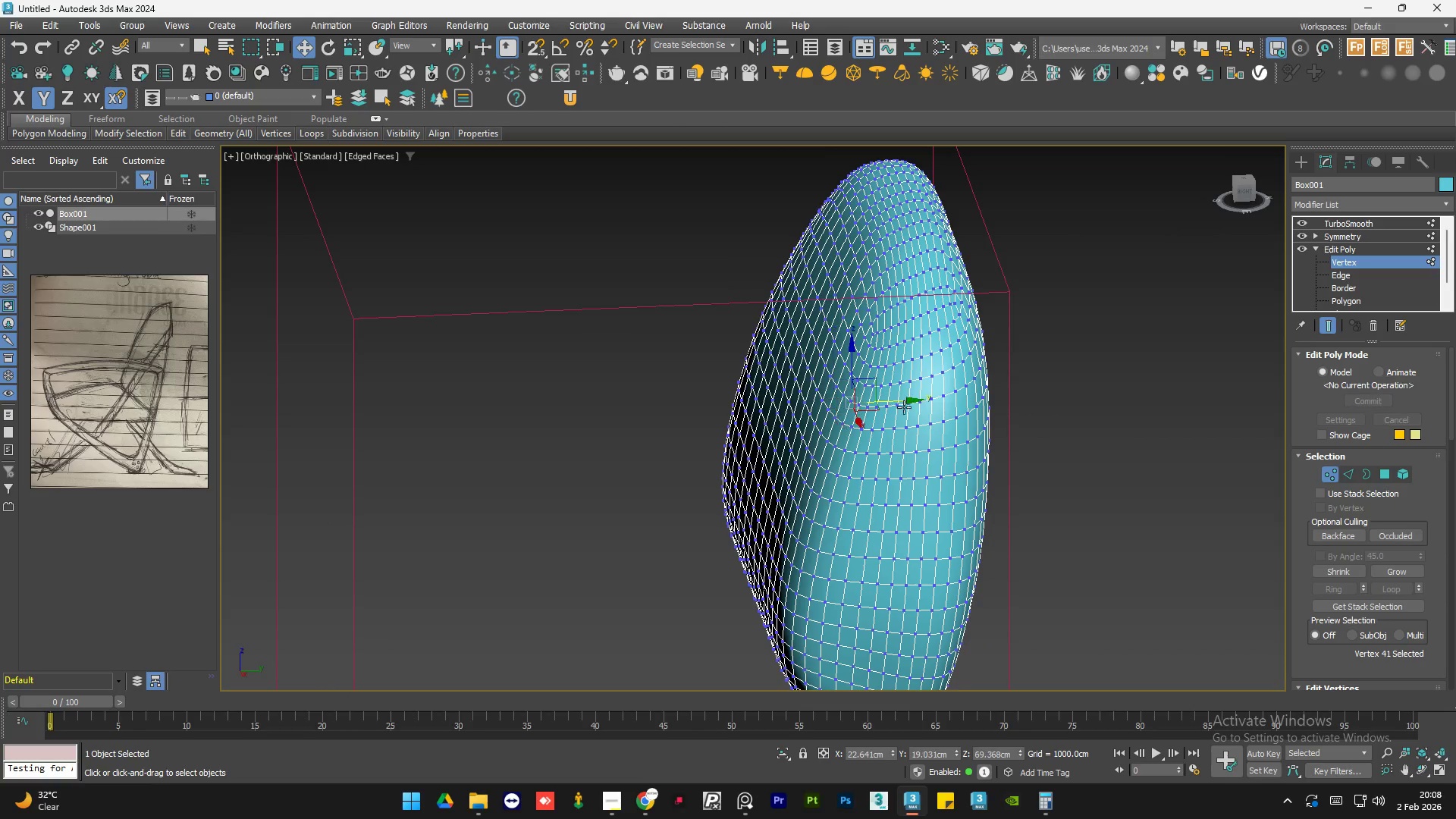 
hold_key(key=AltLeft, duration=1.02)
scroll: coordinate [951, 431], scroll_direction: up, amount: 1.0
 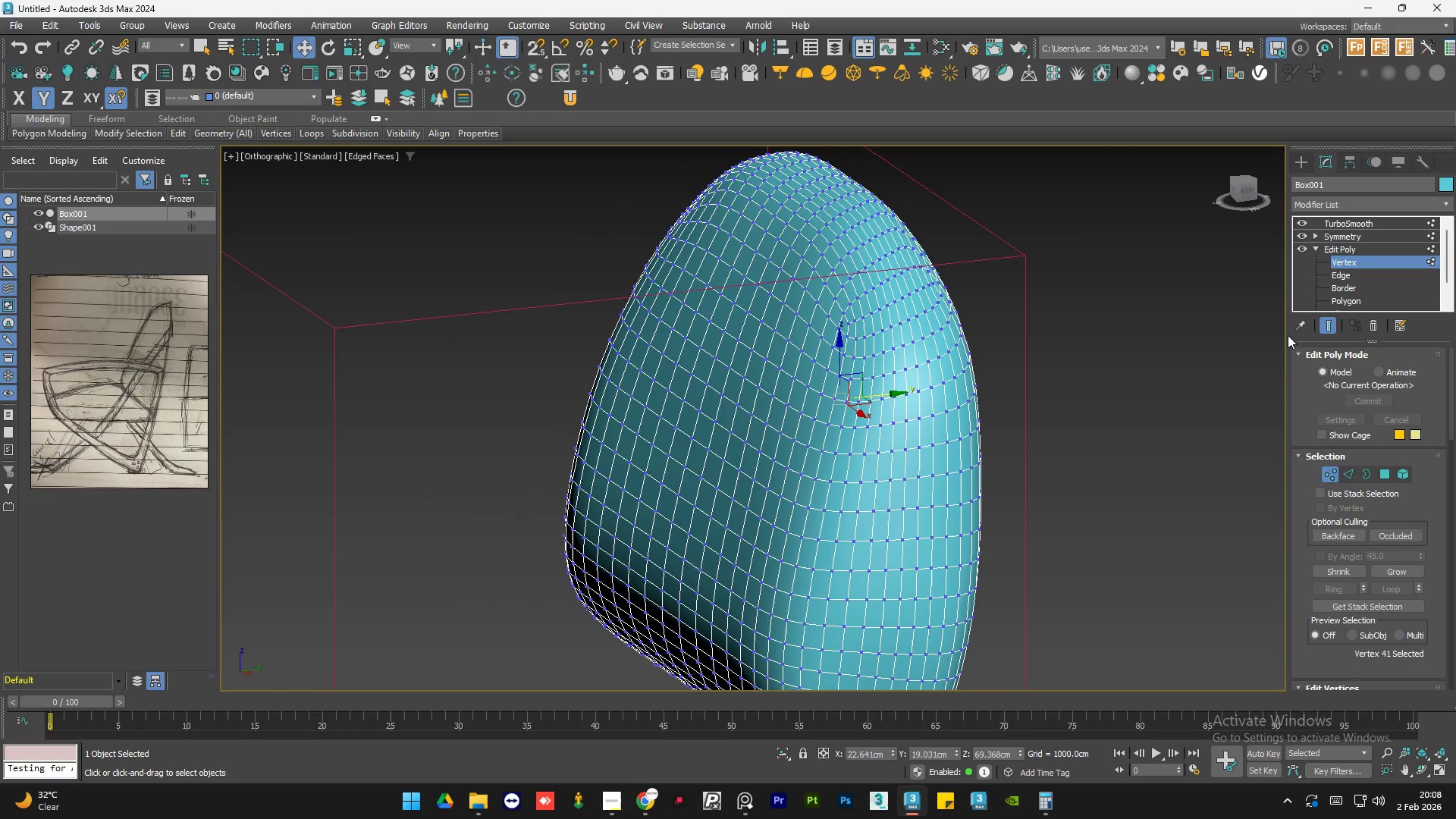 
left_click([1331, 322])
 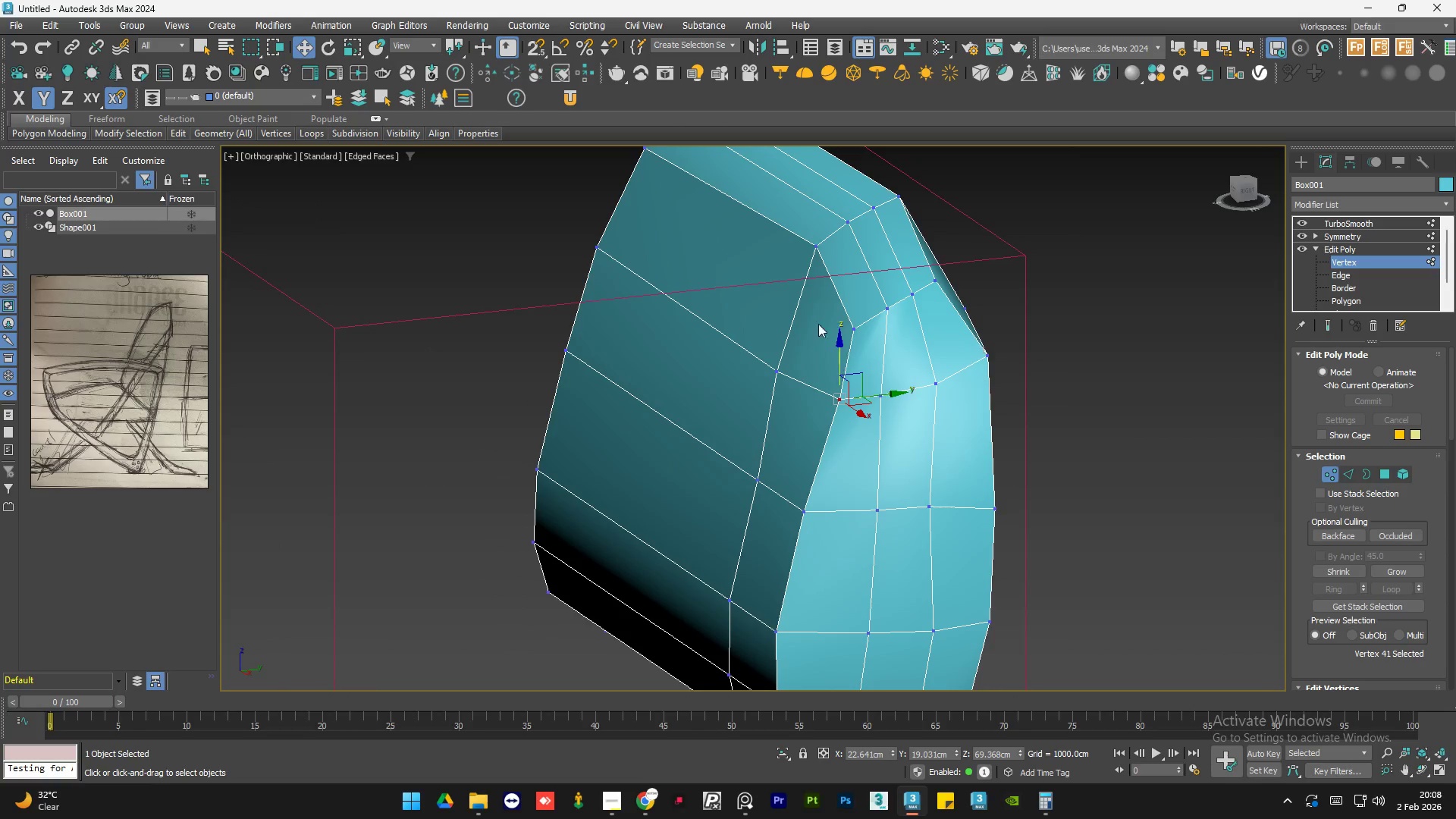 
hold_key(key=AltLeft, duration=0.47)
 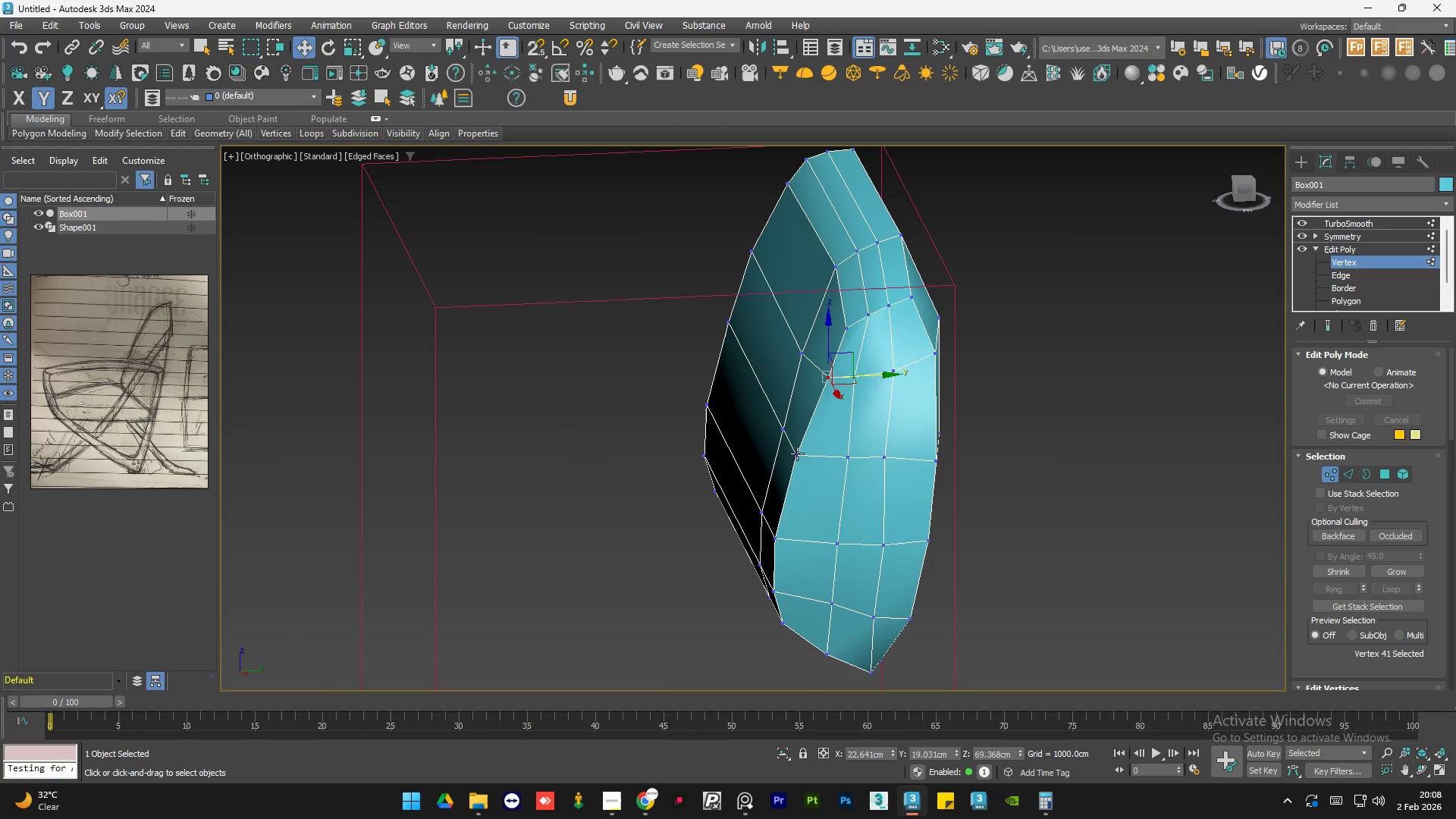 
scroll: coordinate [802, 324], scroll_direction: down, amount: 1.0
 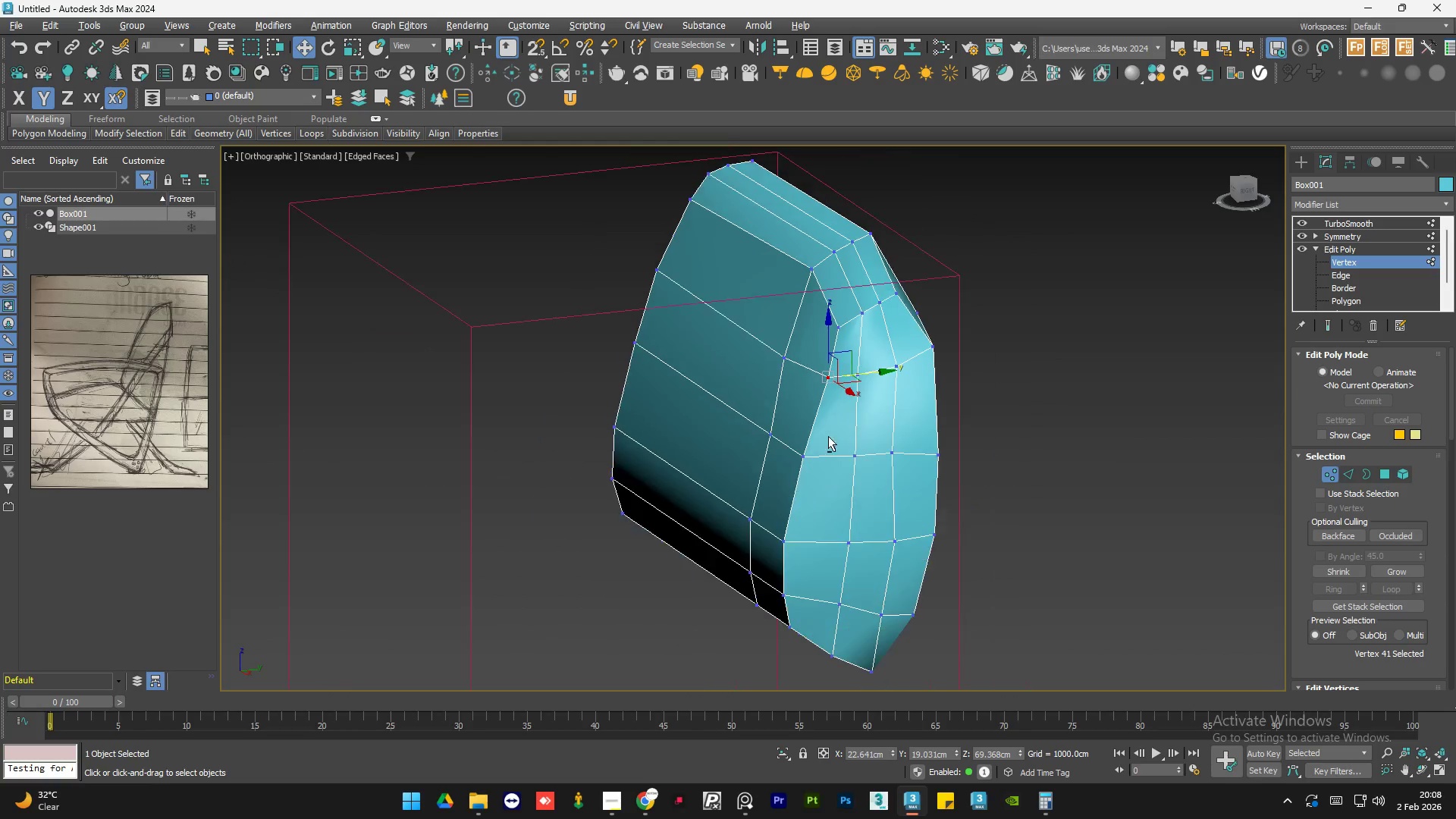 
left_click([797, 453])
 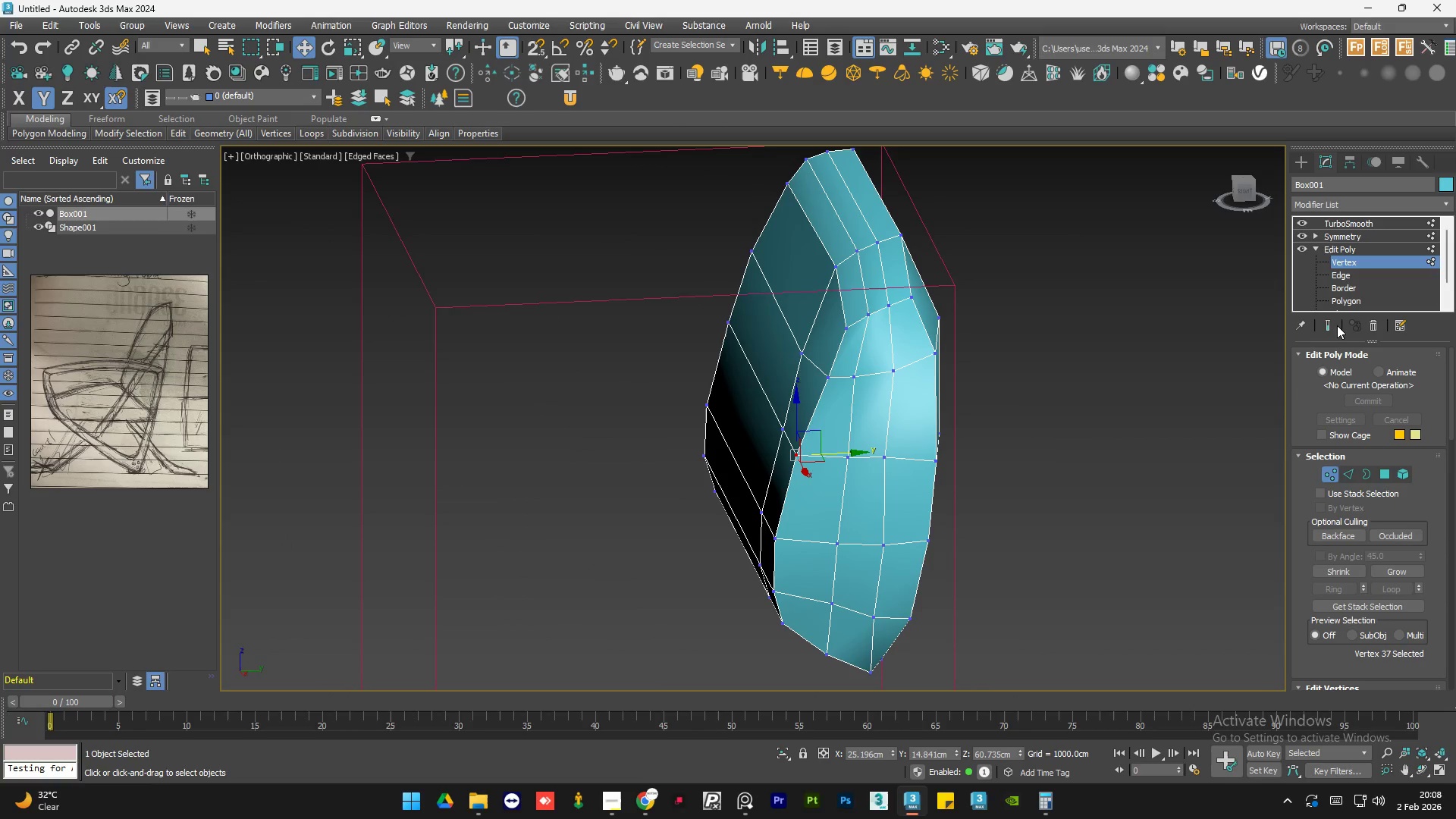 
left_click([1332, 326])
 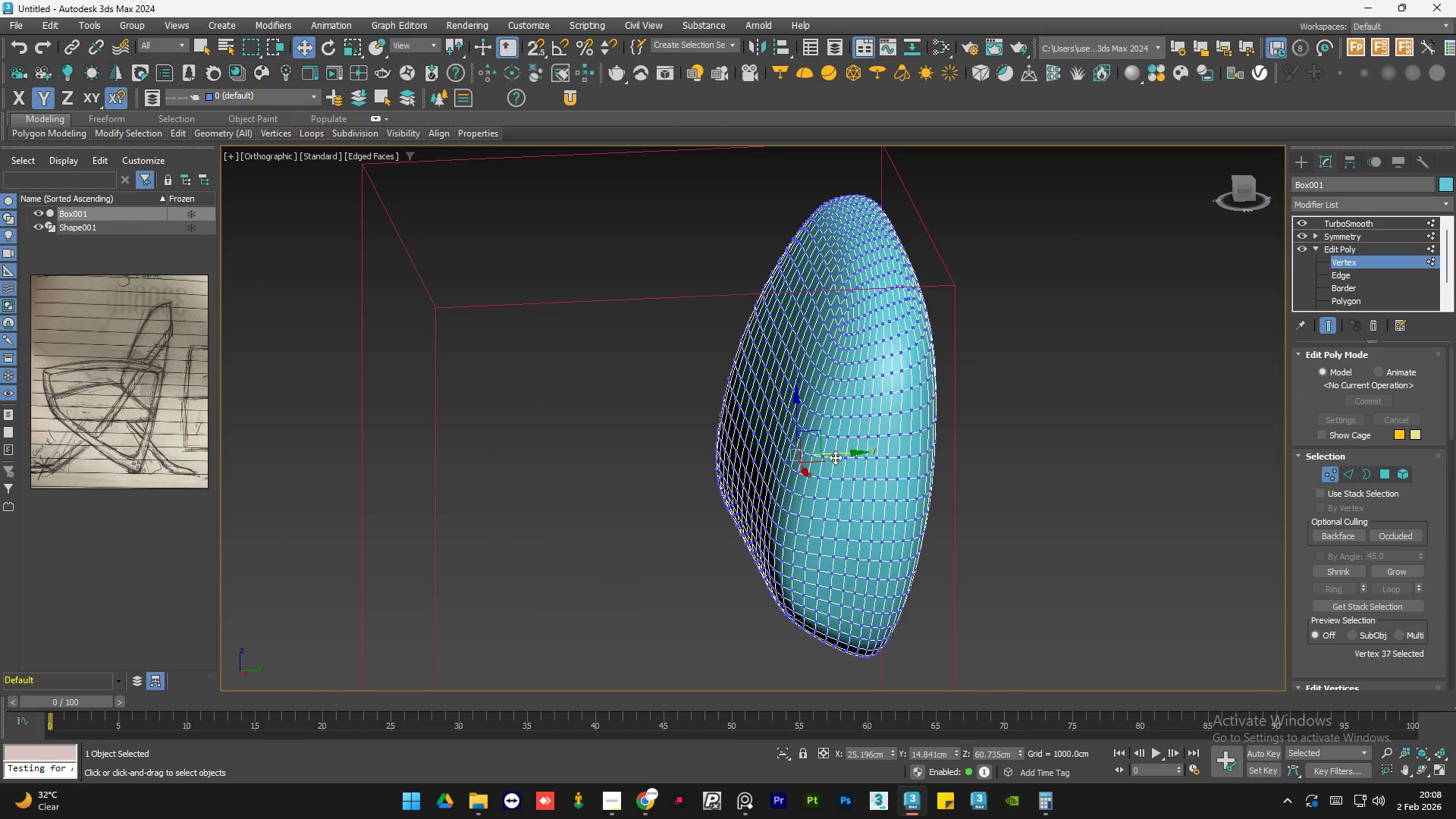 
left_click_drag(start_coordinate=[839, 454], to_coordinate=[849, 453])
 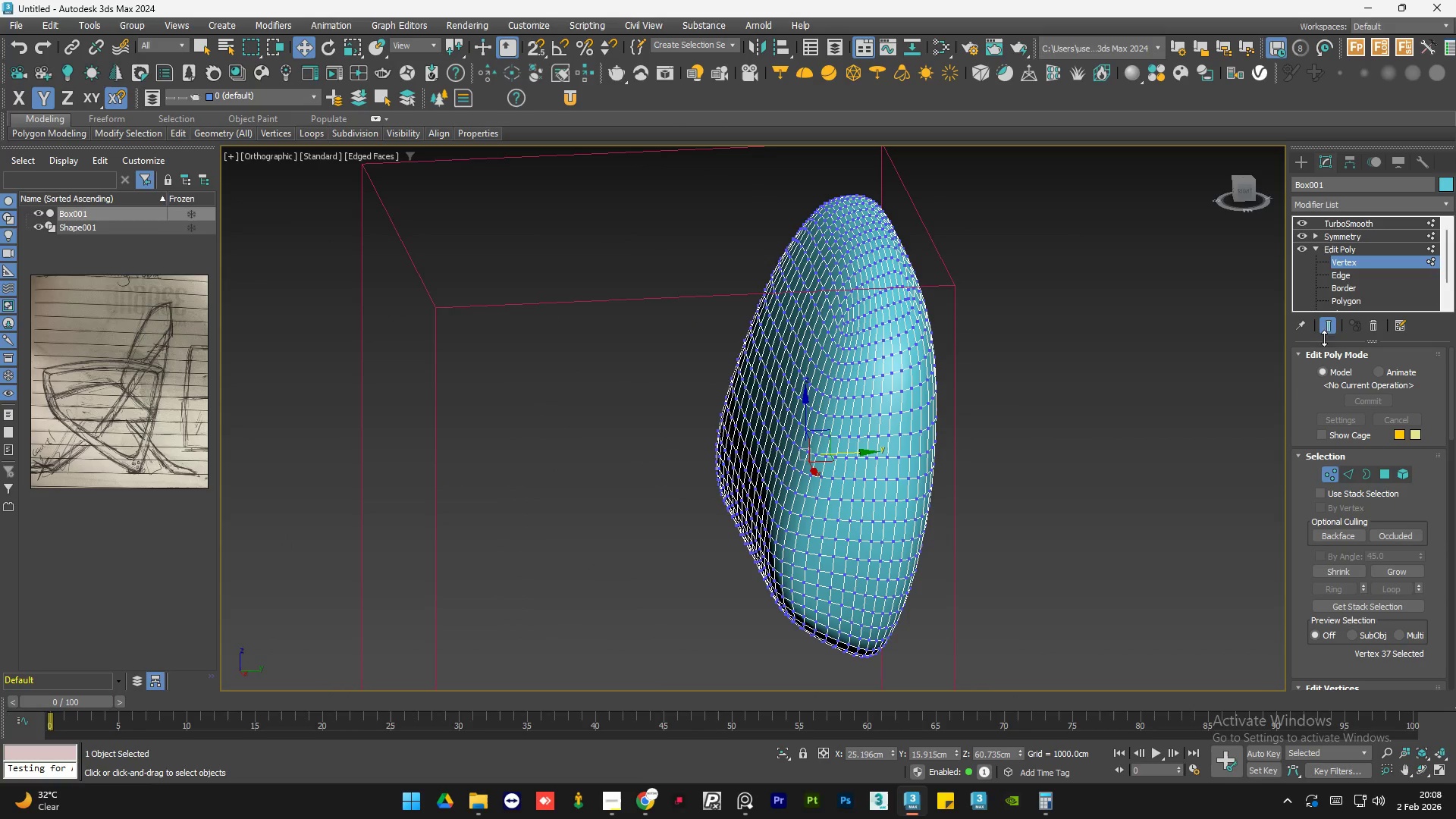 
left_click([1327, 334])
 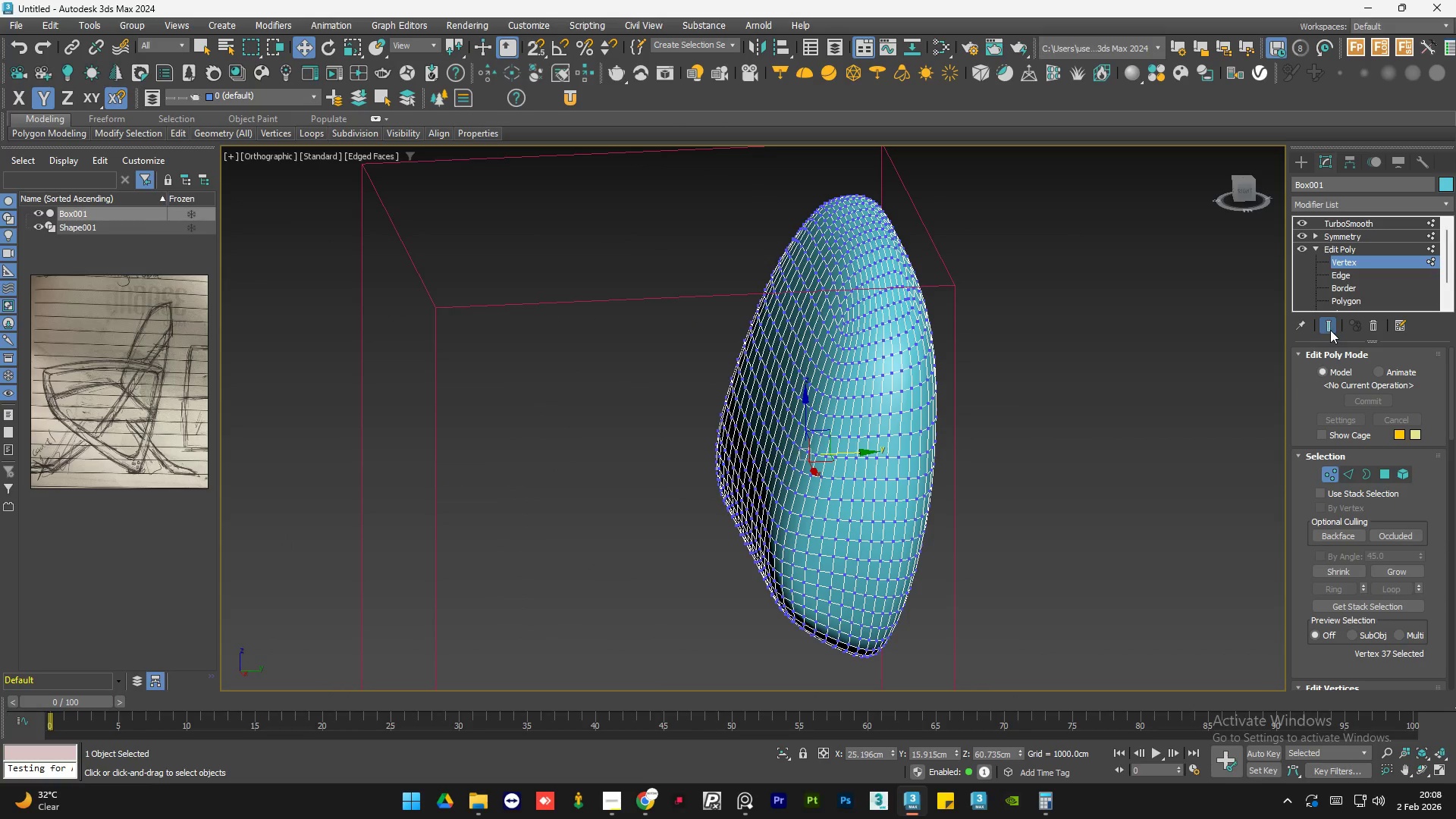 
left_click([1326, 322])
 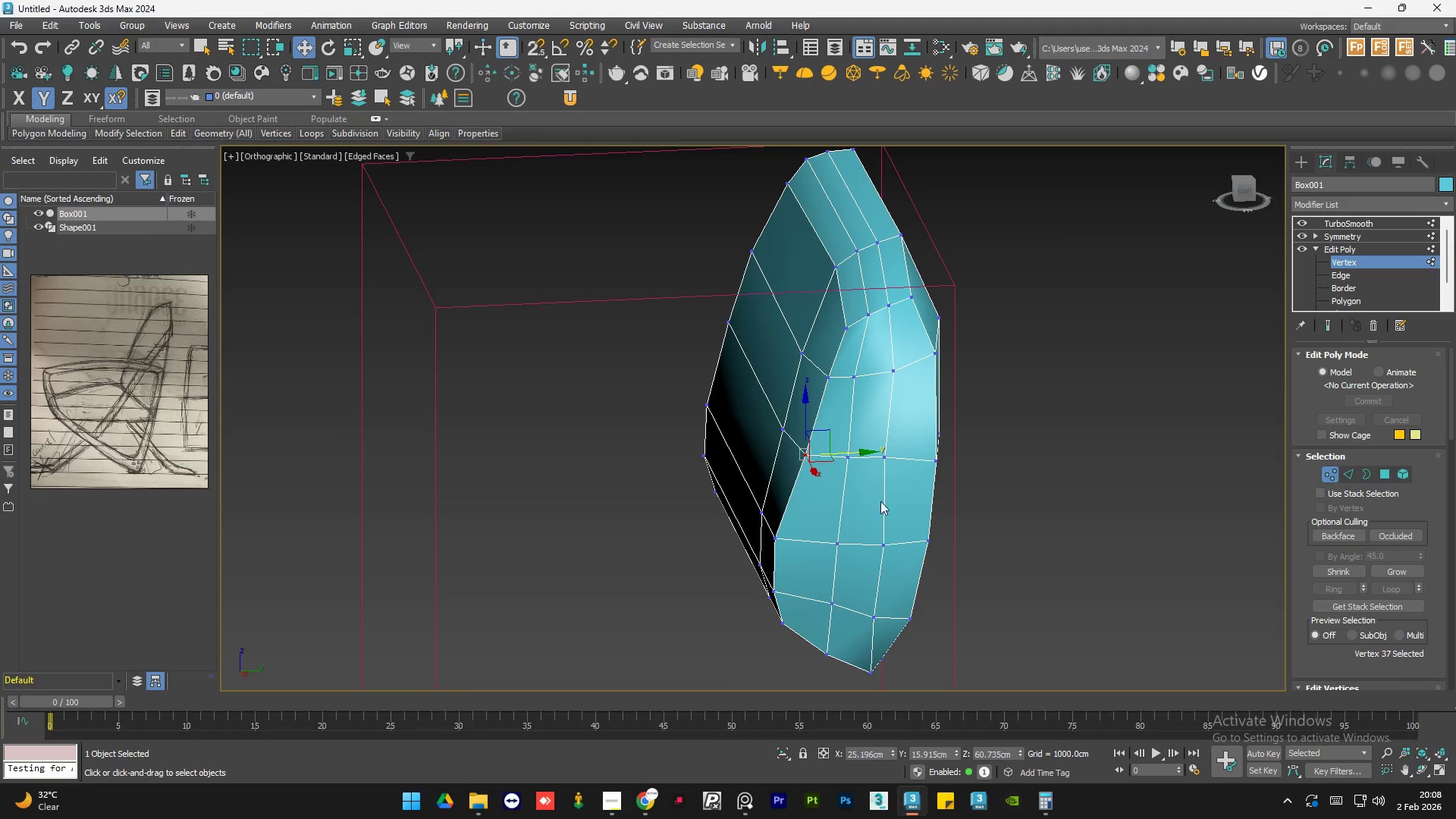 
scroll: coordinate [780, 514], scroll_direction: up, amount: 1.0
 